 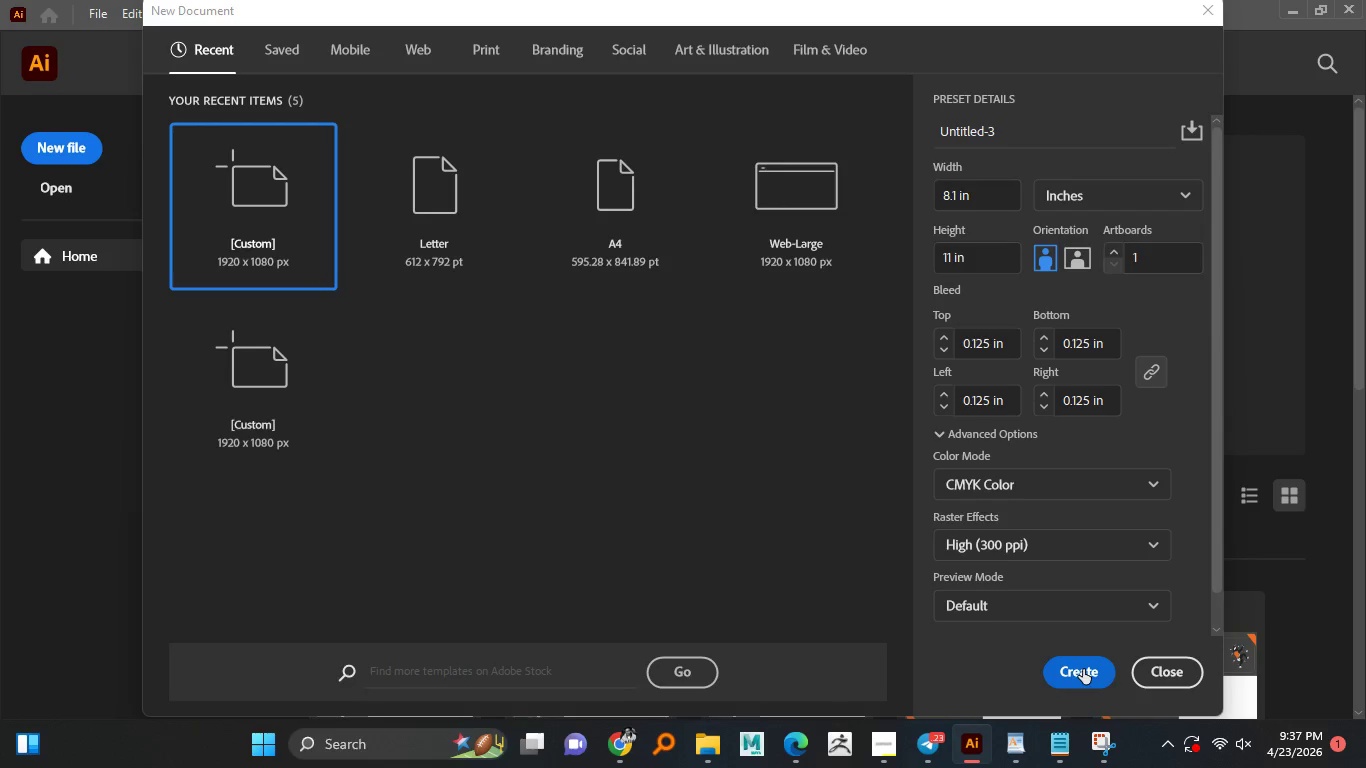 
hold_key(key=AltLeft, duration=1.12)
 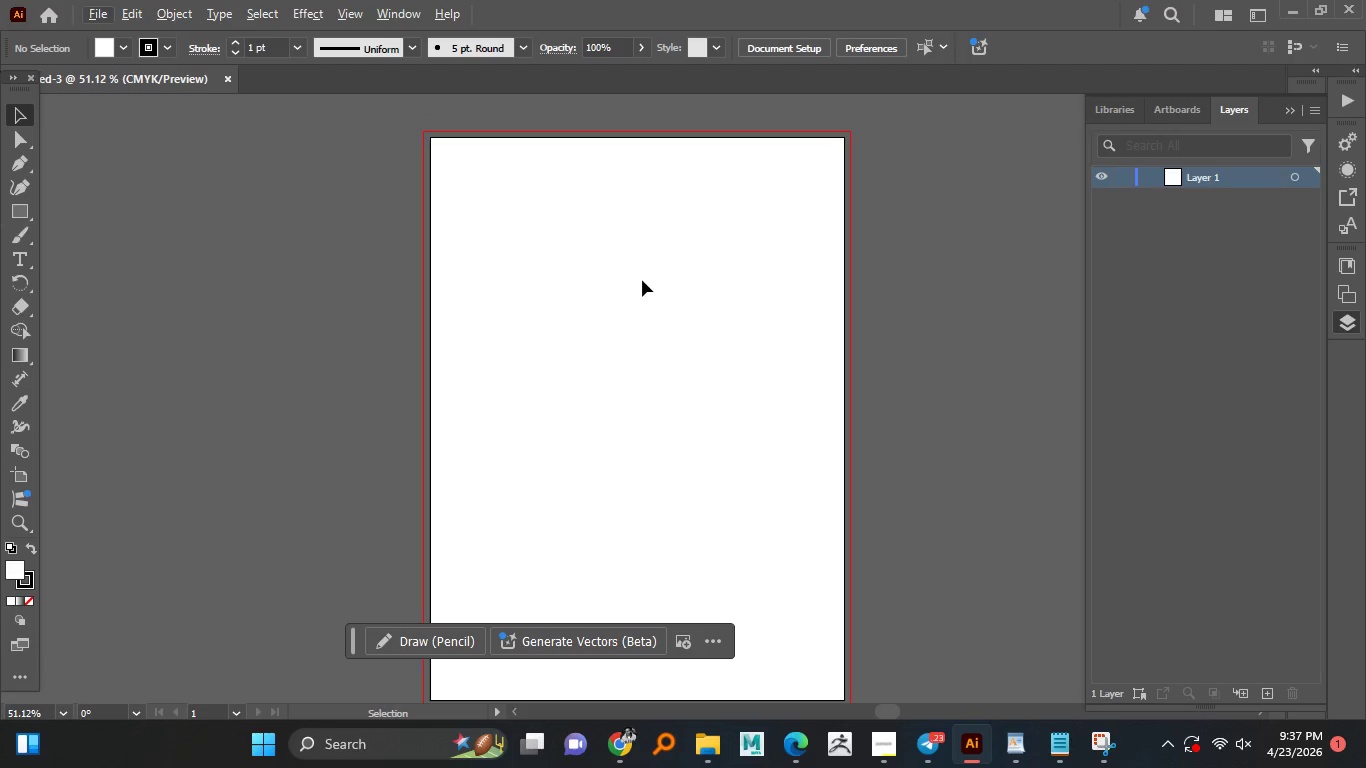 
hold_key(key=AltLeft, duration=1.51)
 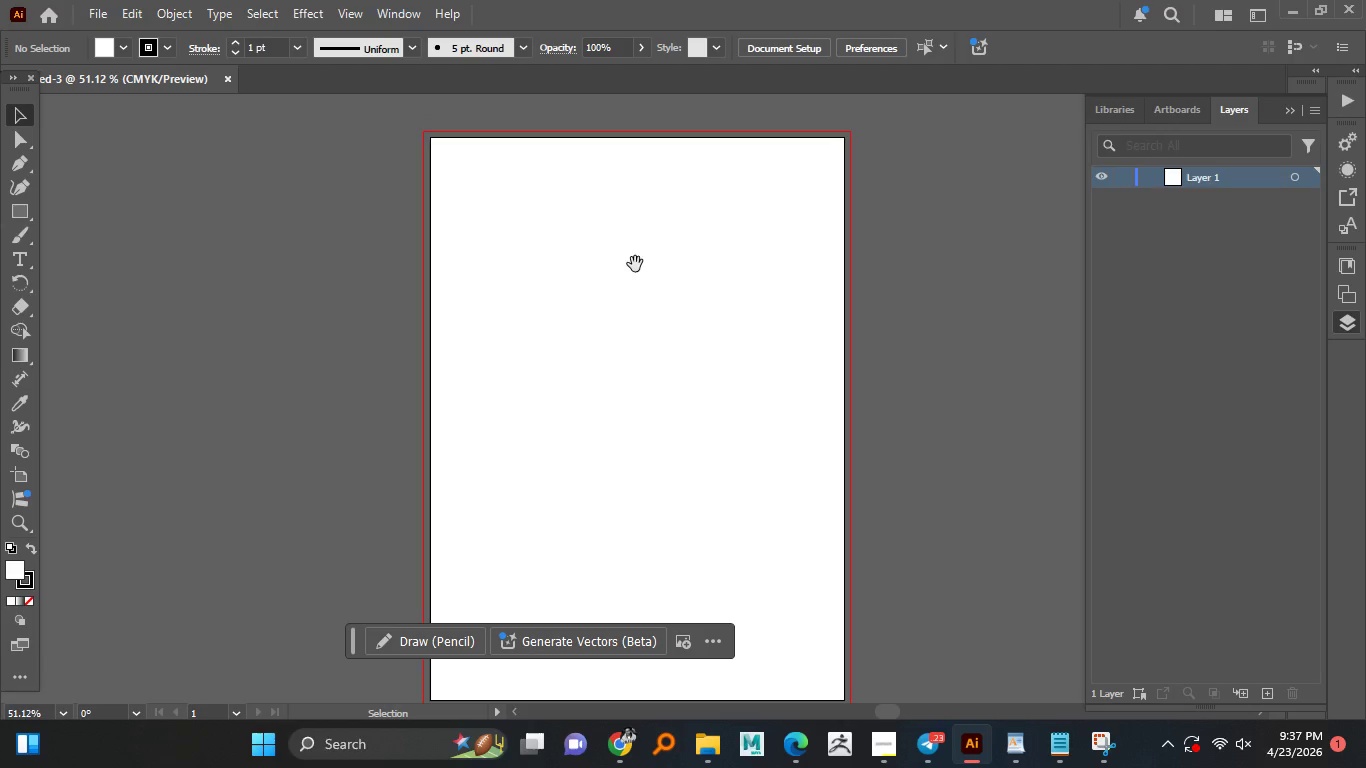 
hold_key(key=AltLeft, duration=1.27)
 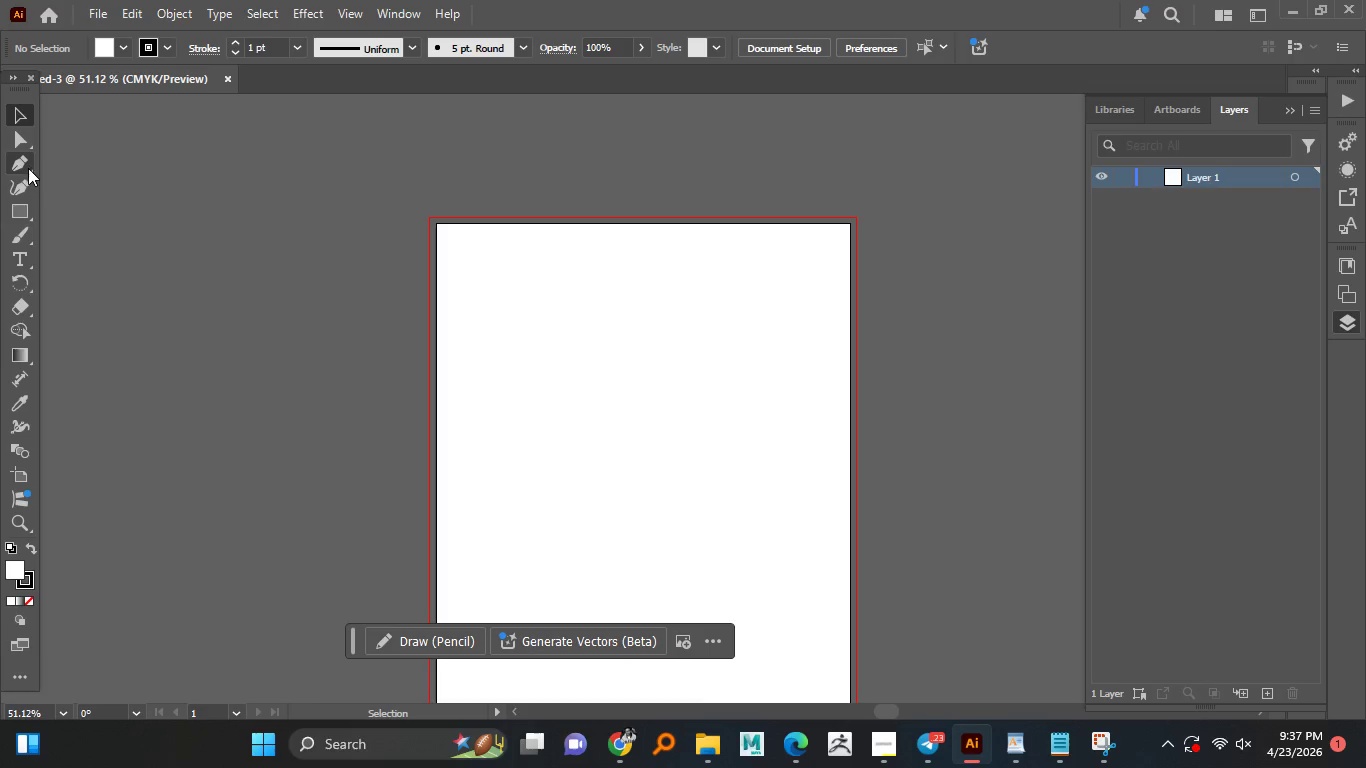 
left_click([21, 206])
 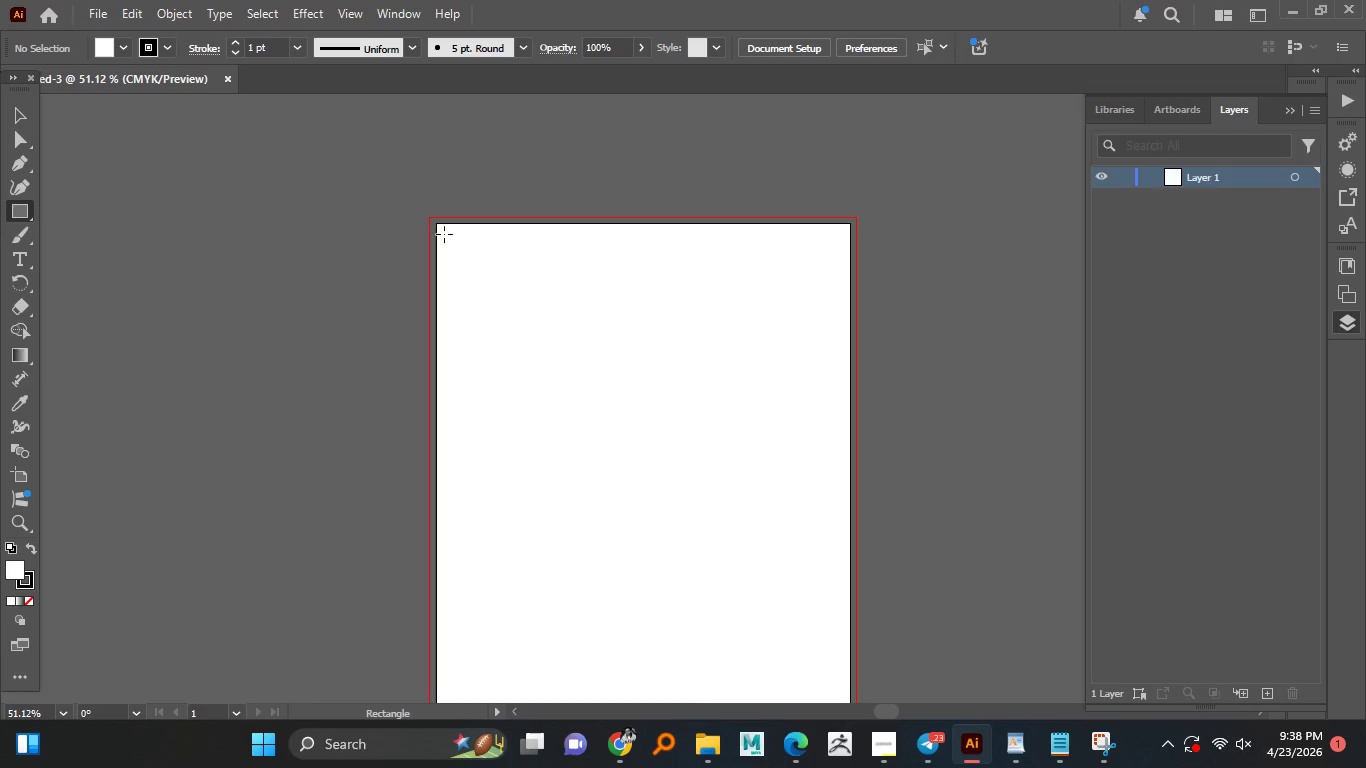 
hold_key(key=AltLeft, duration=0.61)
scroll: coordinate [444, 234], scroll_direction: up, amount: 1.0
 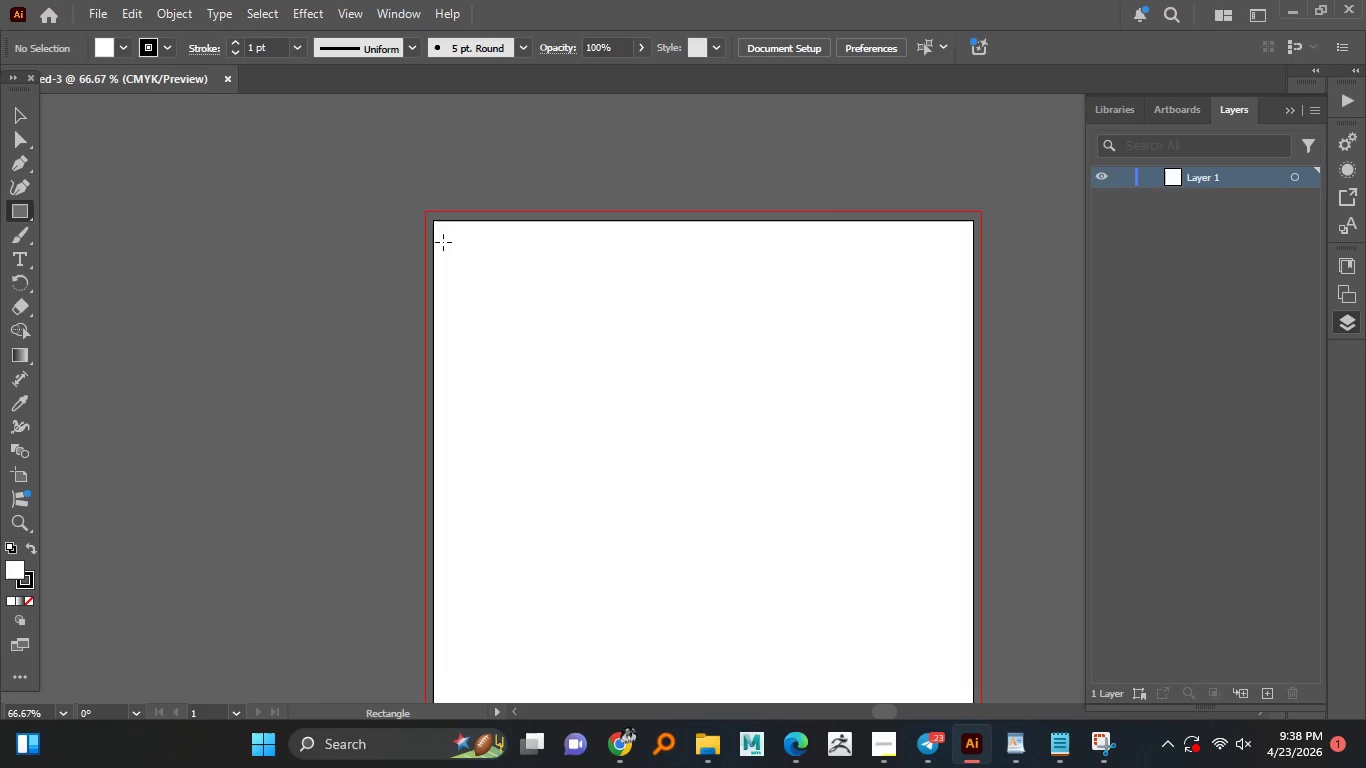 
left_click_drag(start_coordinate=[443, 239], to_coordinate=[962, 366])
 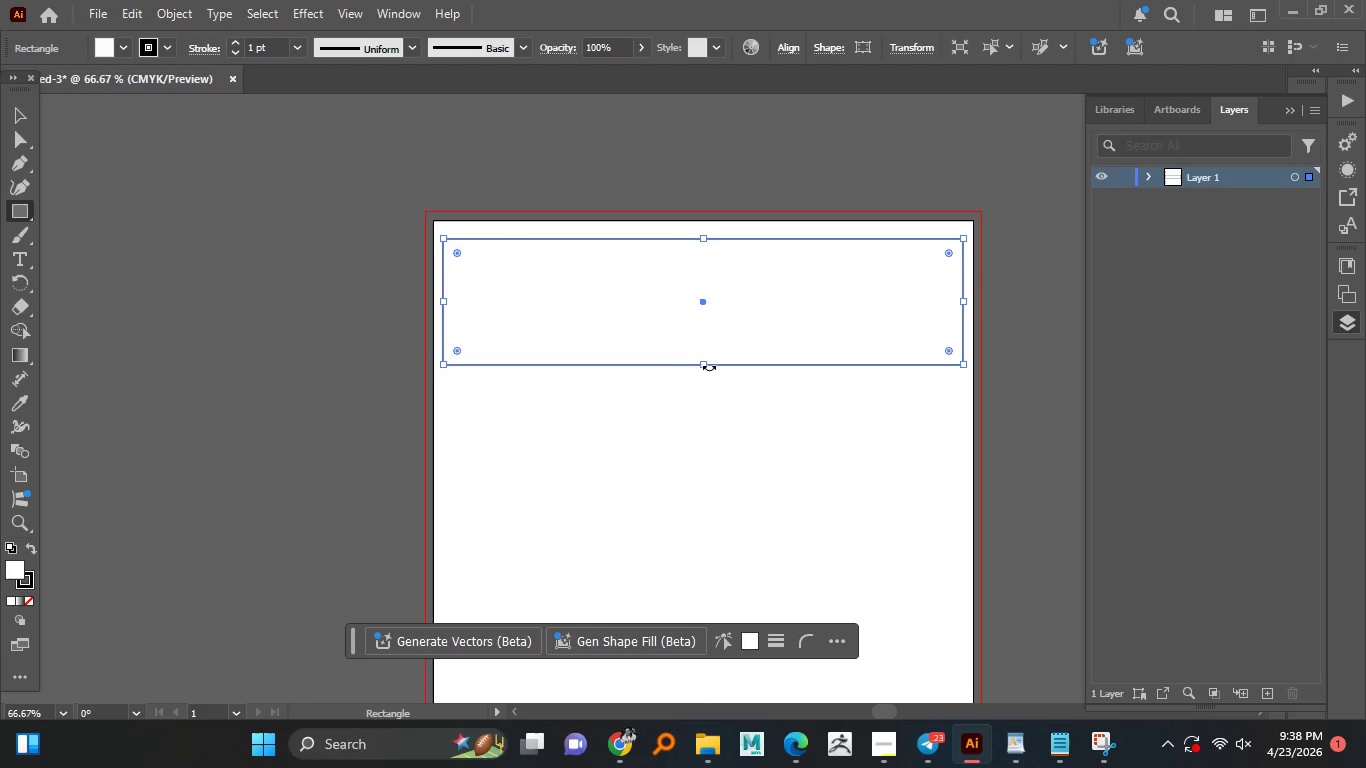 
left_click_drag(start_coordinate=[704, 367], to_coordinate=[709, 287])
 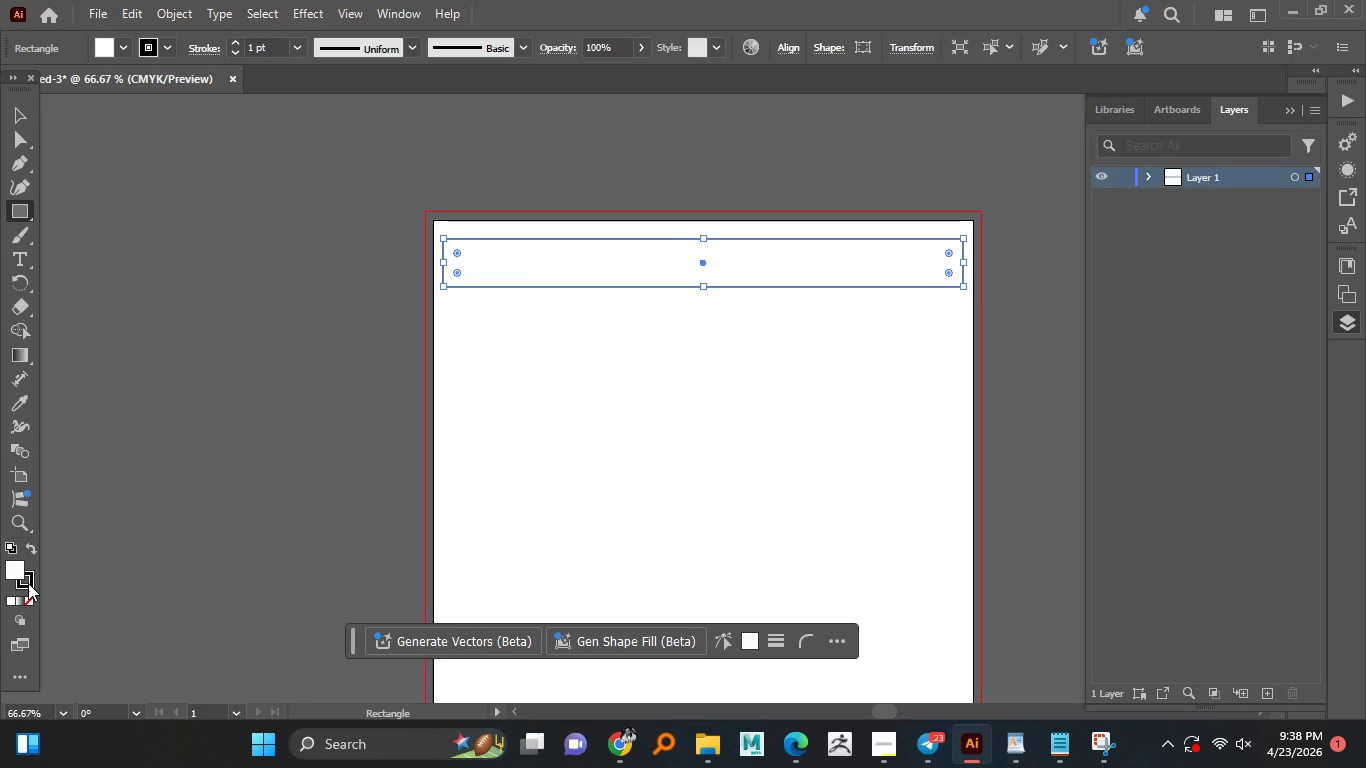 
left_click([28, 583])
 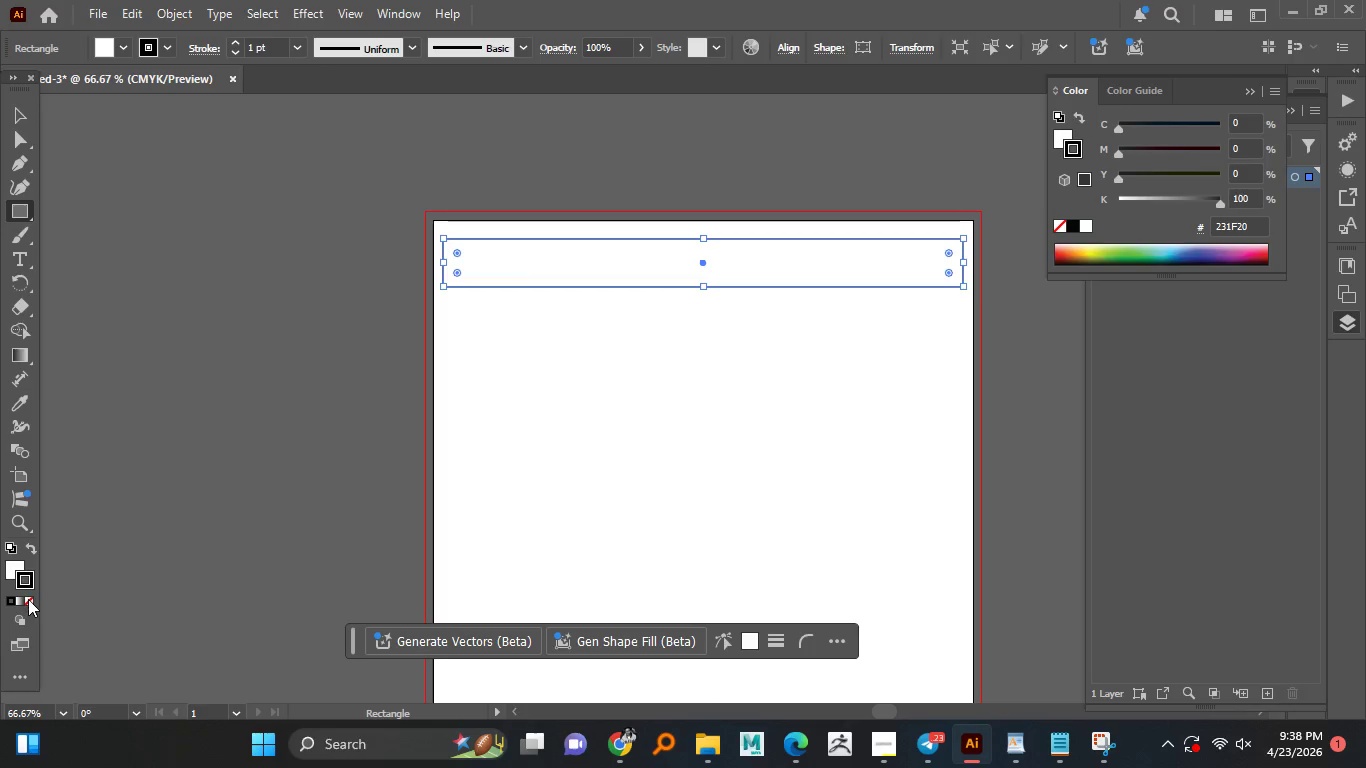 
left_click([28, 599])
 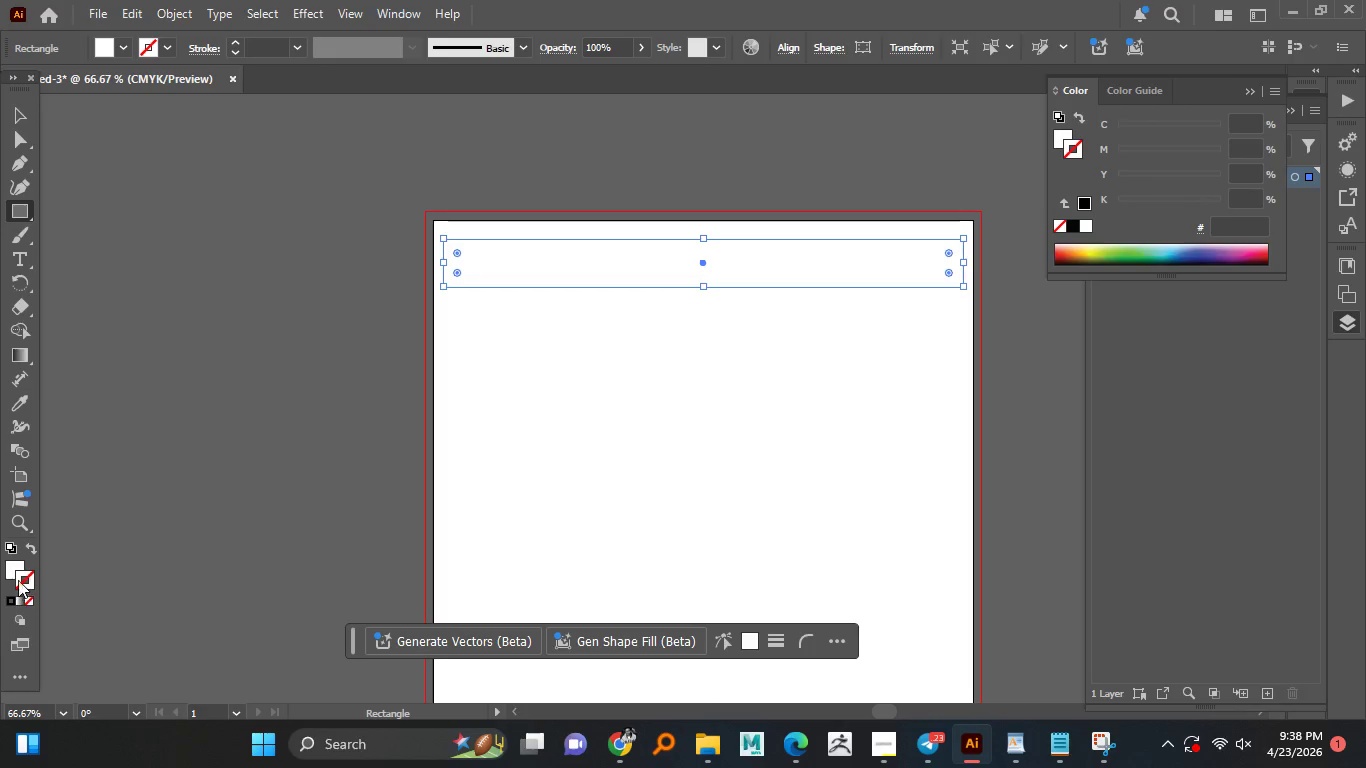 
left_click([9, 565])
 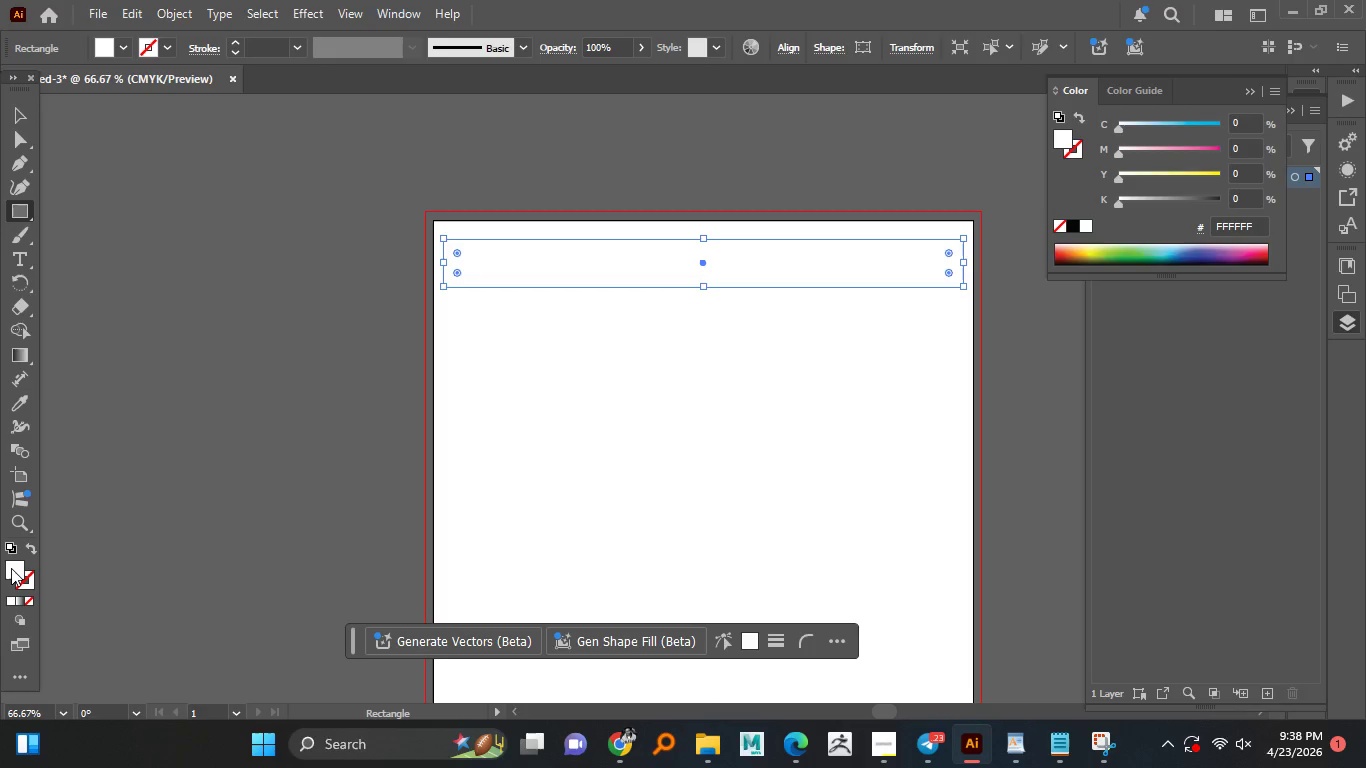 
double_click([11, 568])
 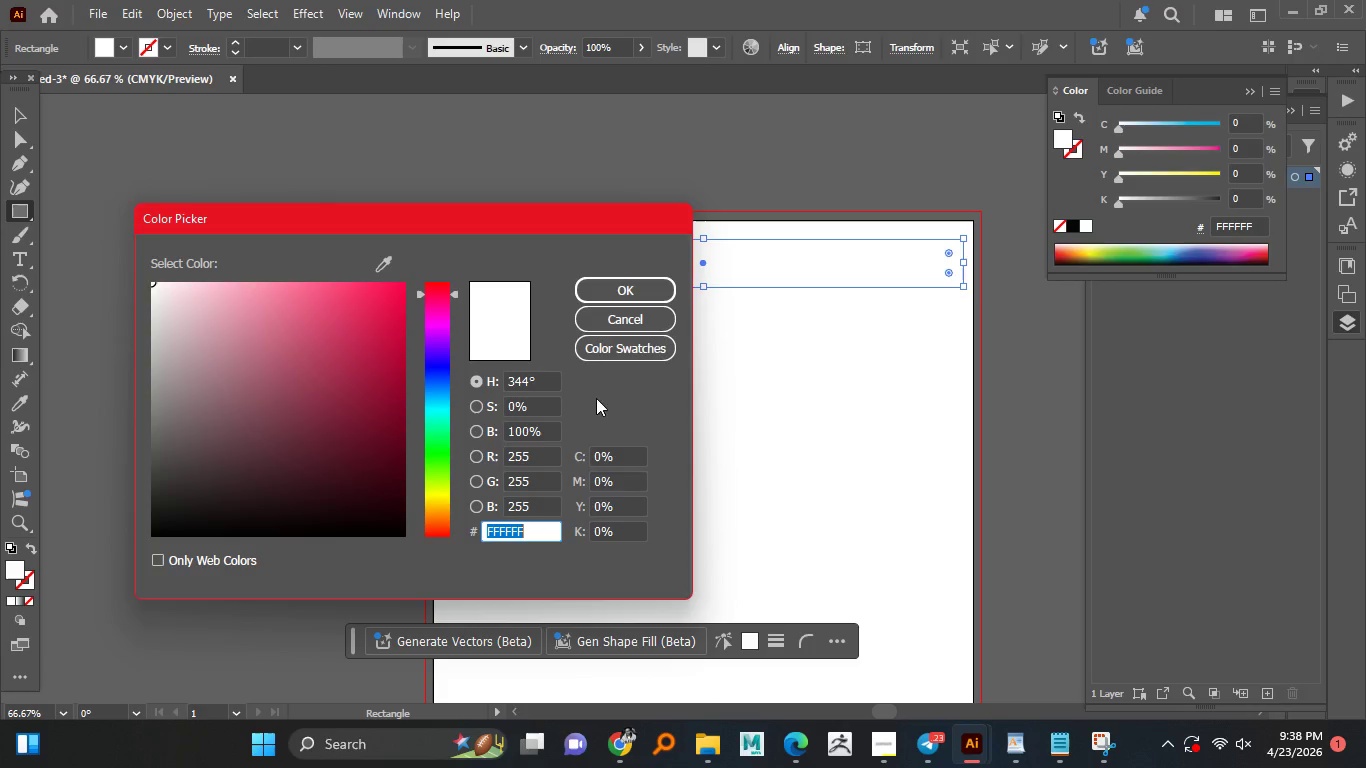 
left_click([640, 320])
 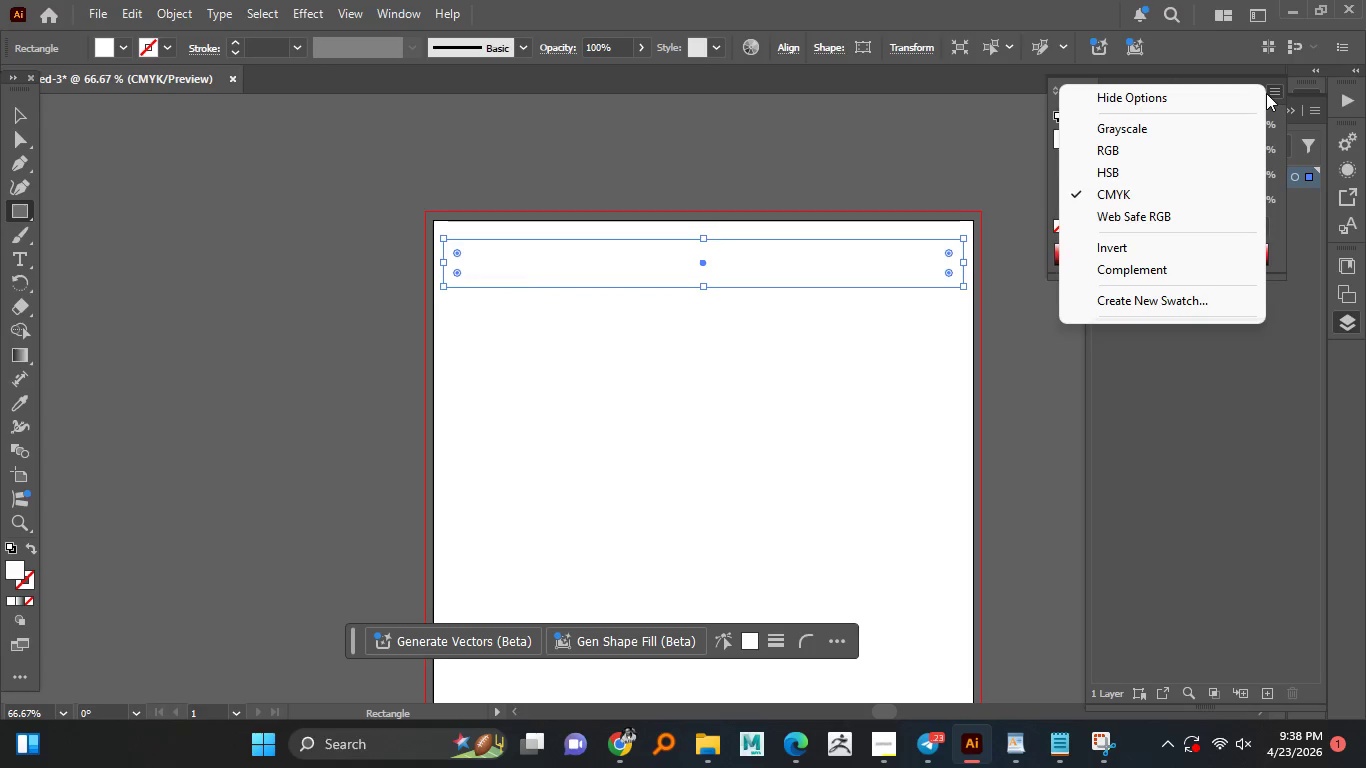 
left_click([1286, 95])
 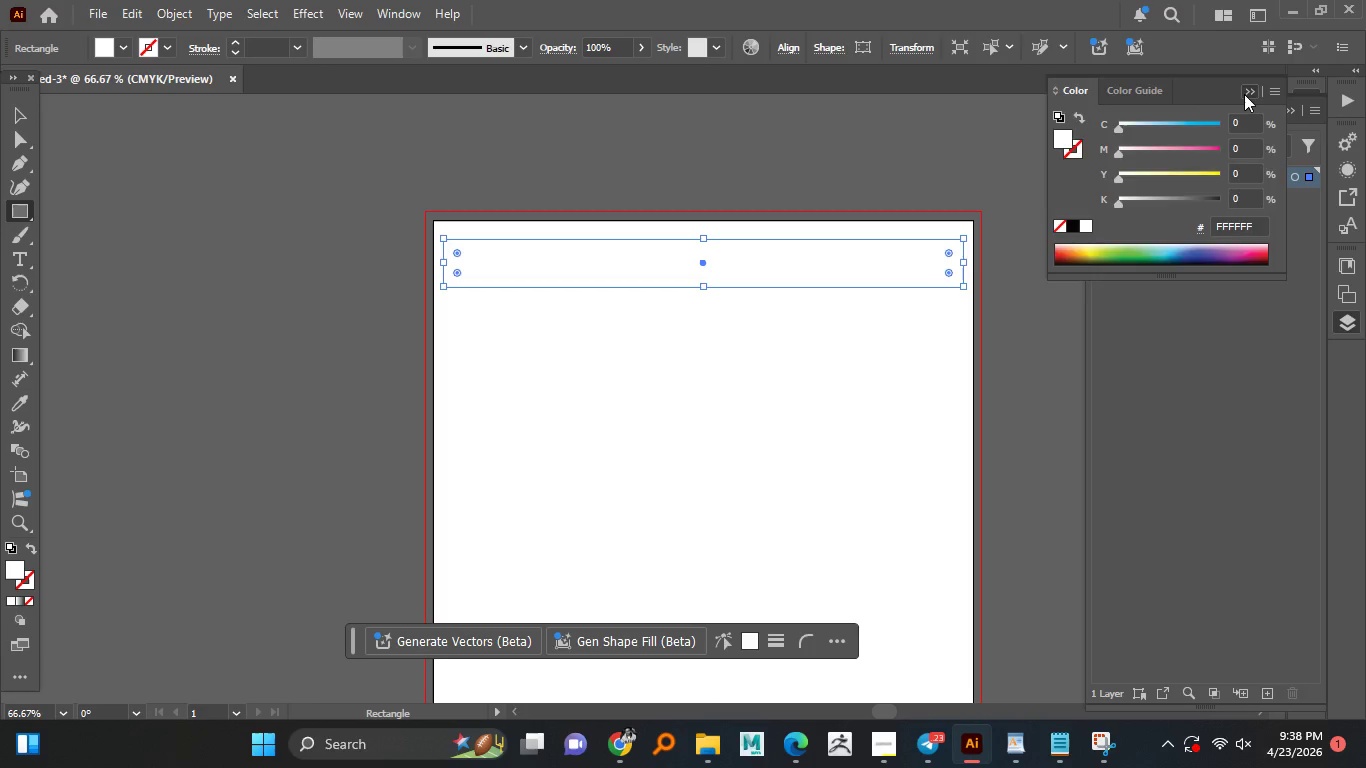 
left_click([1244, 94])
 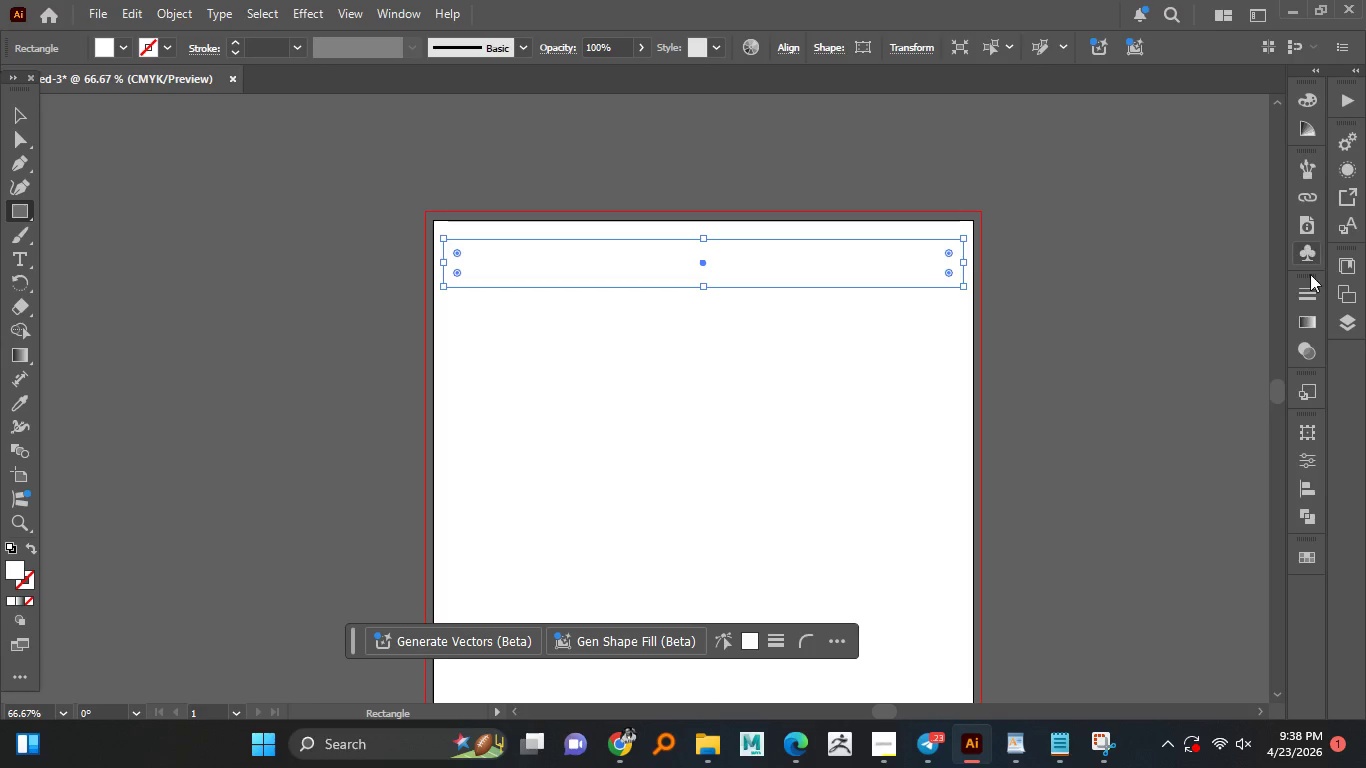 
left_click([1300, 556])
 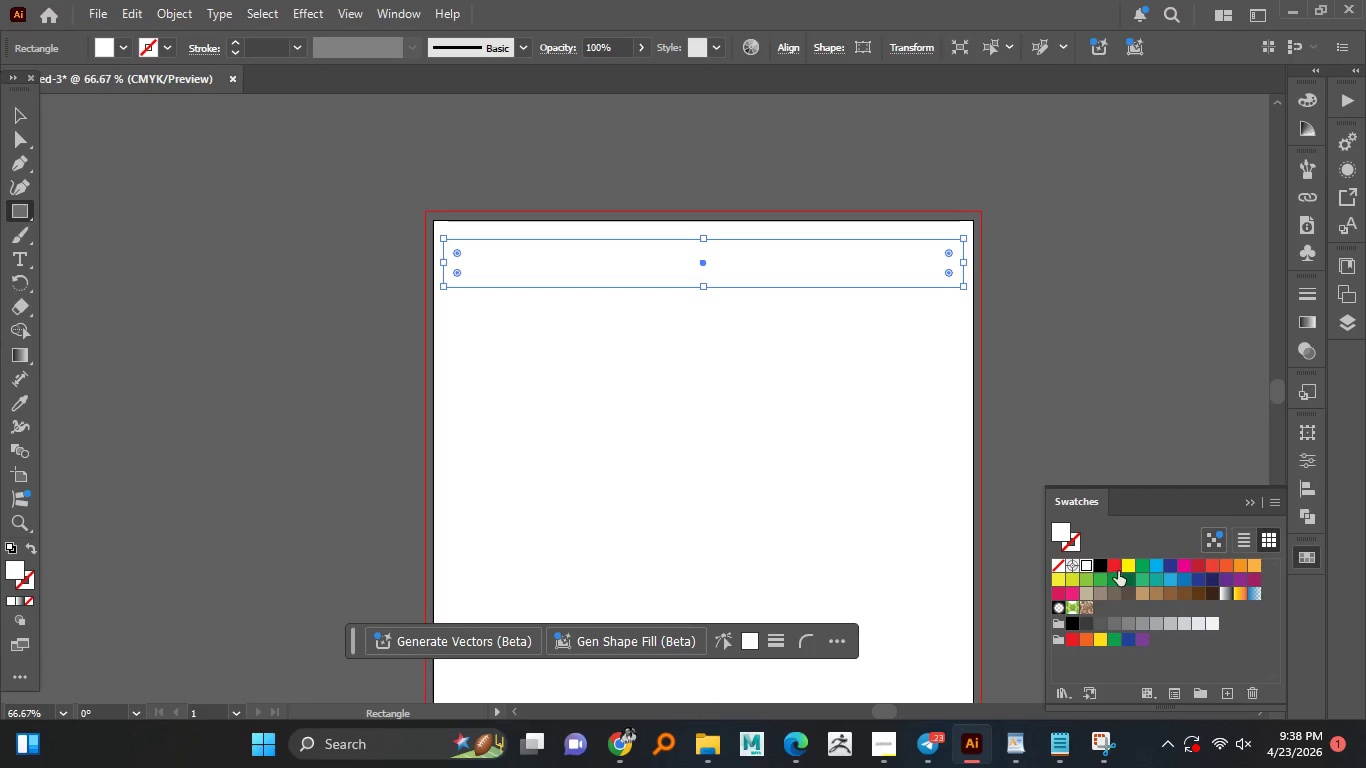 
left_click([1116, 567])
 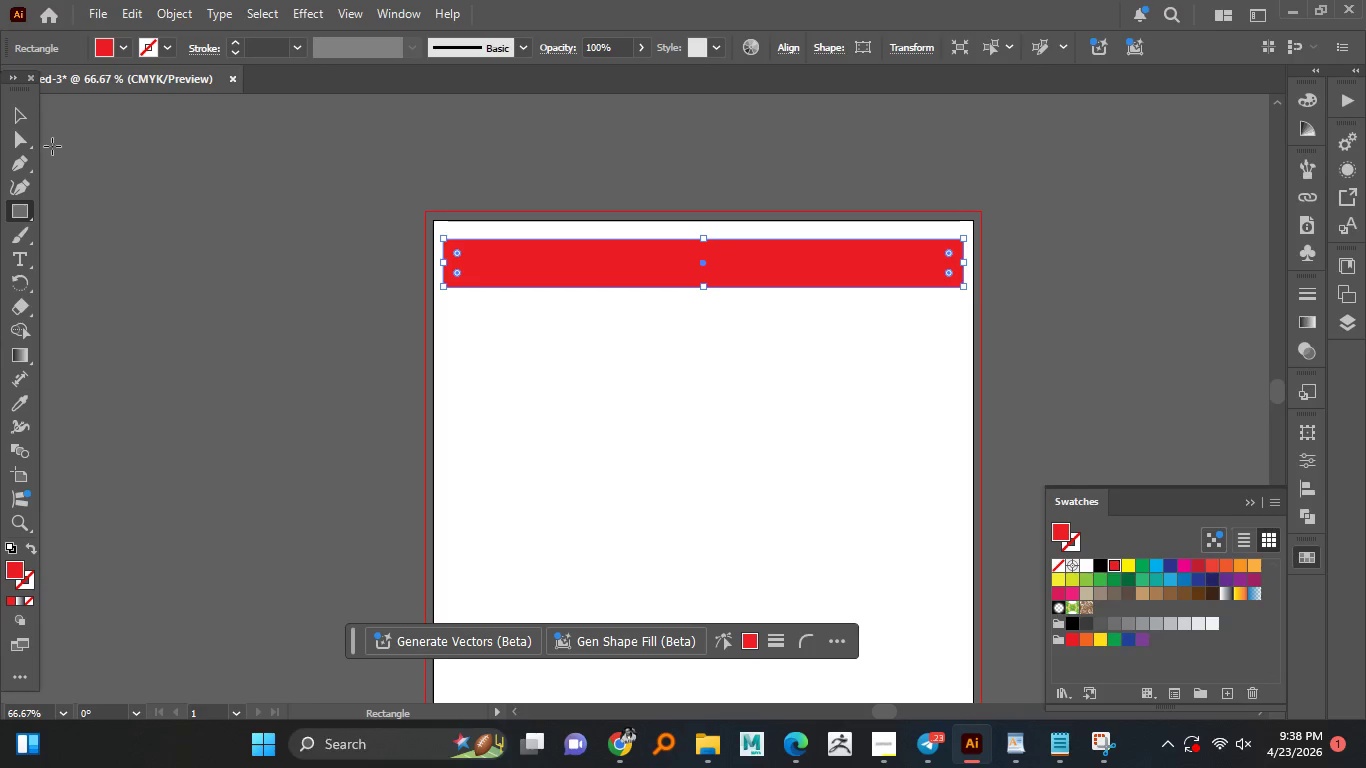 
double_click([72, 163])
 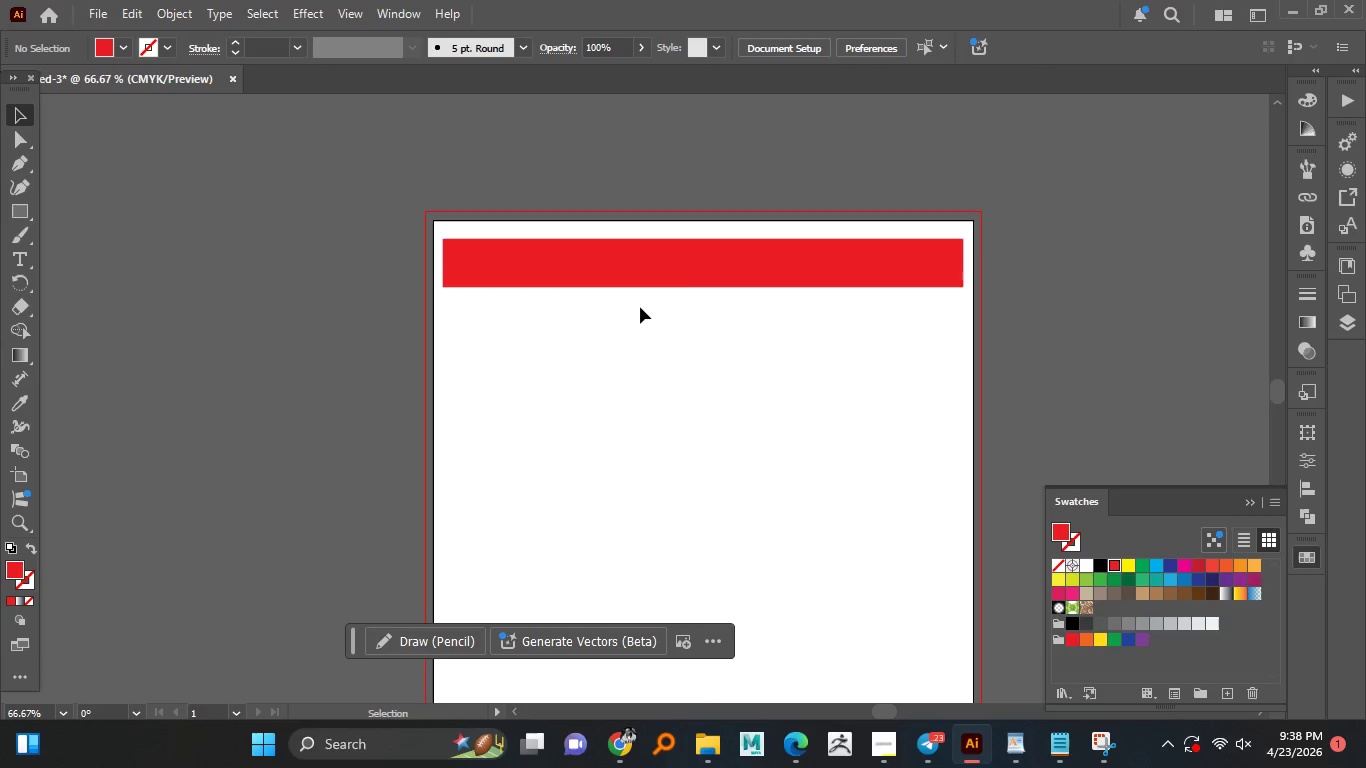 
hold_key(key=AltLeft, duration=0.53)
 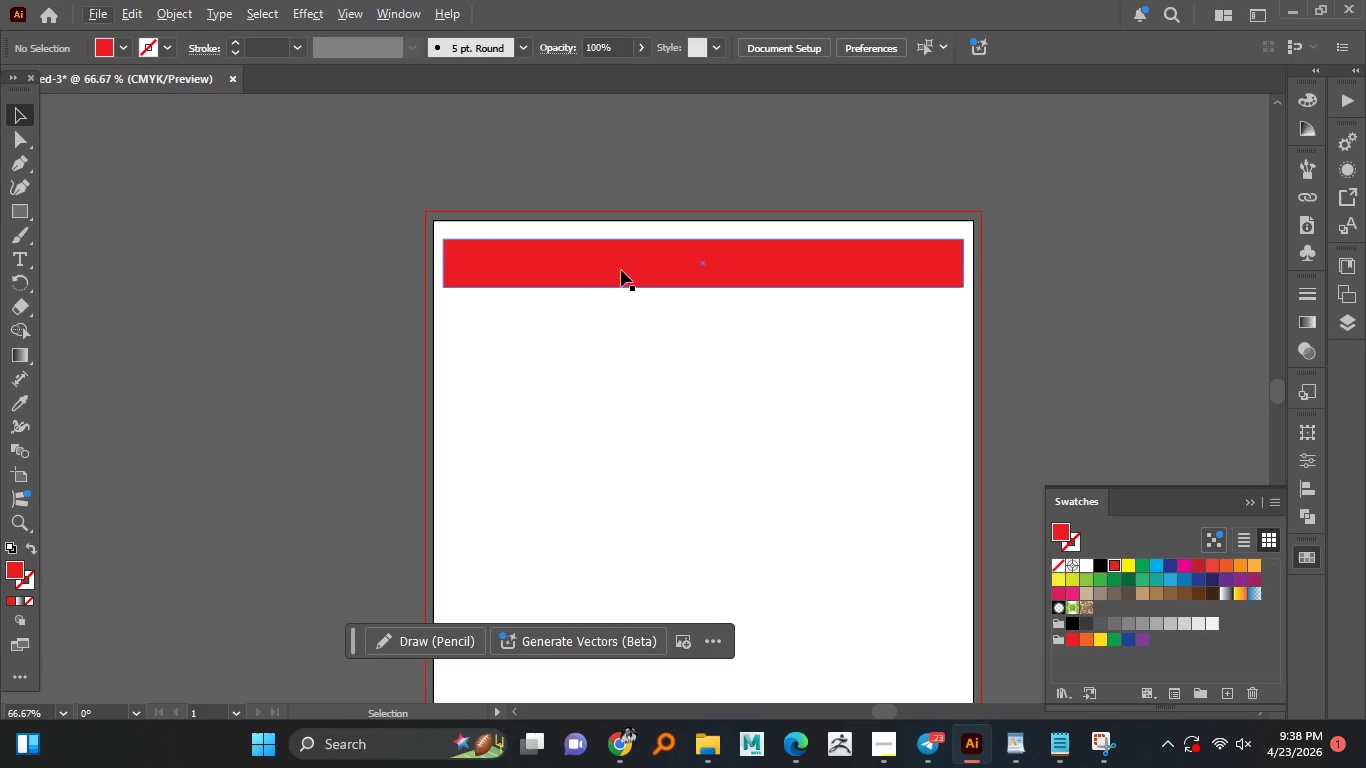 
hold_key(key=AltLeft, duration=3.84)
left_click_drag(start_coordinate=[621, 275], to_coordinate=[614, 327])
 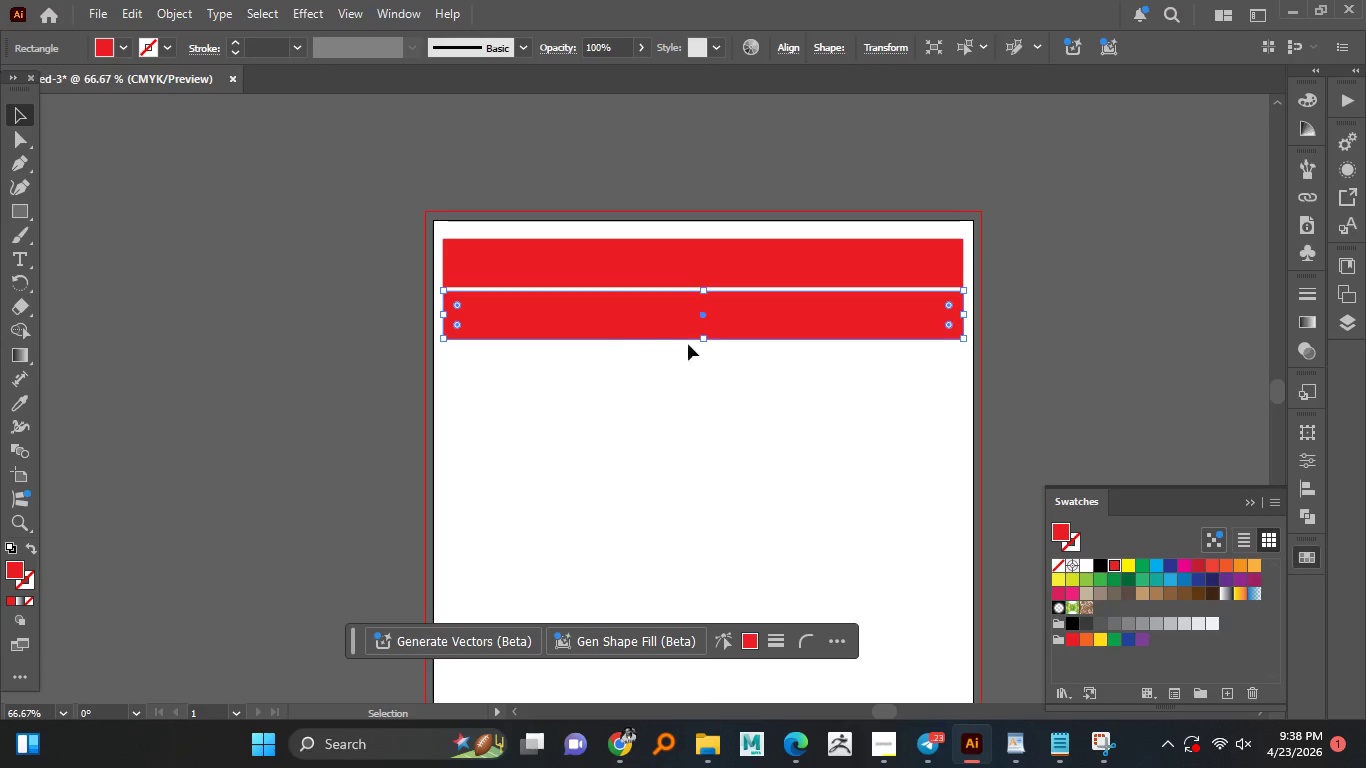 
hold_key(key=ShiftLeft, duration=1.52)
 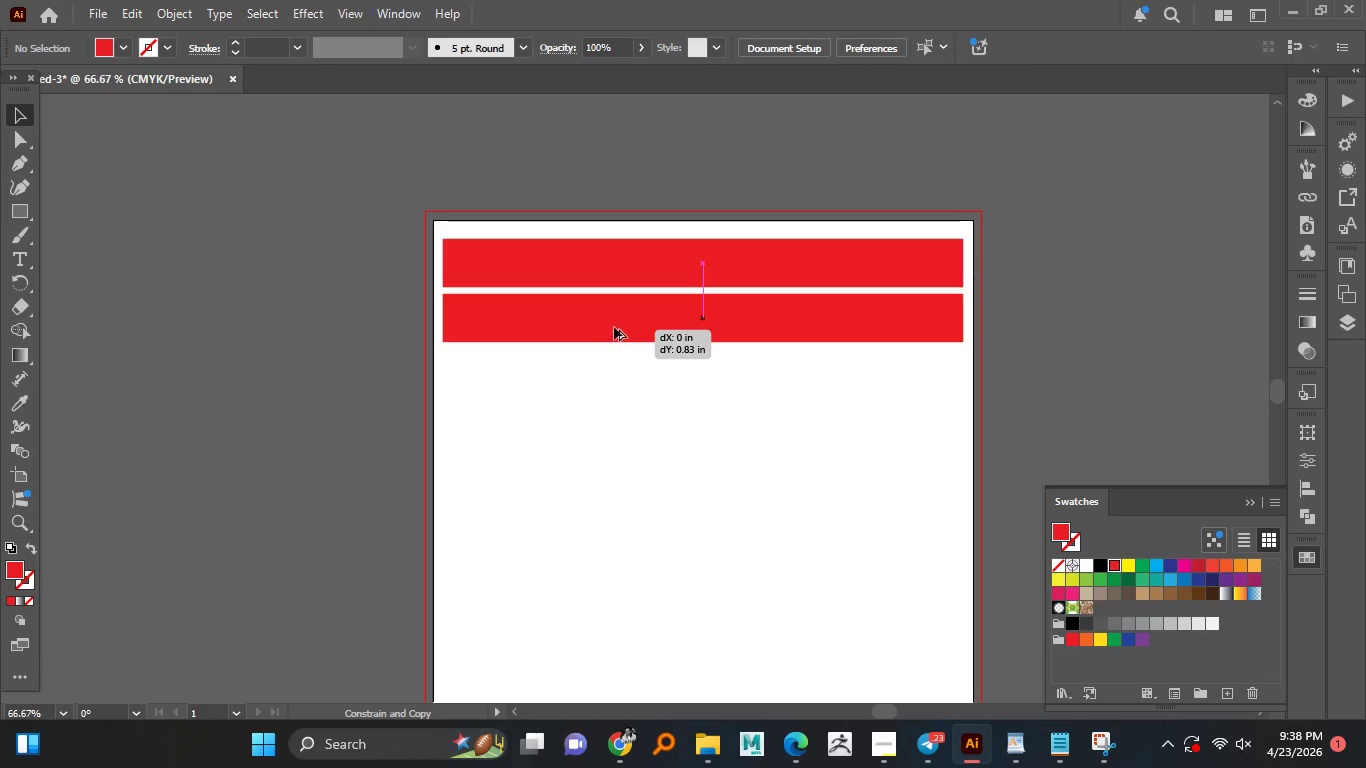 
hold_key(key=ShiftLeft, duration=1.5)
 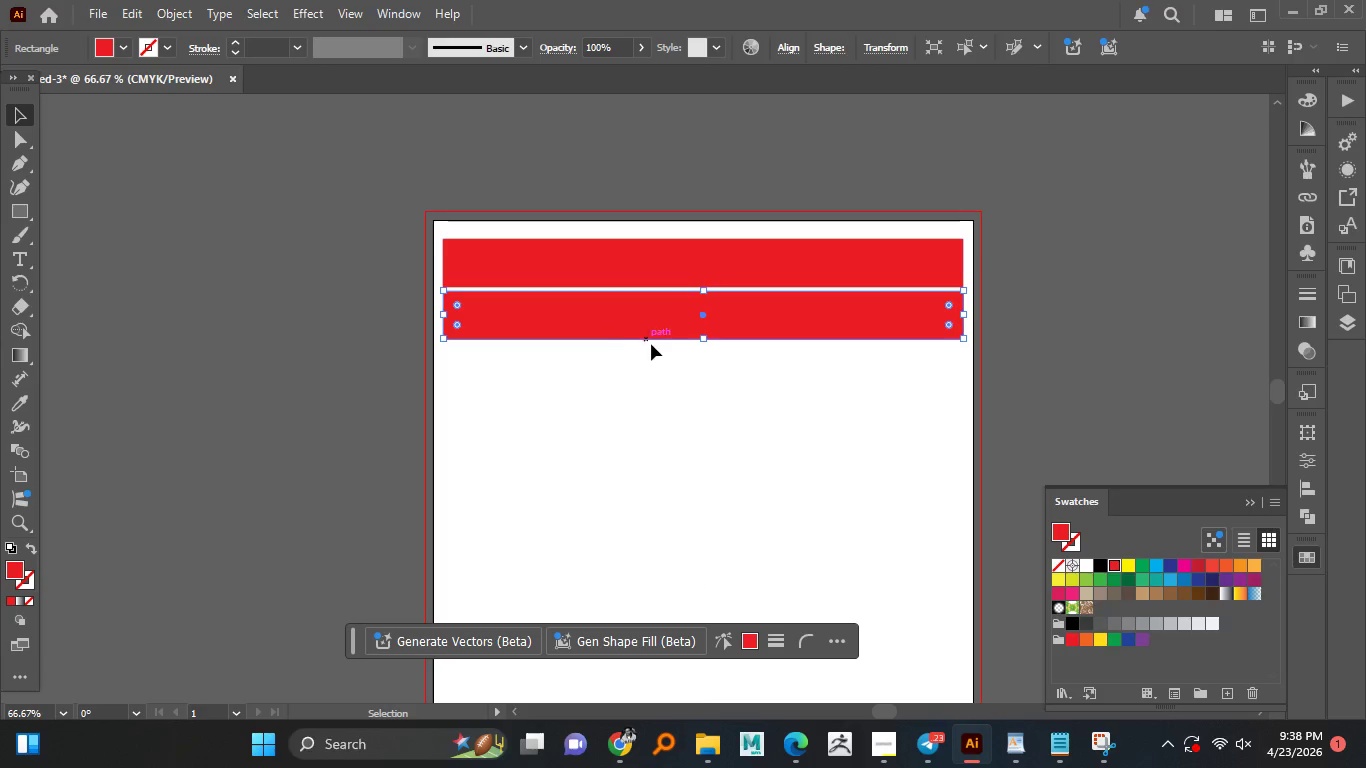 
hold_key(key=ShiftLeft, duration=0.42)
 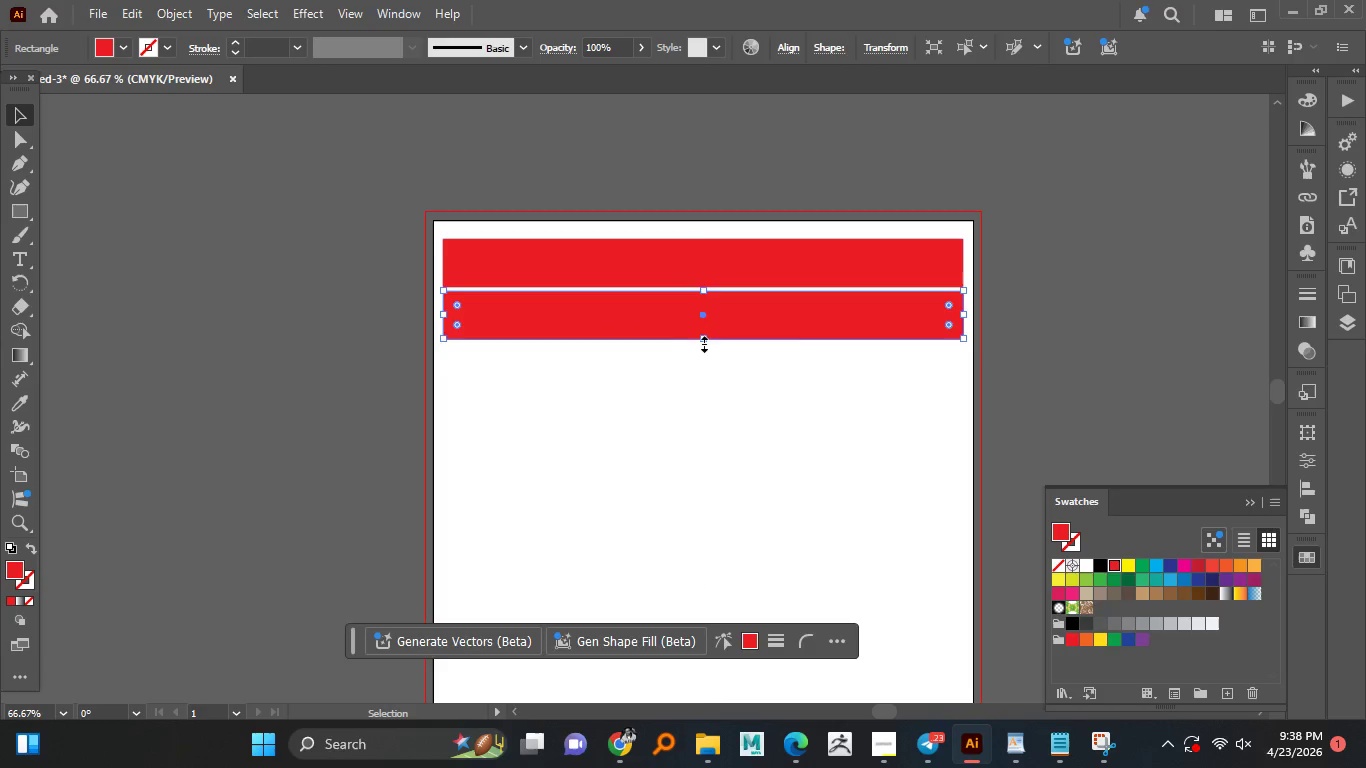 
left_click_drag(start_coordinate=[702, 342], to_coordinate=[702, 445])
 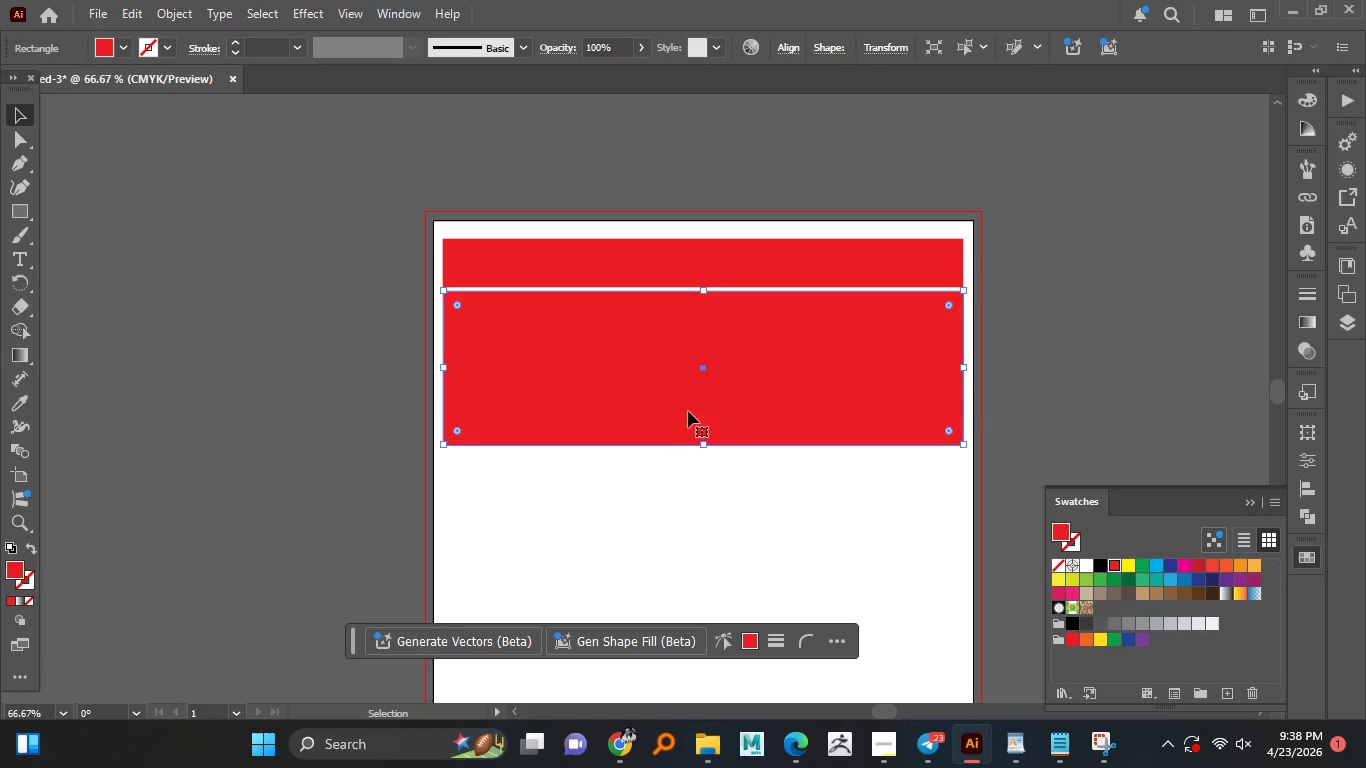 
hold_key(key=AltLeft, duration=1.47)
scroll: coordinate [686, 350], scroll_direction: down, amount: 1.0
 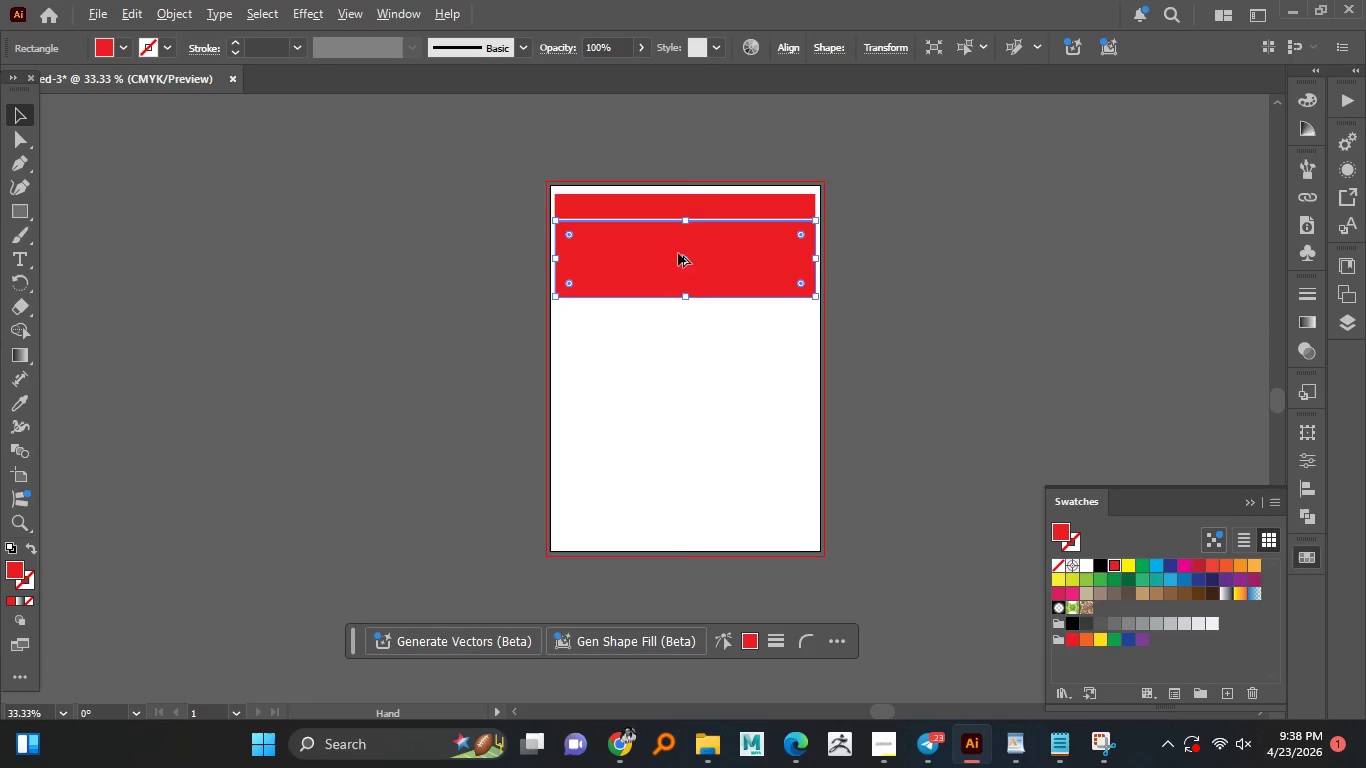 
hold_key(key=AltLeft, duration=1.39)
 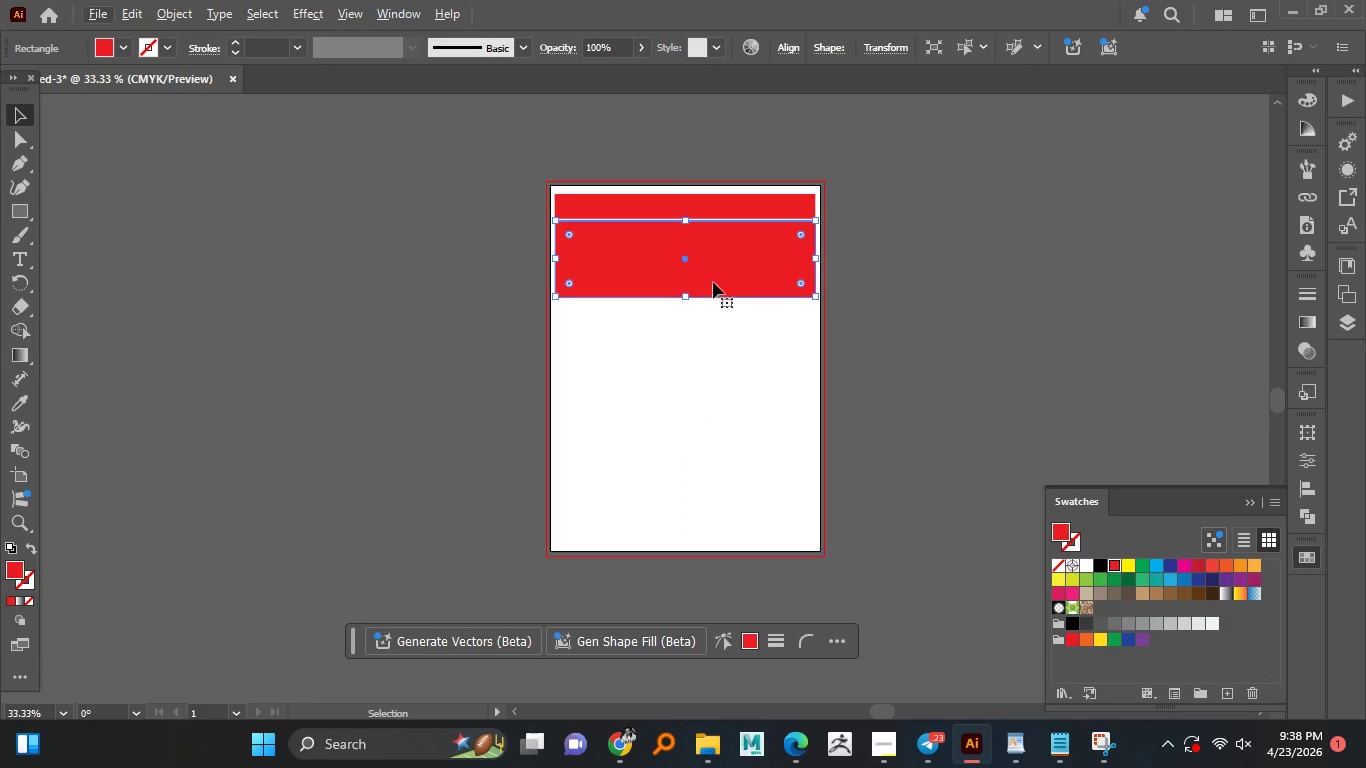 
hold_key(key=AltLeft, duration=1.72)
hold_key(key=ShiftLeft, duration=0.66)
left_click_drag(start_coordinate=[715, 274], to_coordinate=[706, 358])
 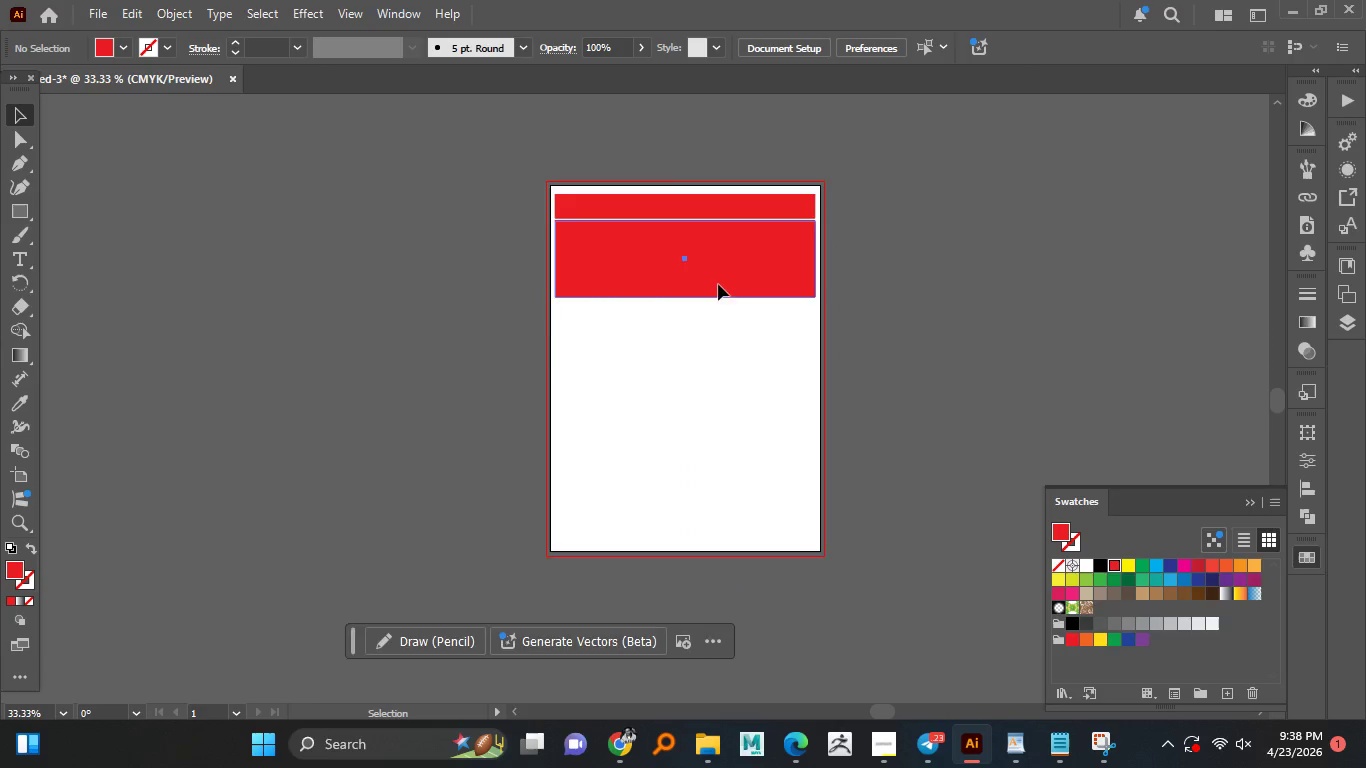 
left_click_drag(start_coordinate=[717, 284], to_coordinate=[713, 366])
 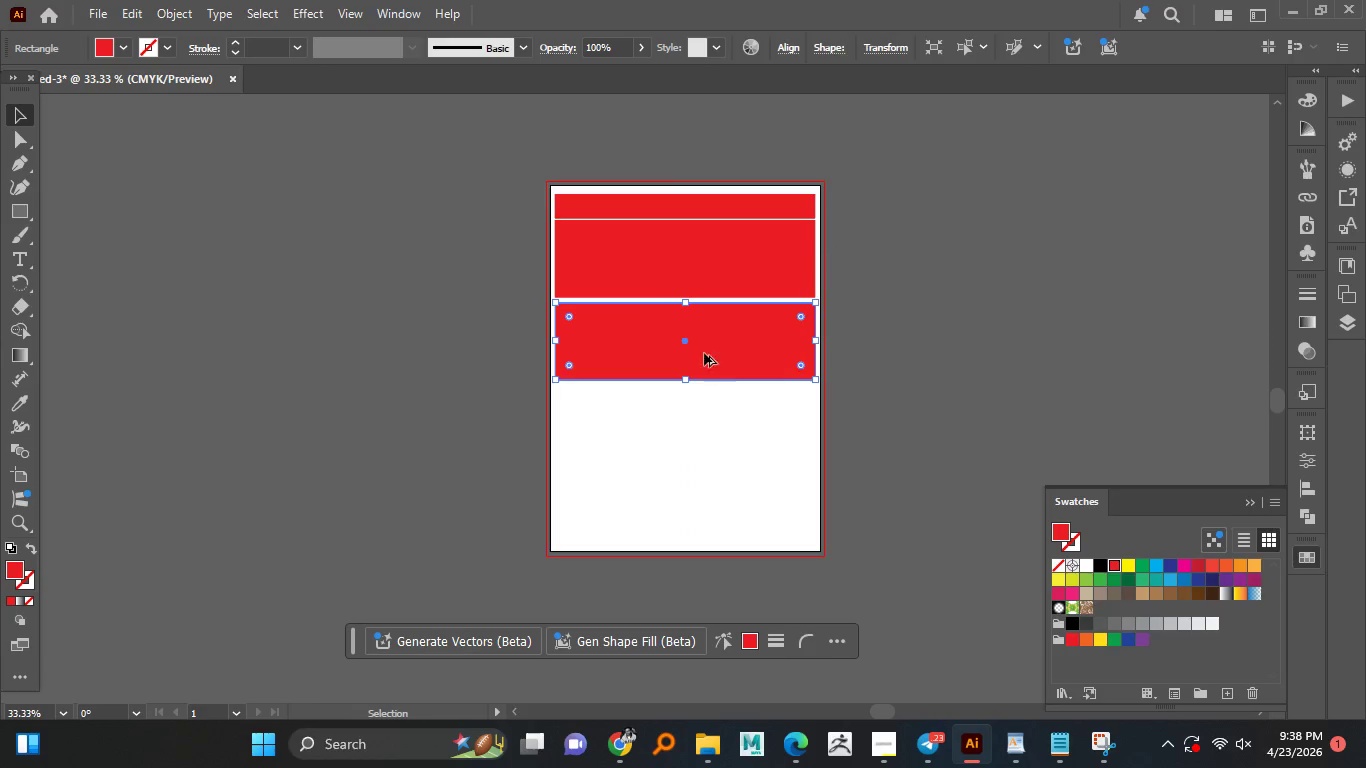 
hold_key(key=AltLeft, duration=5.81)
 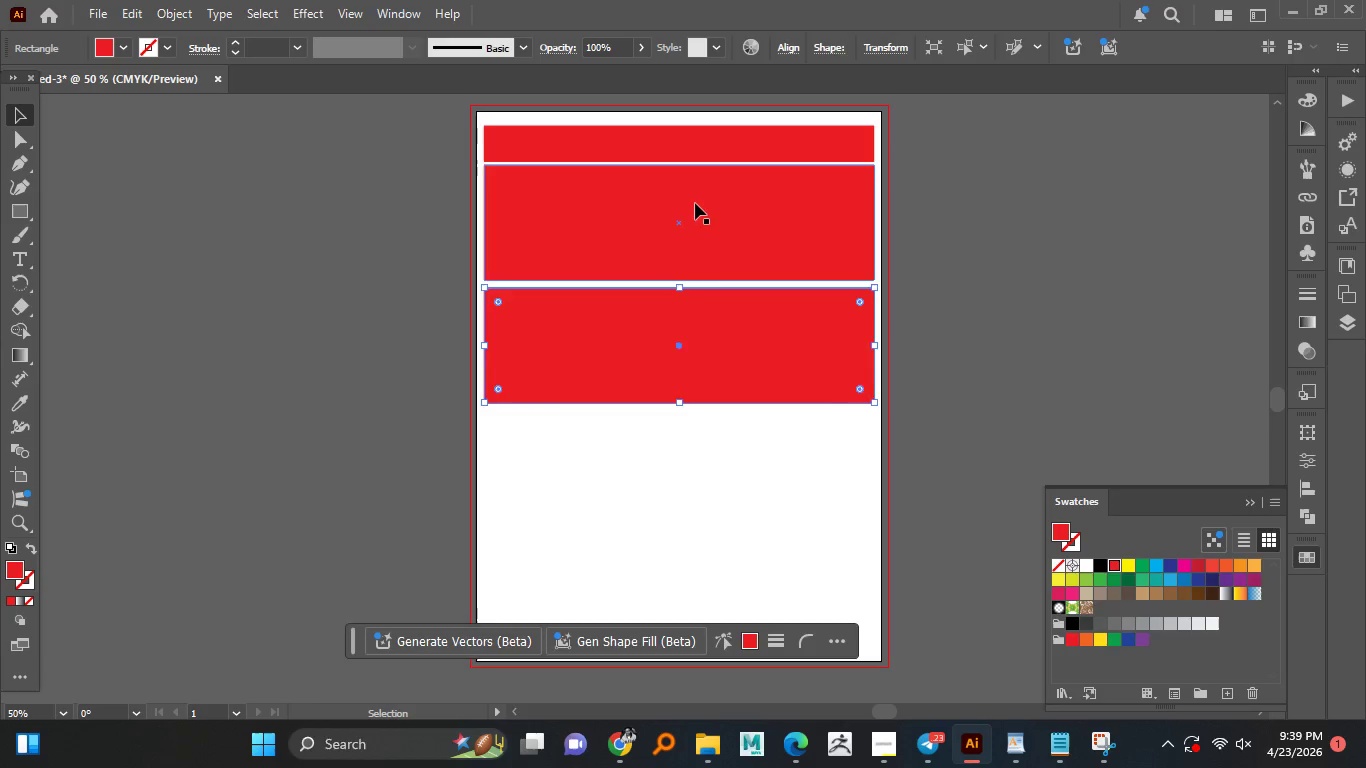 
hold_key(key=ShiftLeft, duration=1.5)
 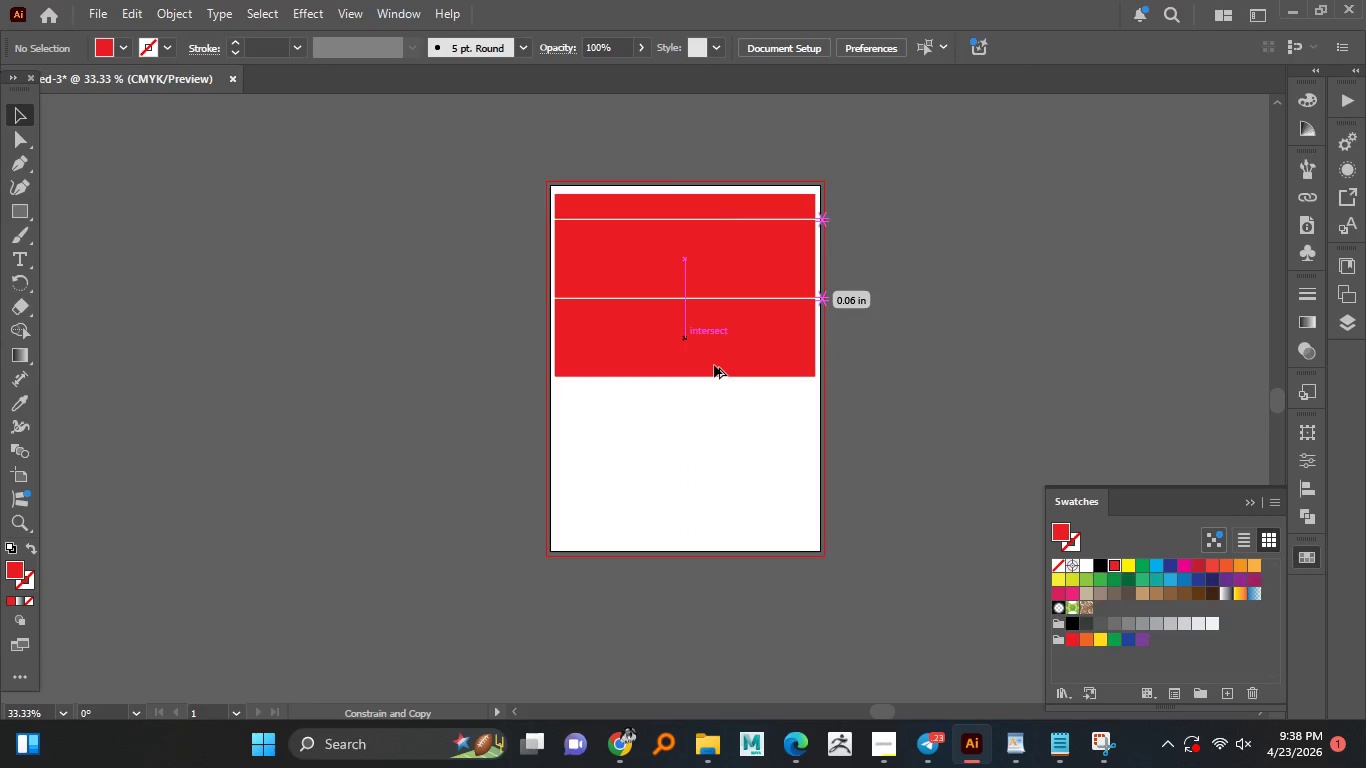 
hold_key(key=ShiftLeft, duration=1.5)
 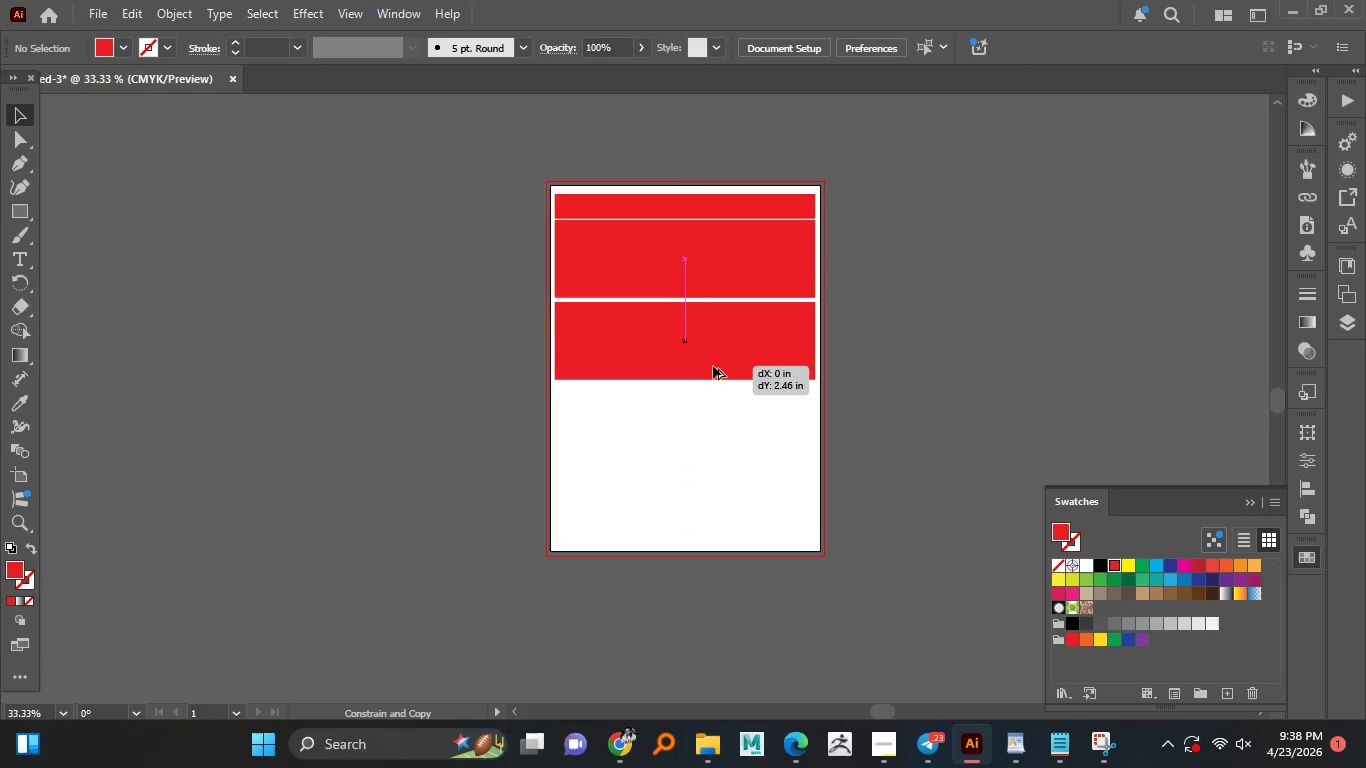 
hold_key(key=ShiftLeft, duration=1.5)
 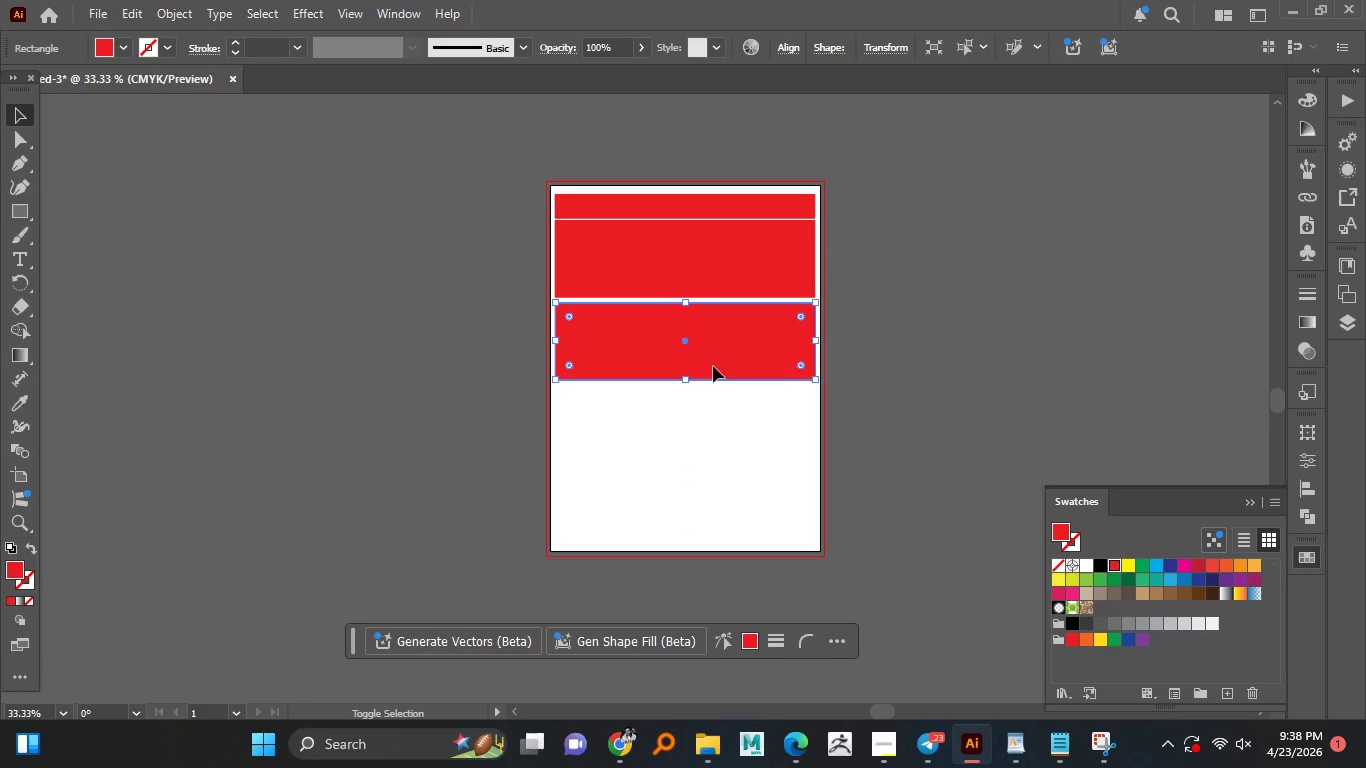 
key(Alt+Shift+ShiftLeft)
 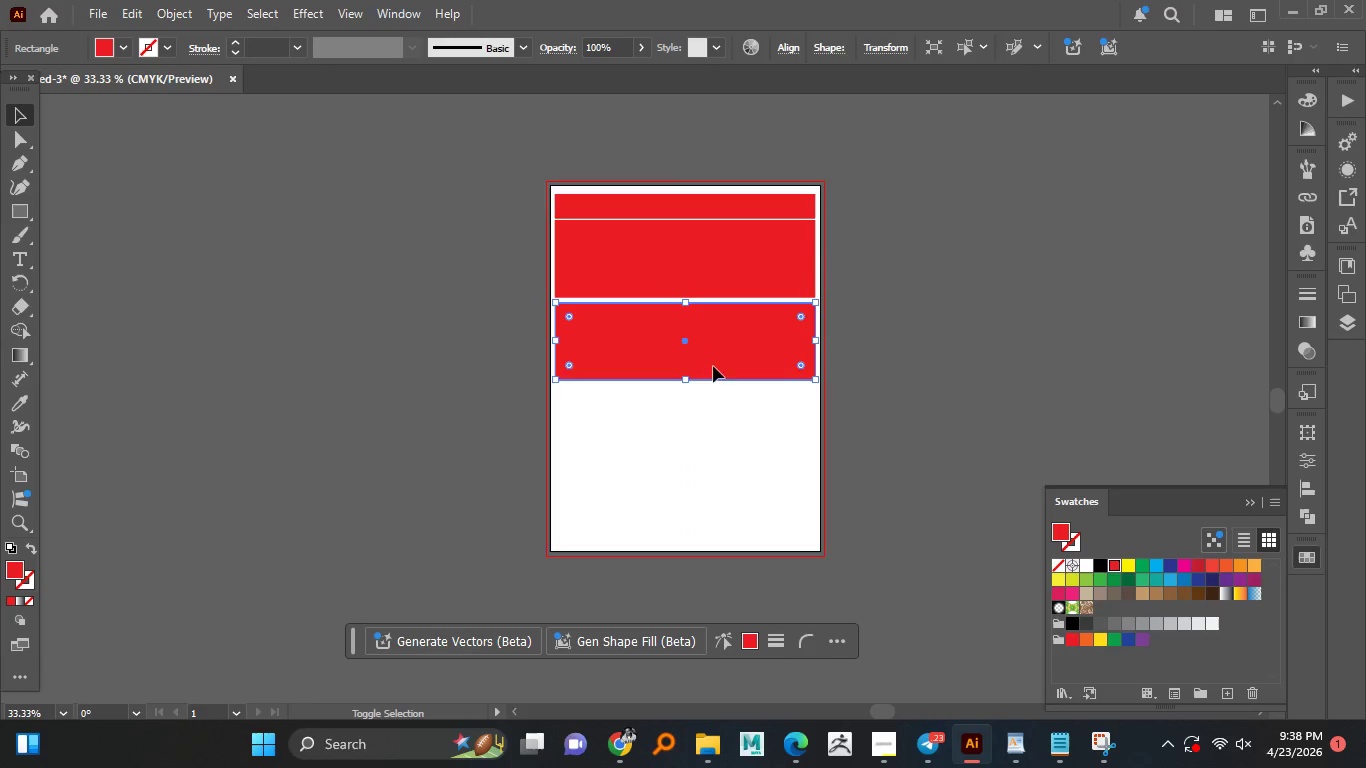 
key(Alt+Shift+ShiftLeft)
 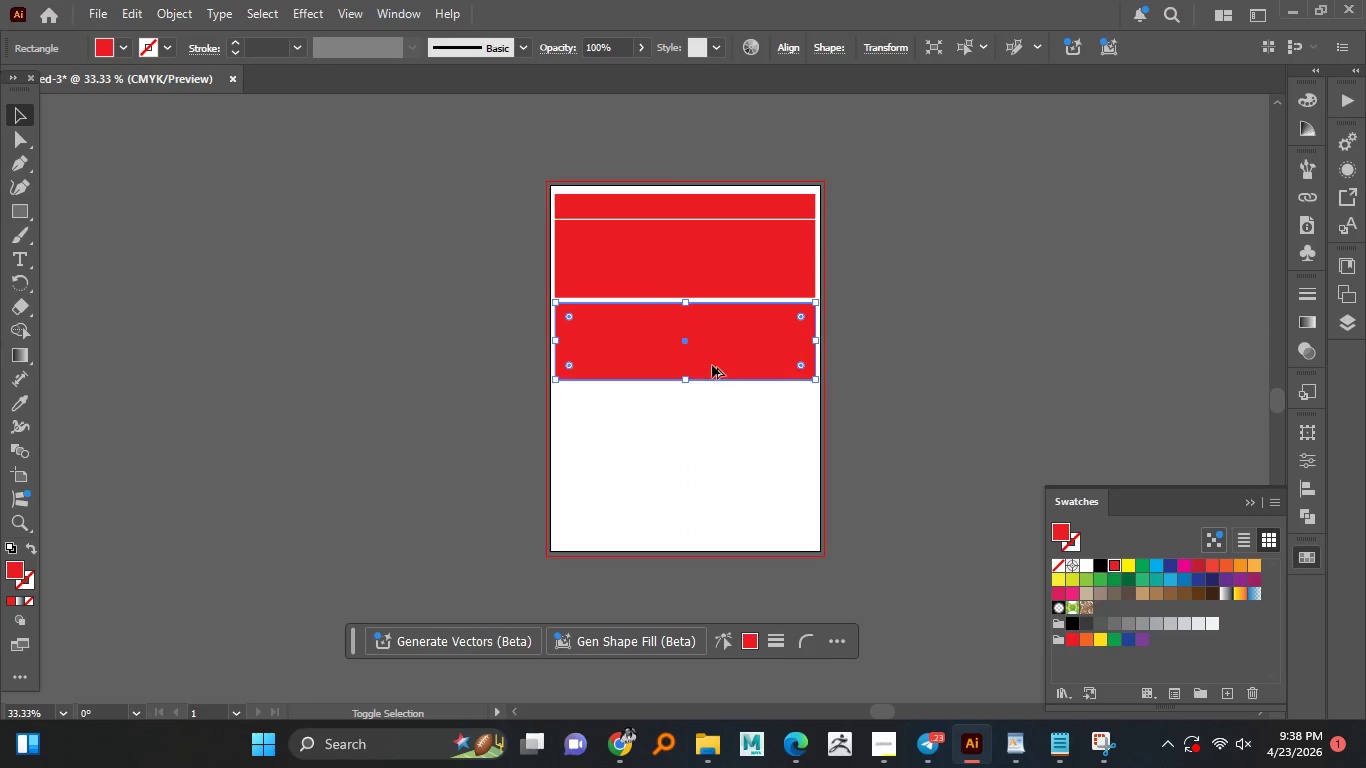 
key(Alt+Shift+ShiftLeft)
 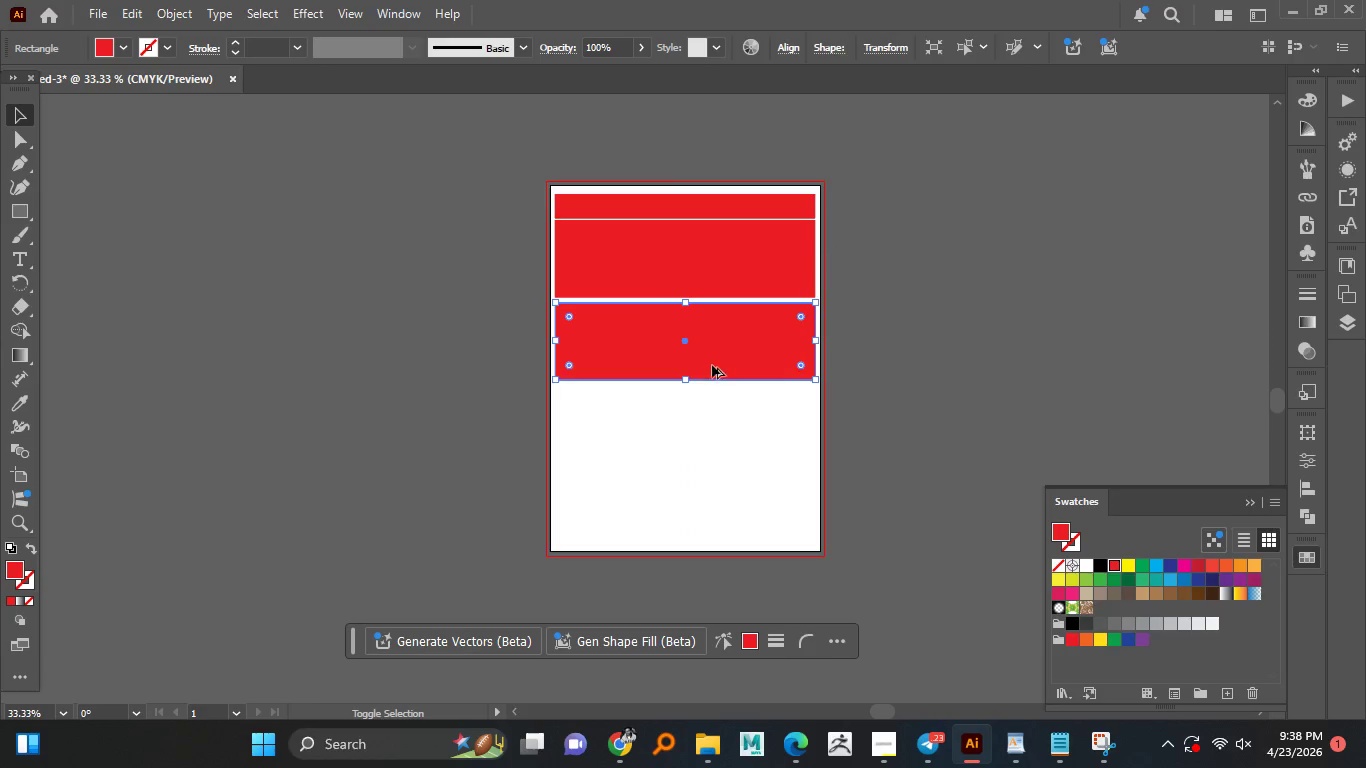 
key(Alt+Shift+ShiftLeft)
 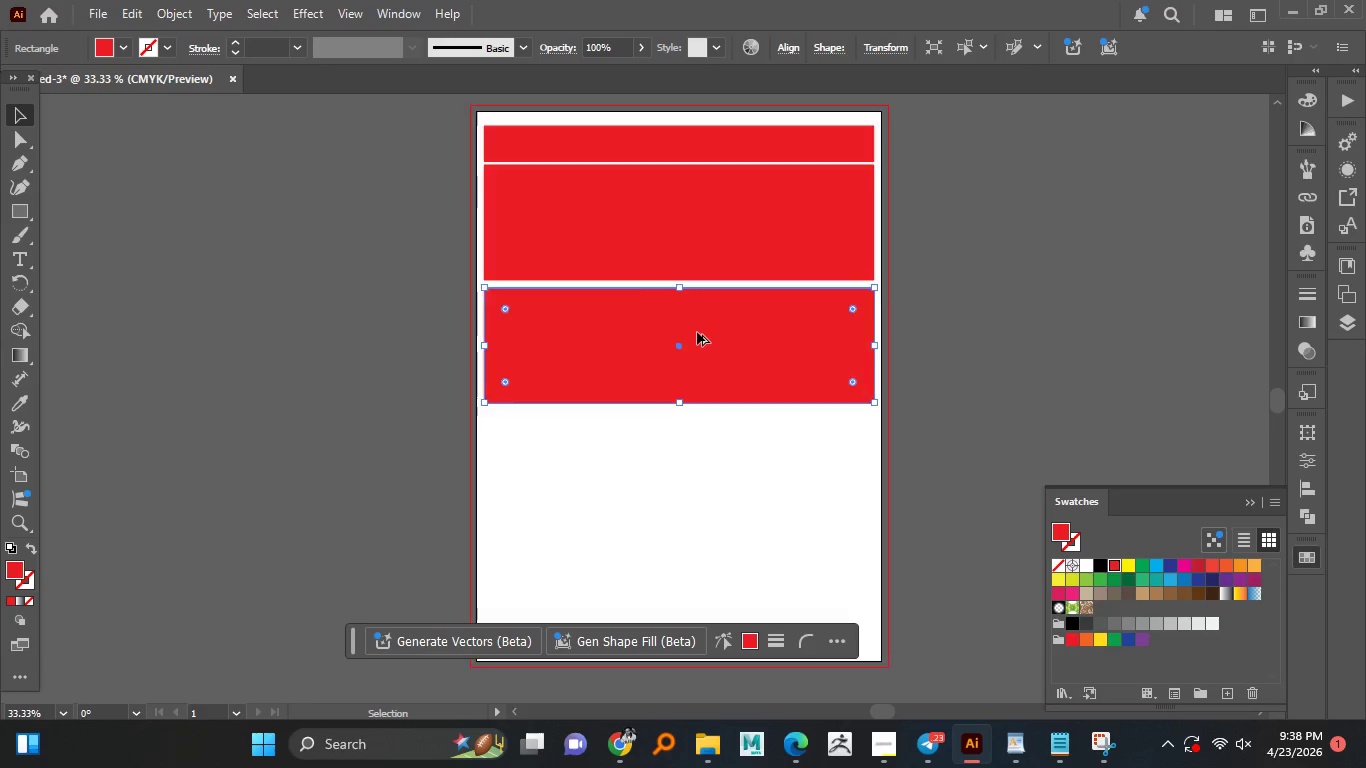 
scroll: coordinate [697, 332], scroll_direction: up, amount: 1.0
 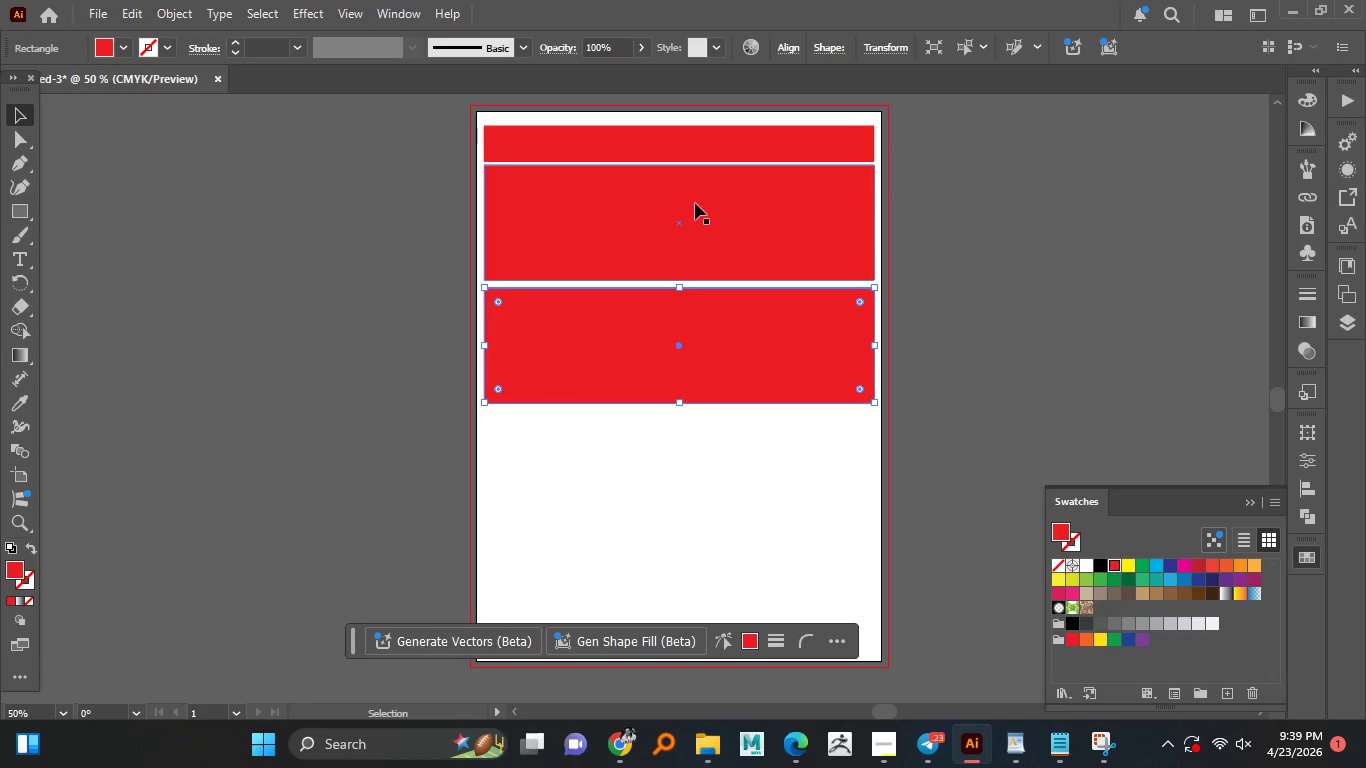 
hold_key(key=ShiftLeft, duration=1.56)
 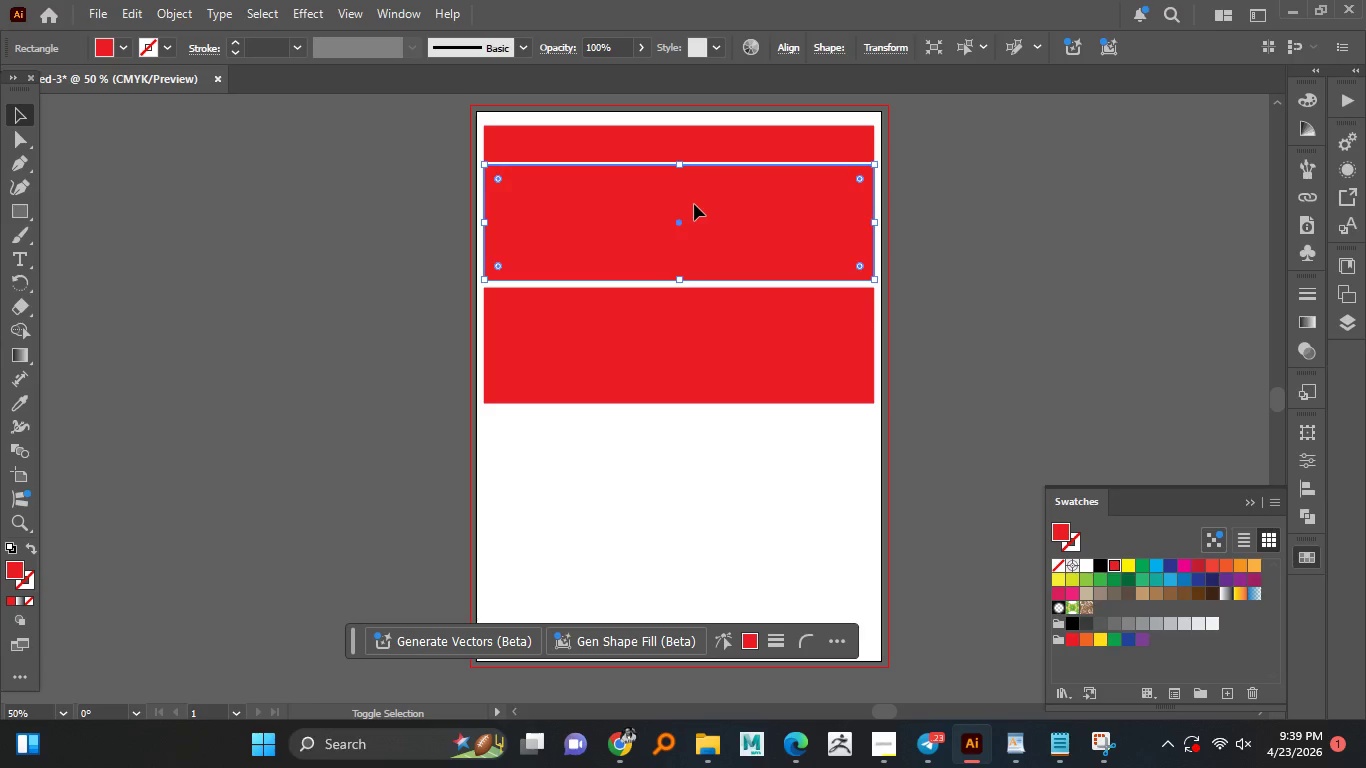 
key(Shift+ShiftLeft)
 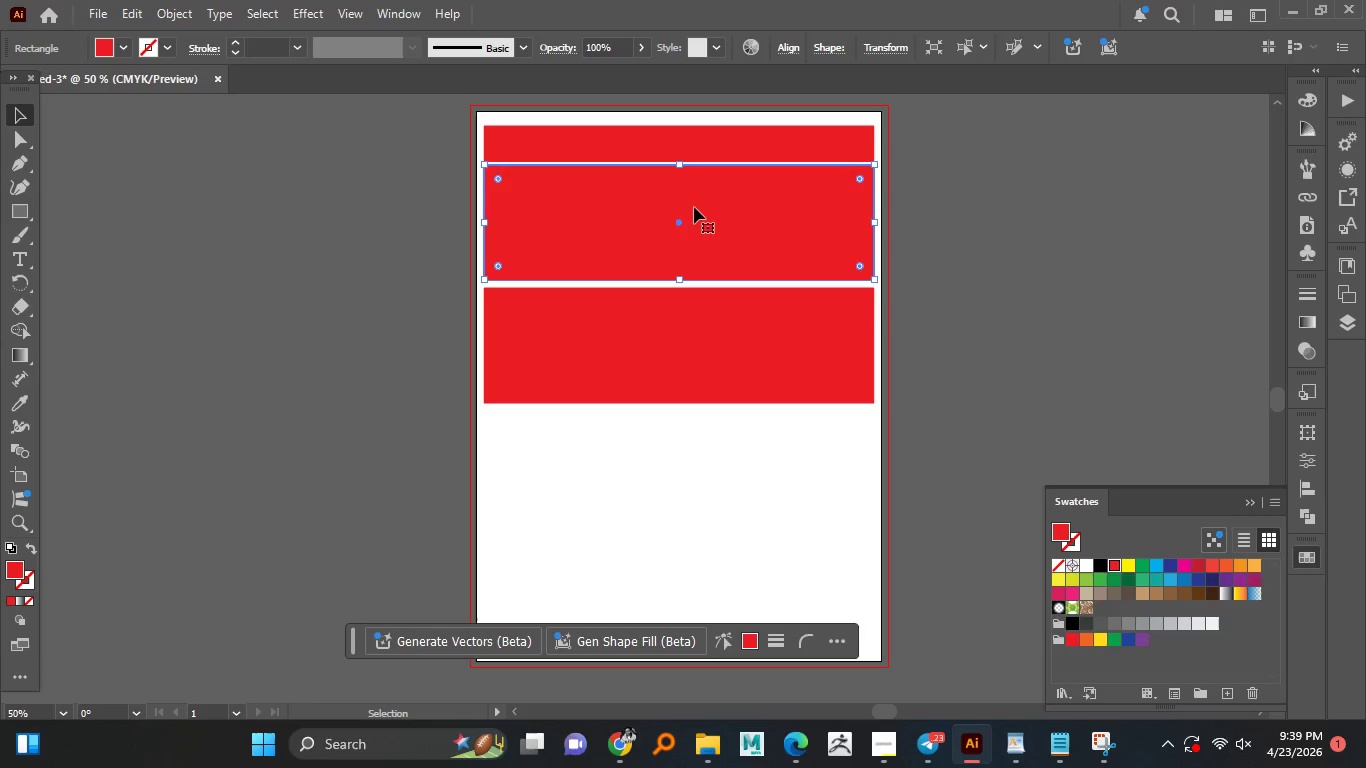 
key(Shift+ShiftLeft)
 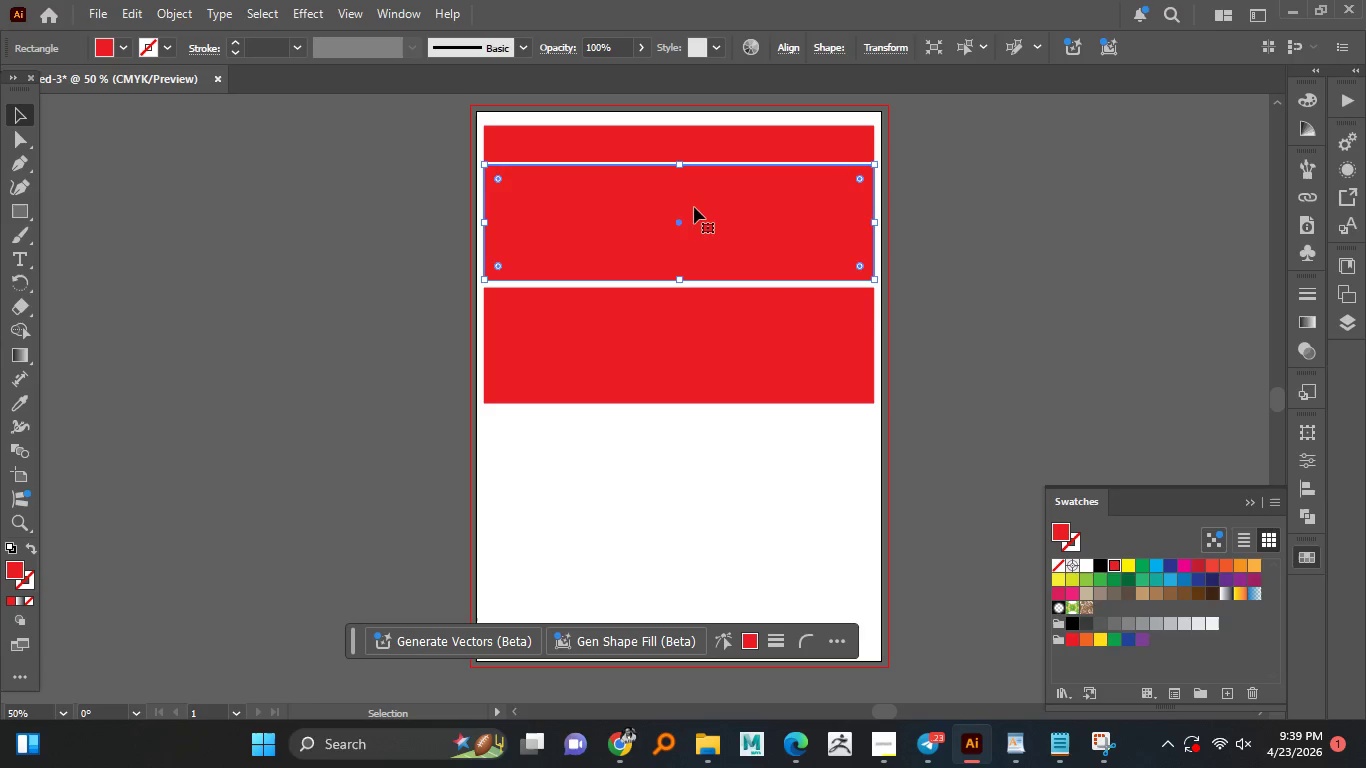 
key(Shift+ShiftLeft)
 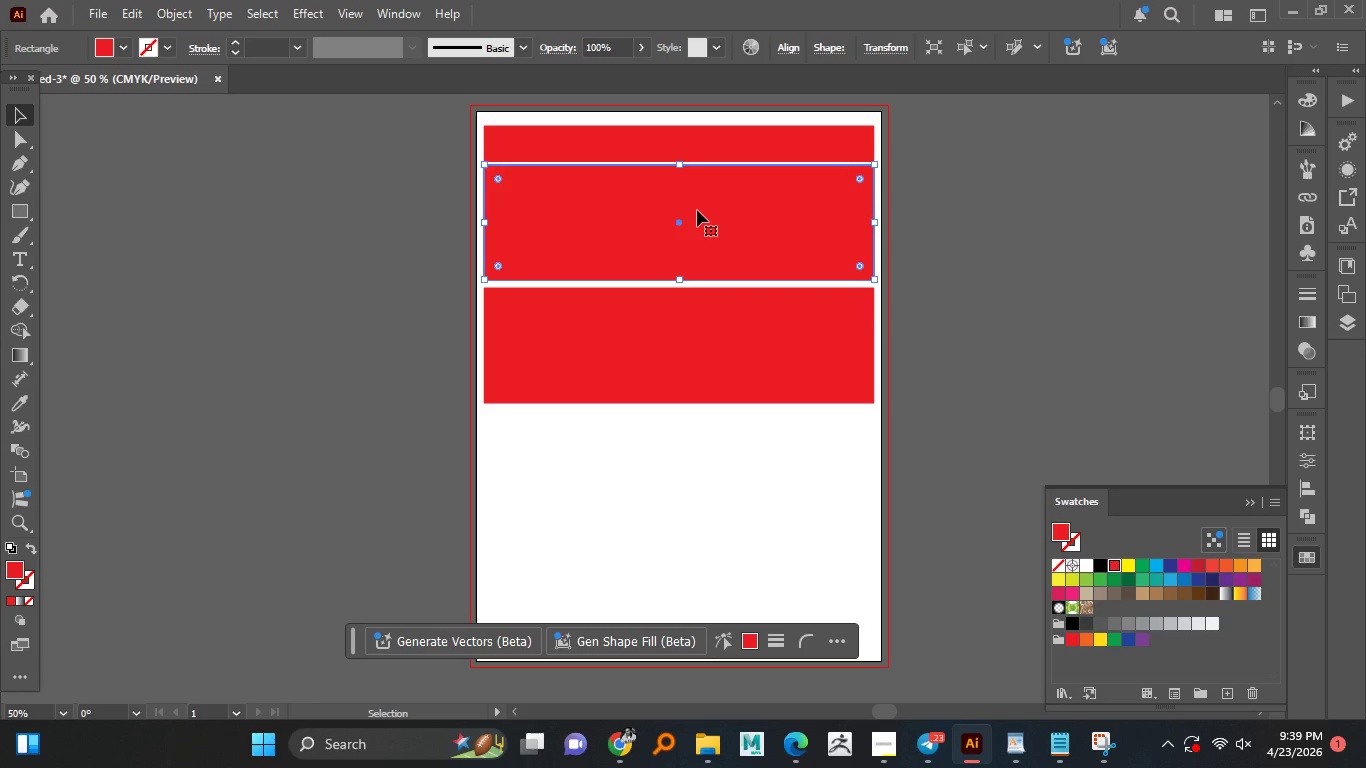 
key(ArrowDown)
 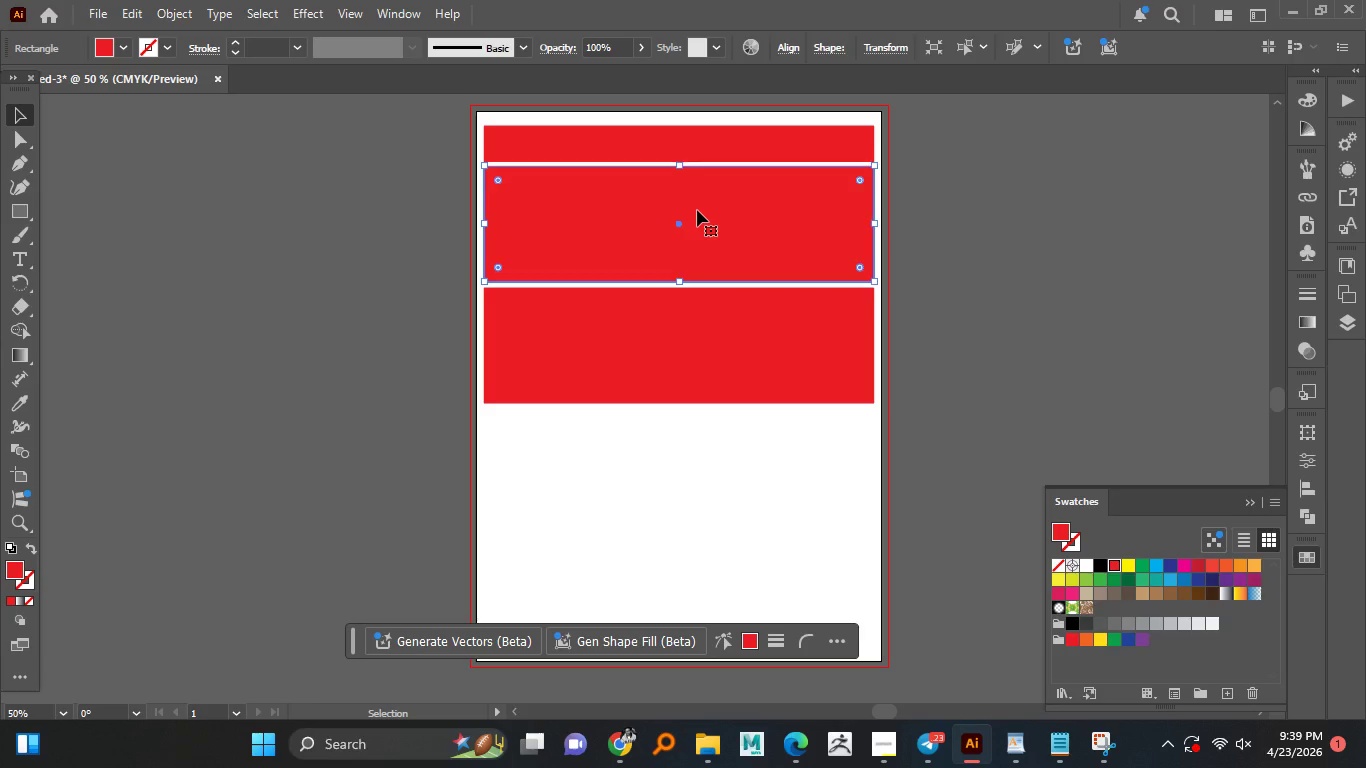 
key(ArrowDown)
 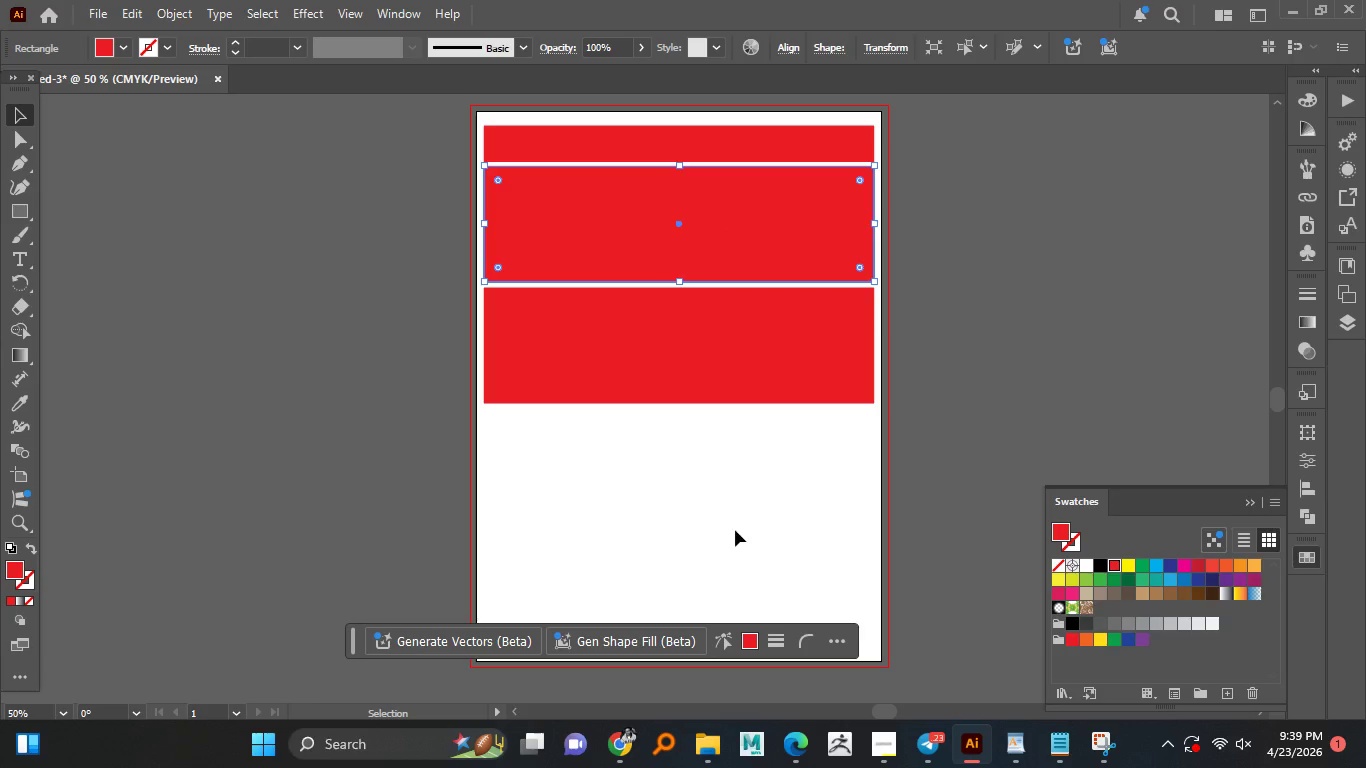 
left_click_drag(start_coordinate=[684, 343], to_coordinate=[684, 338])
 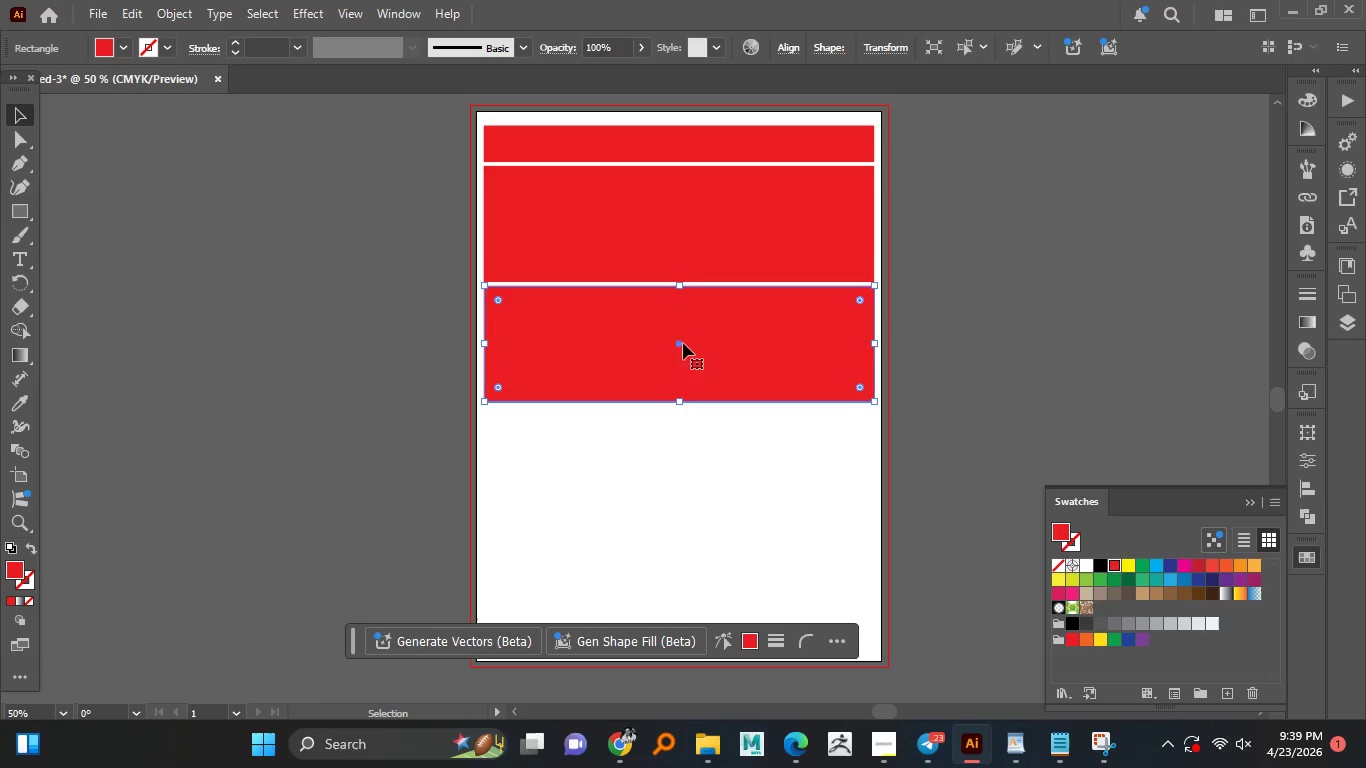 
hold_key(key=ShiftLeft, duration=1.03)
 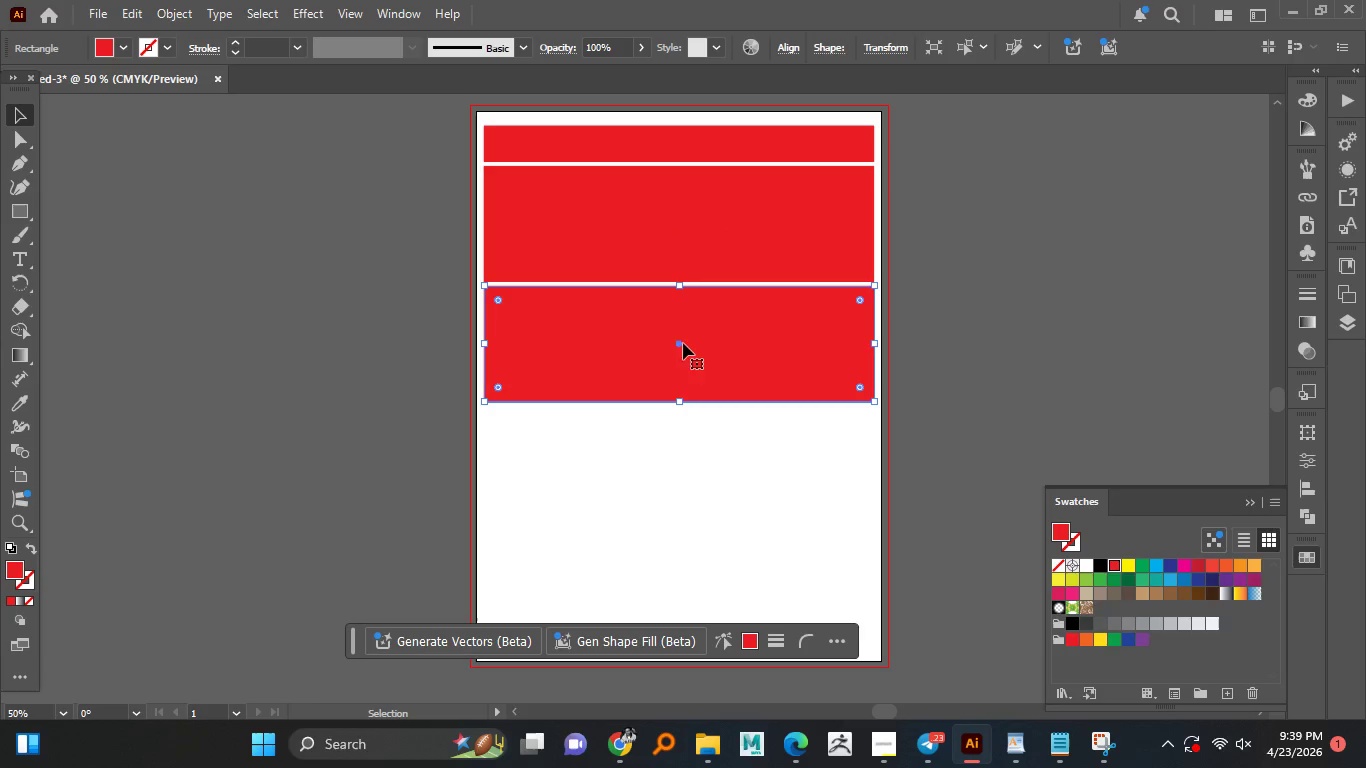 
hold_key(key=AltLeft, duration=0.61)
 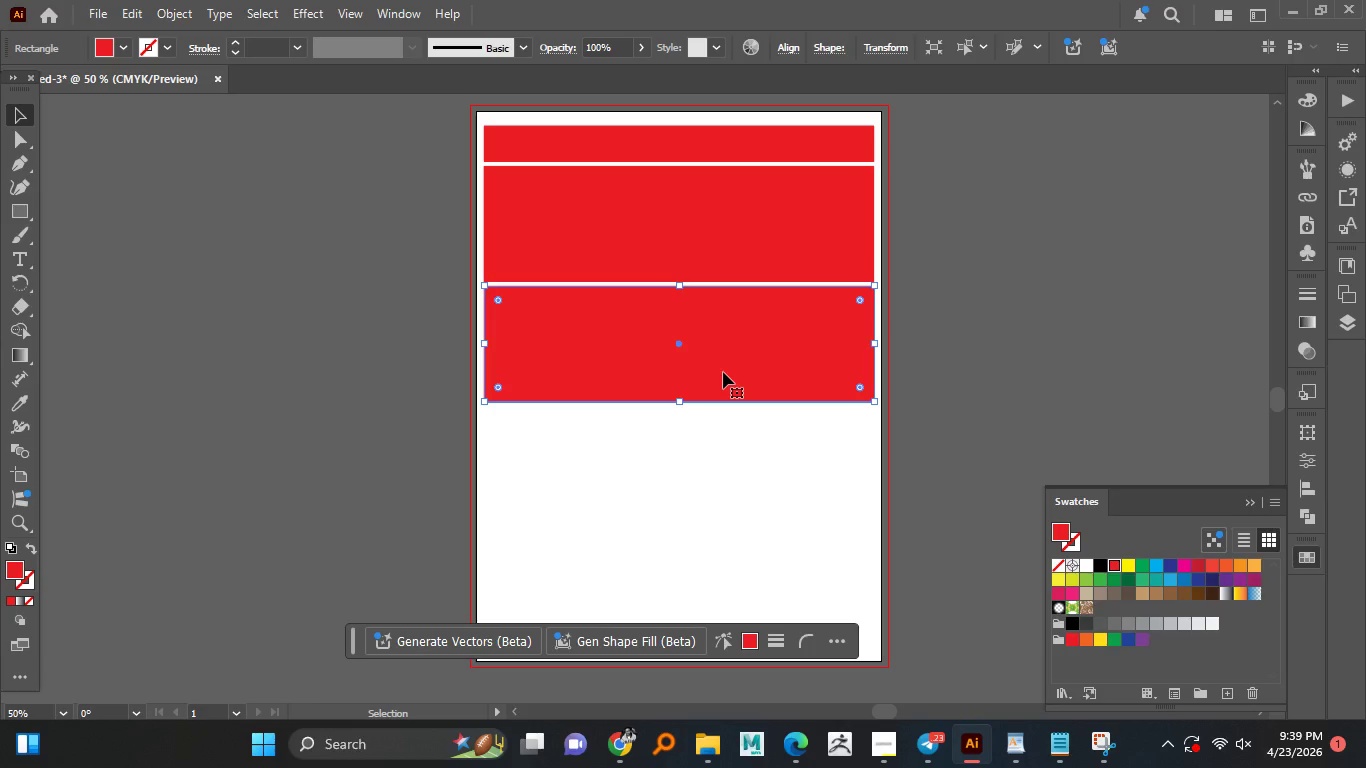 
hold_key(key=AltLeft, duration=0.41)
 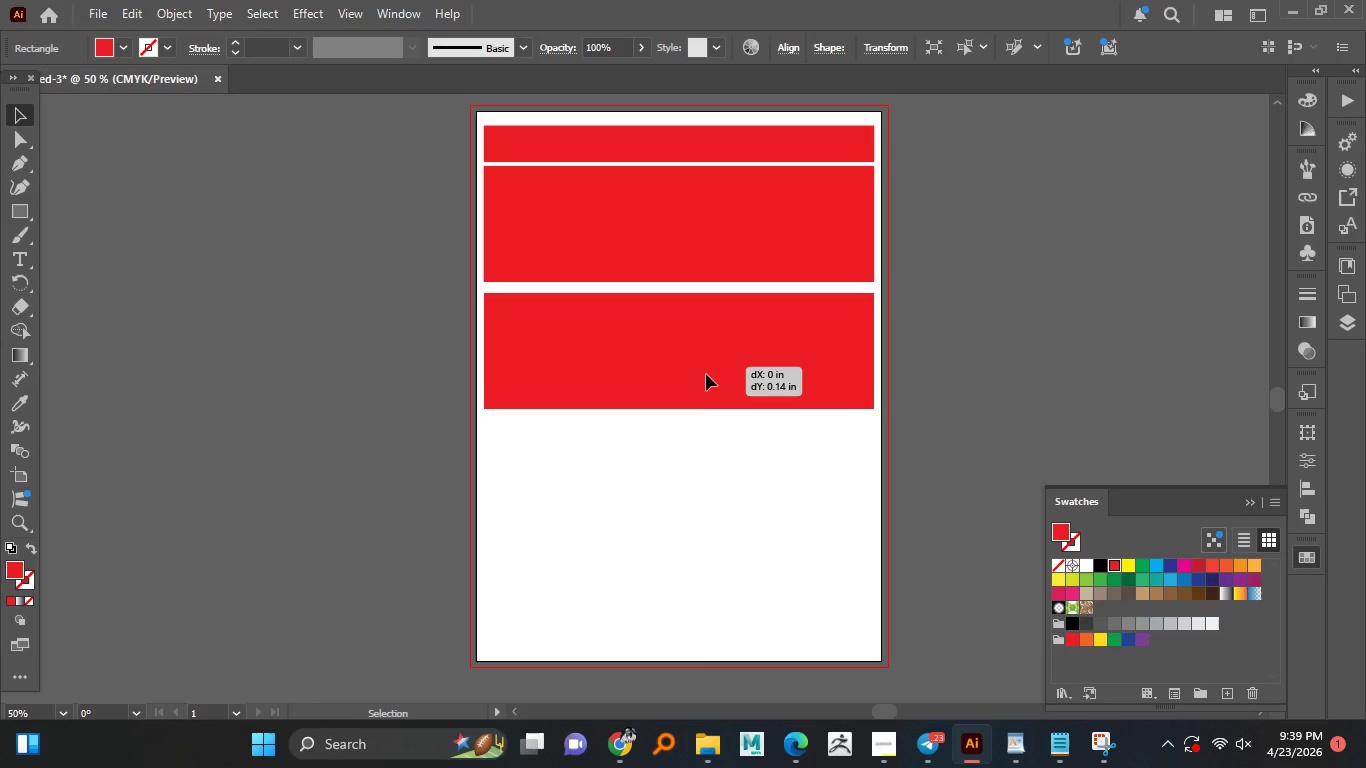 
left_click_drag(start_coordinate=[706, 360], to_coordinate=[702, 457])
 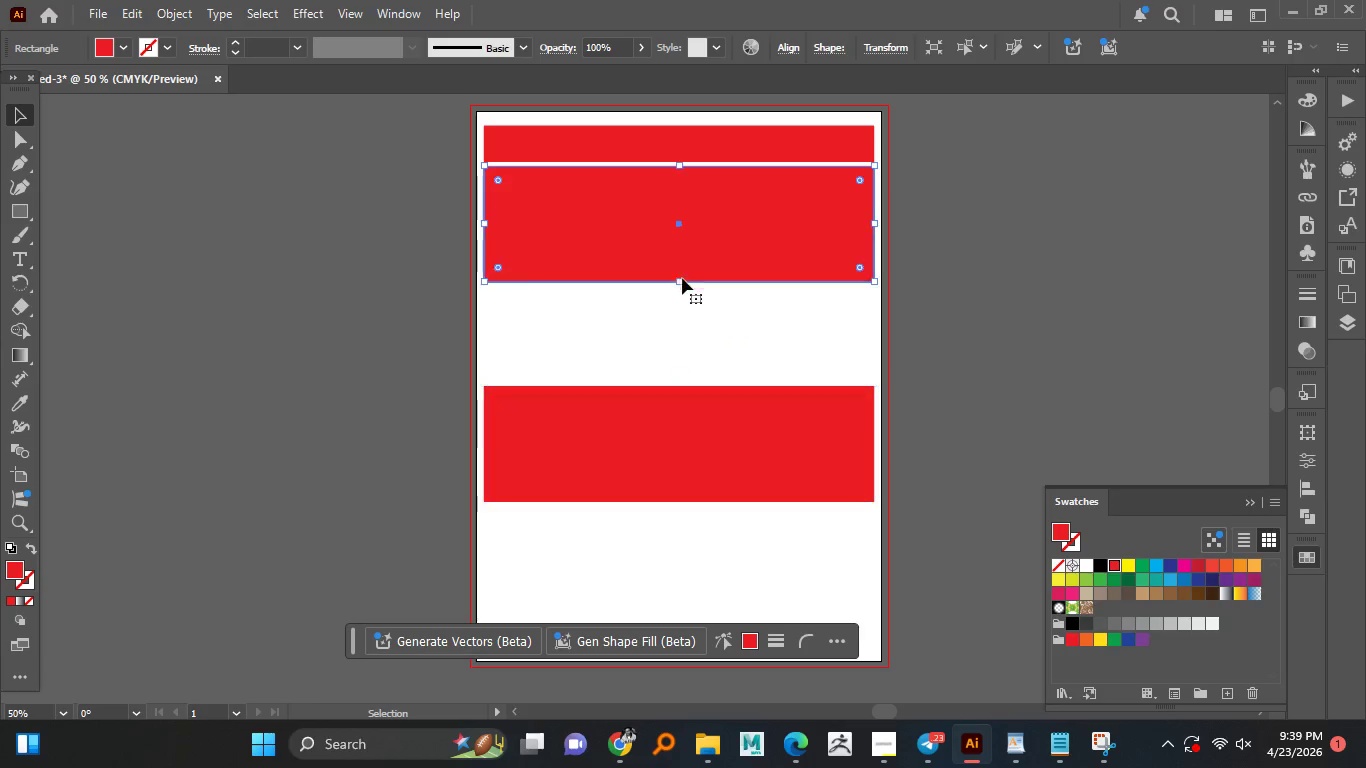 
hold_key(key=ShiftLeft, duration=0.5)
 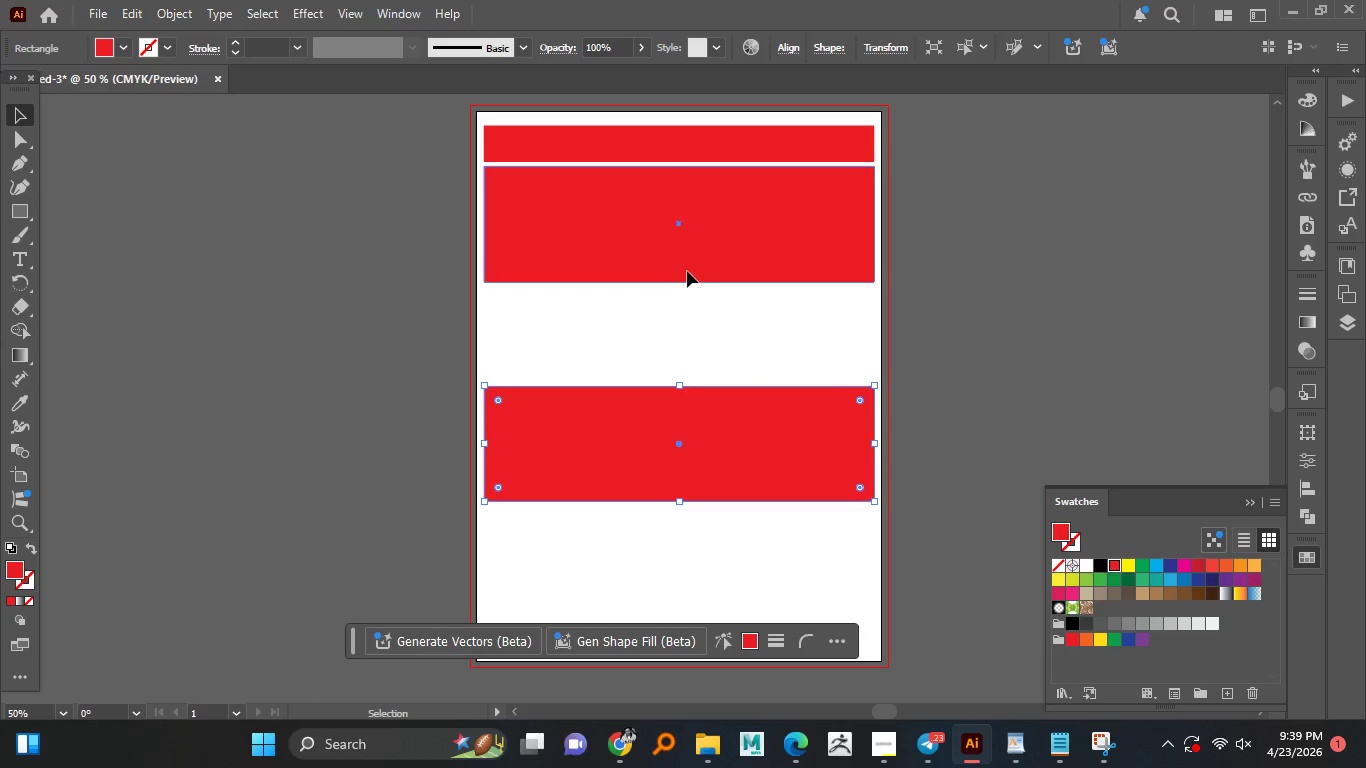 
left_click([687, 271])
 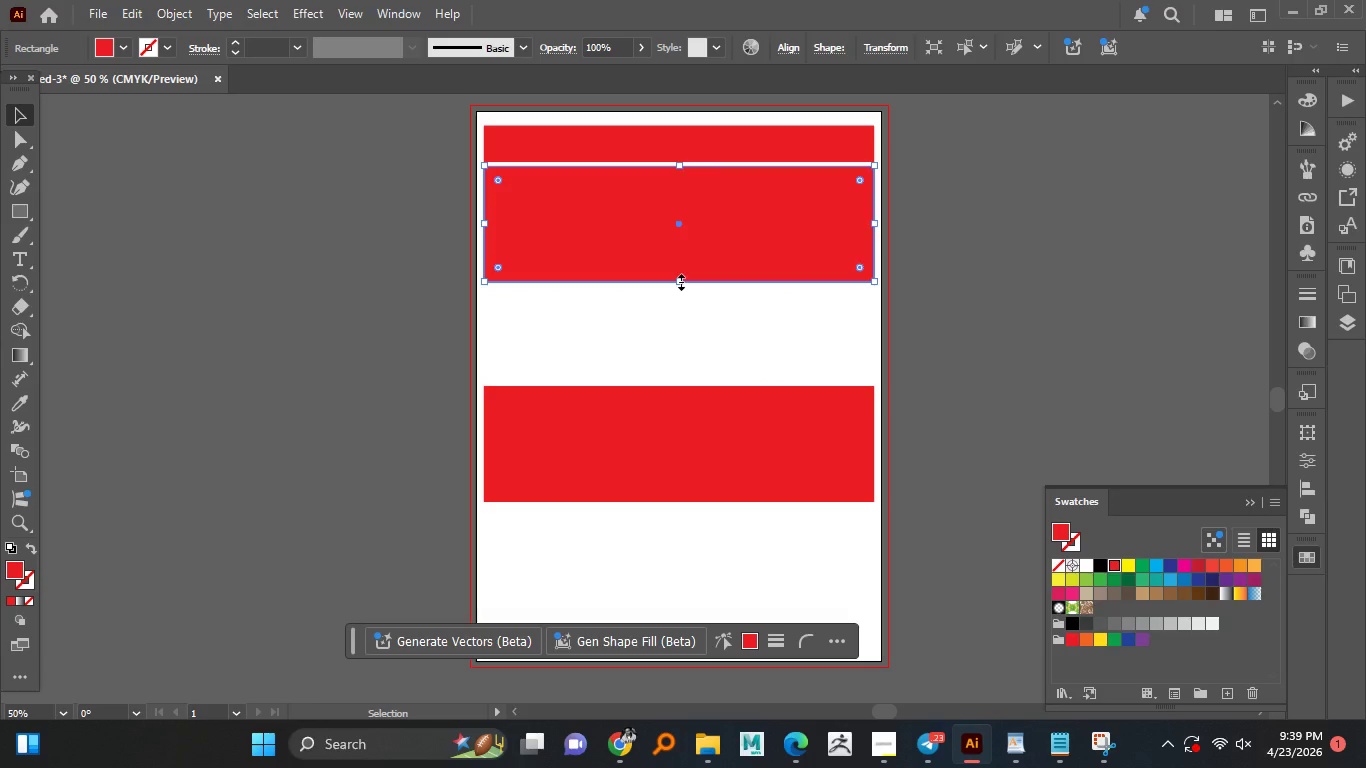 
left_click_drag(start_coordinate=[679, 280], to_coordinate=[683, 327])
 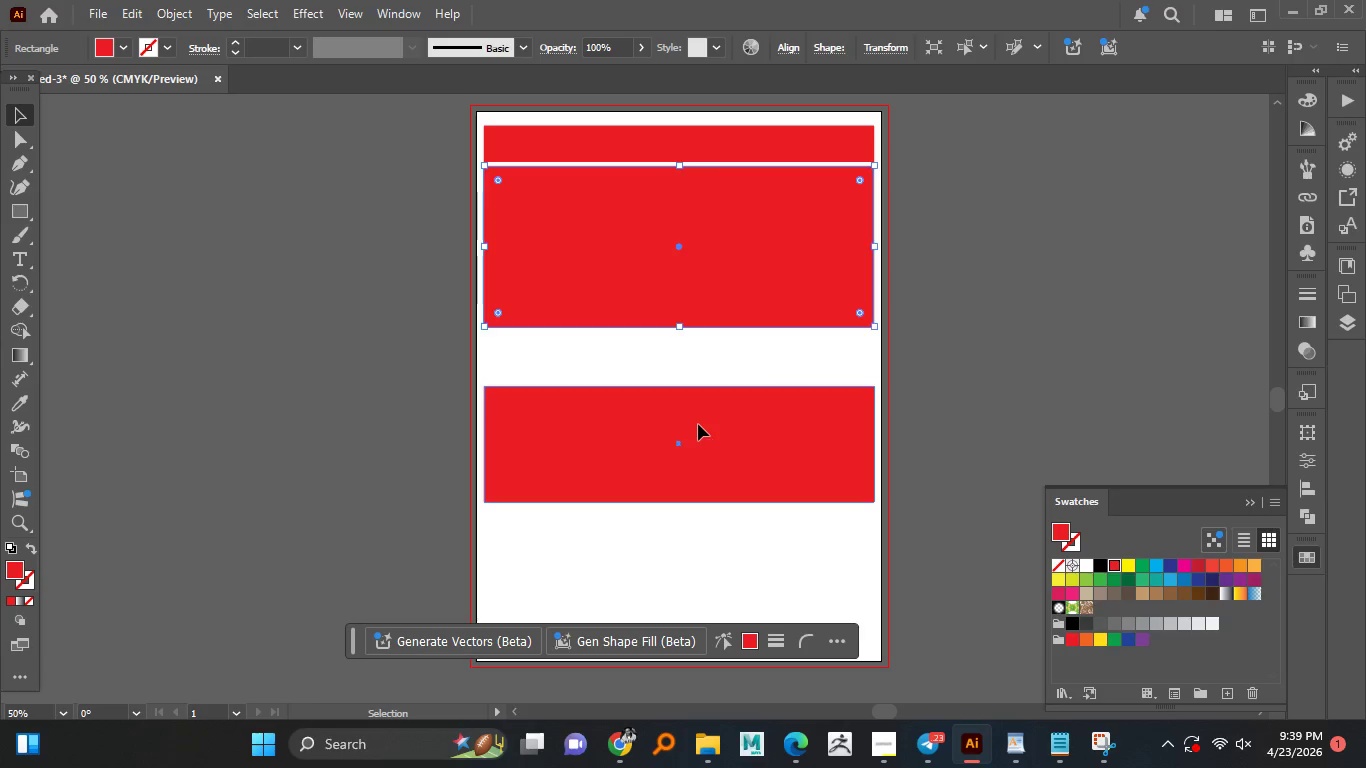 
left_click([698, 424])
 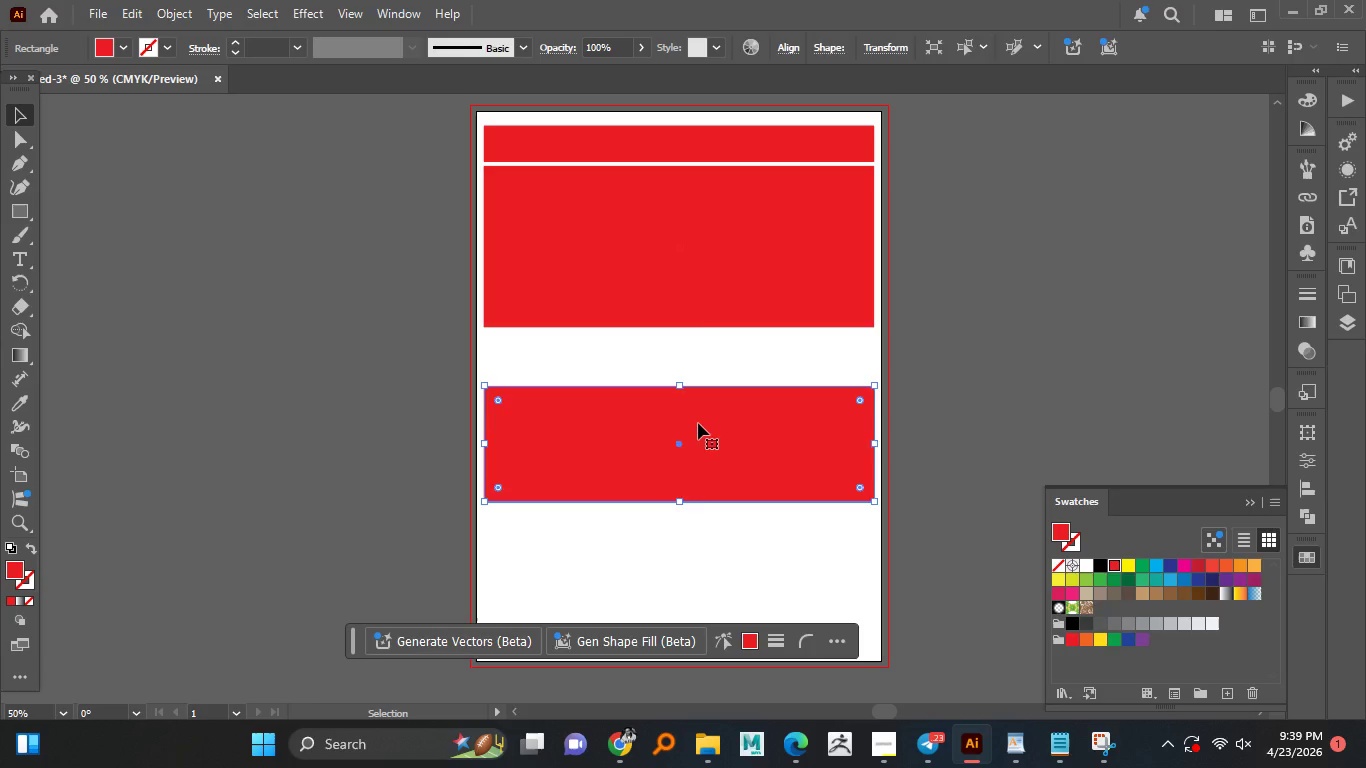 
key(Delete)
 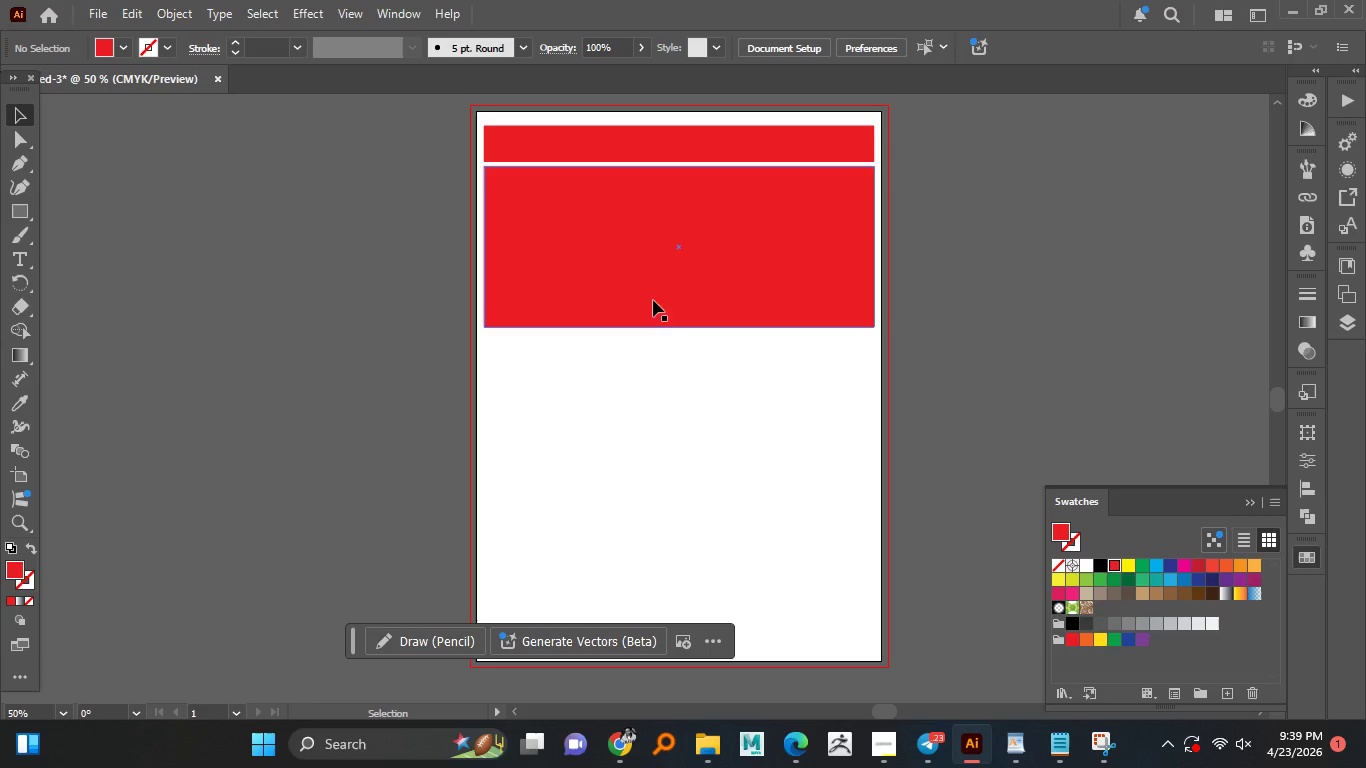 
left_click_drag(start_coordinate=[657, 273], to_coordinate=[654, 441])
 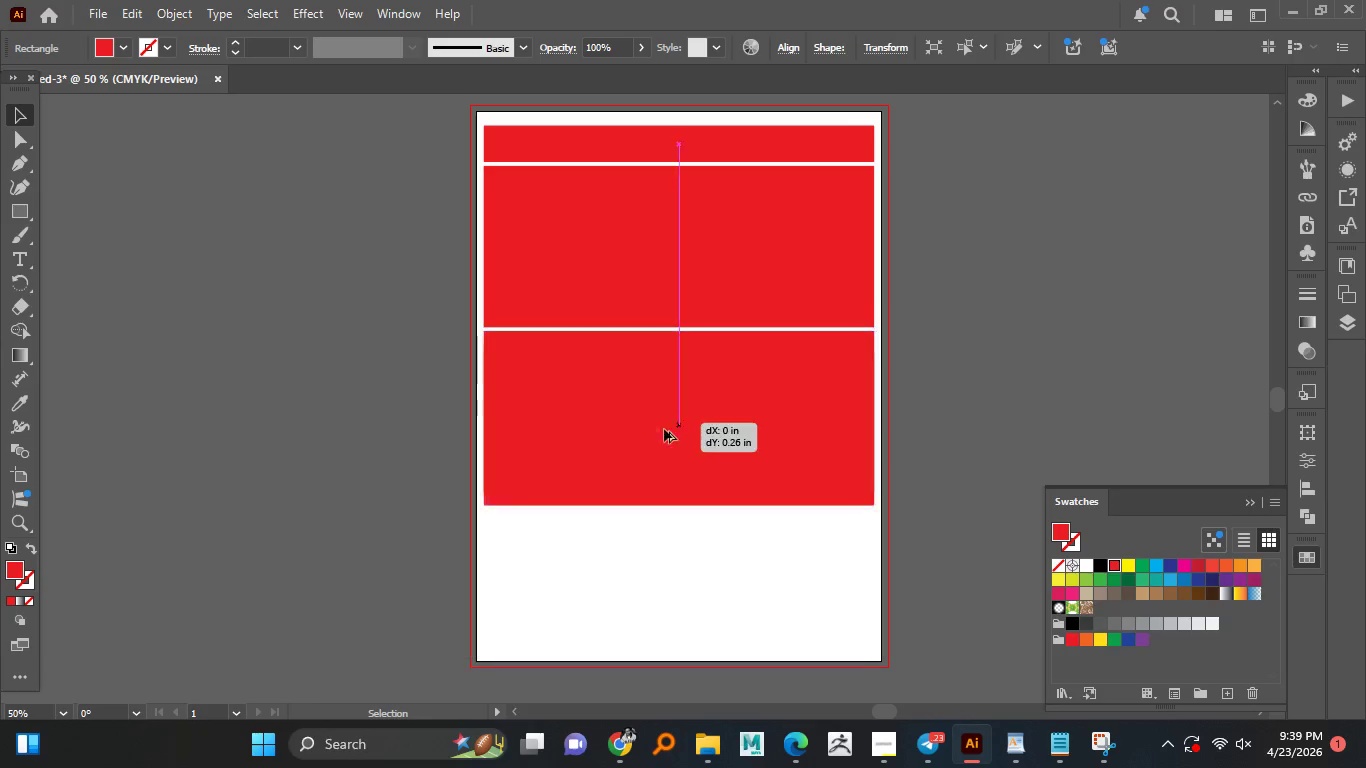 
hold_key(key=AltLeft, duration=1.77)
 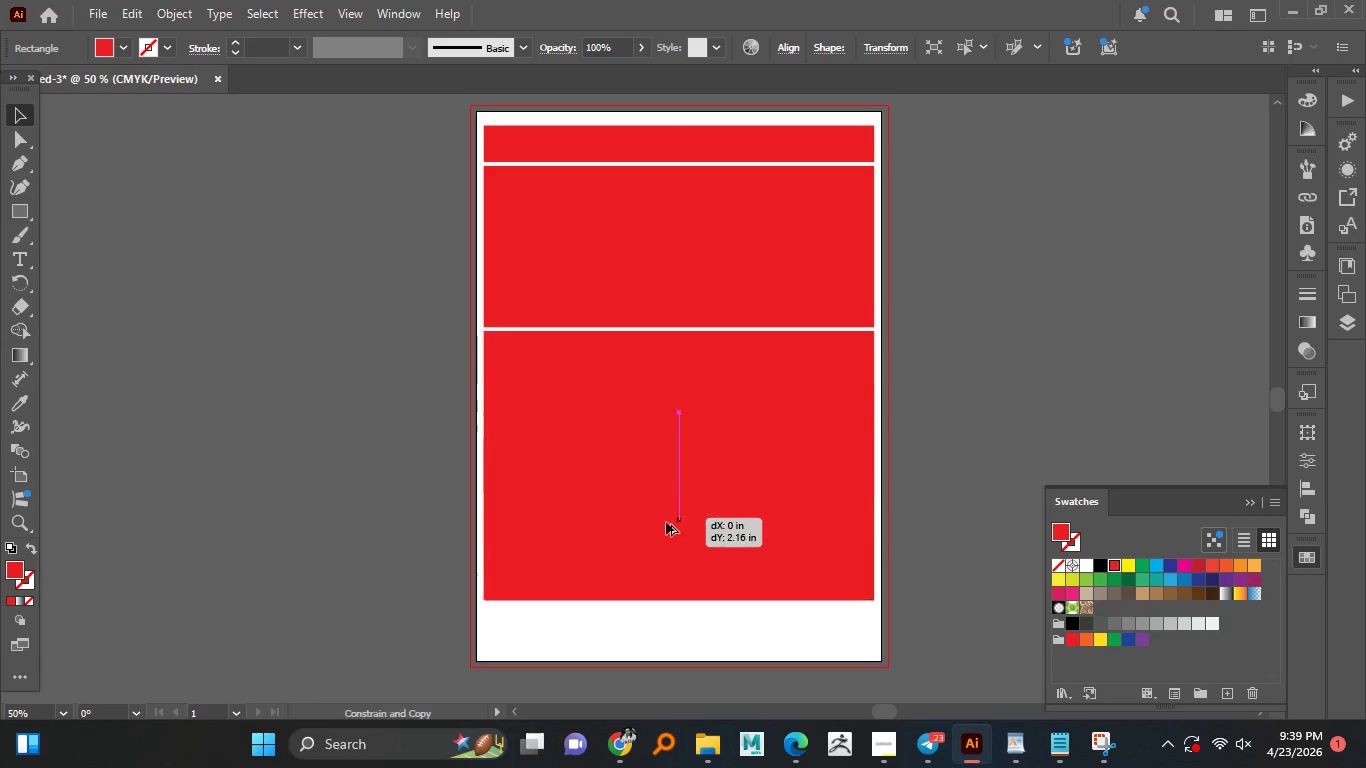 
hold_key(key=ShiftLeft, duration=1.36)
 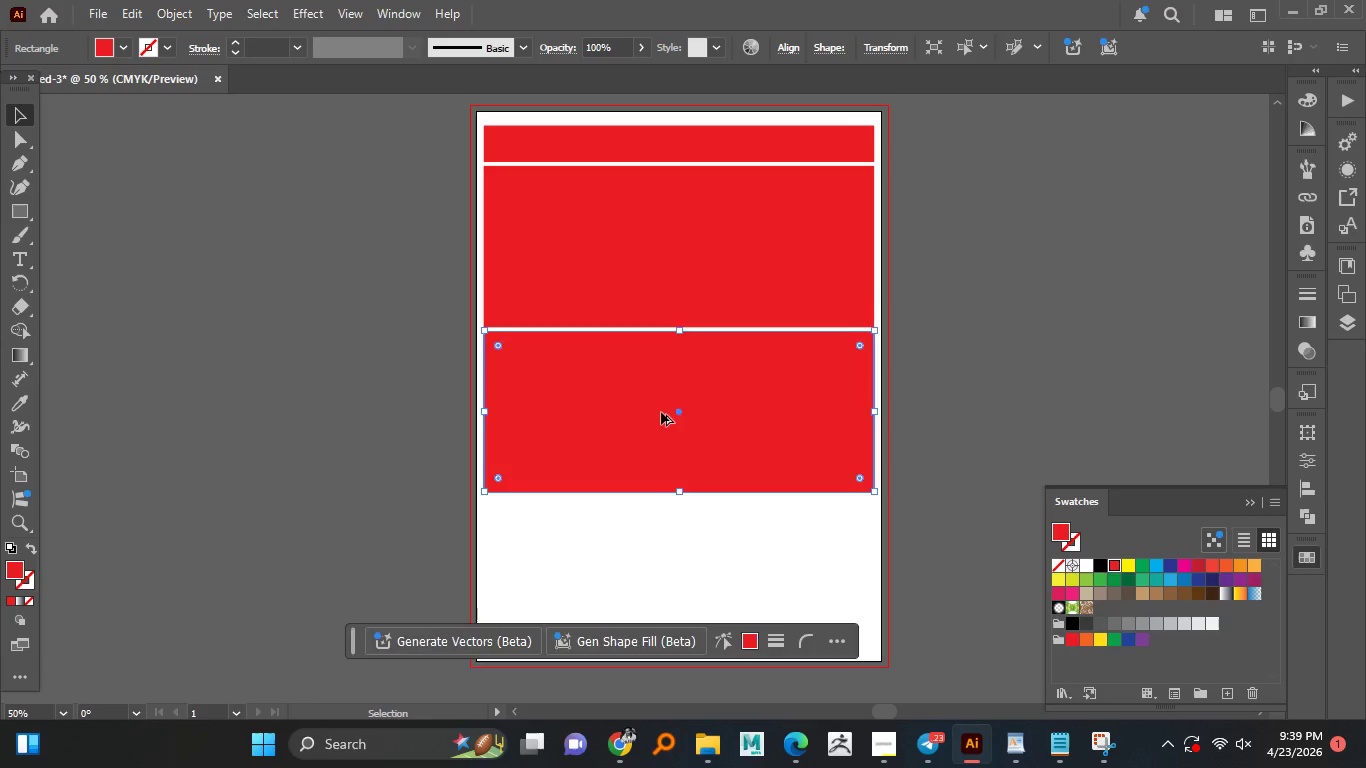 
hold_key(key=AltLeft, duration=4.91)
left_click_drag(start_coordinate=[661, 410], to_coordinate=[669, 576])
 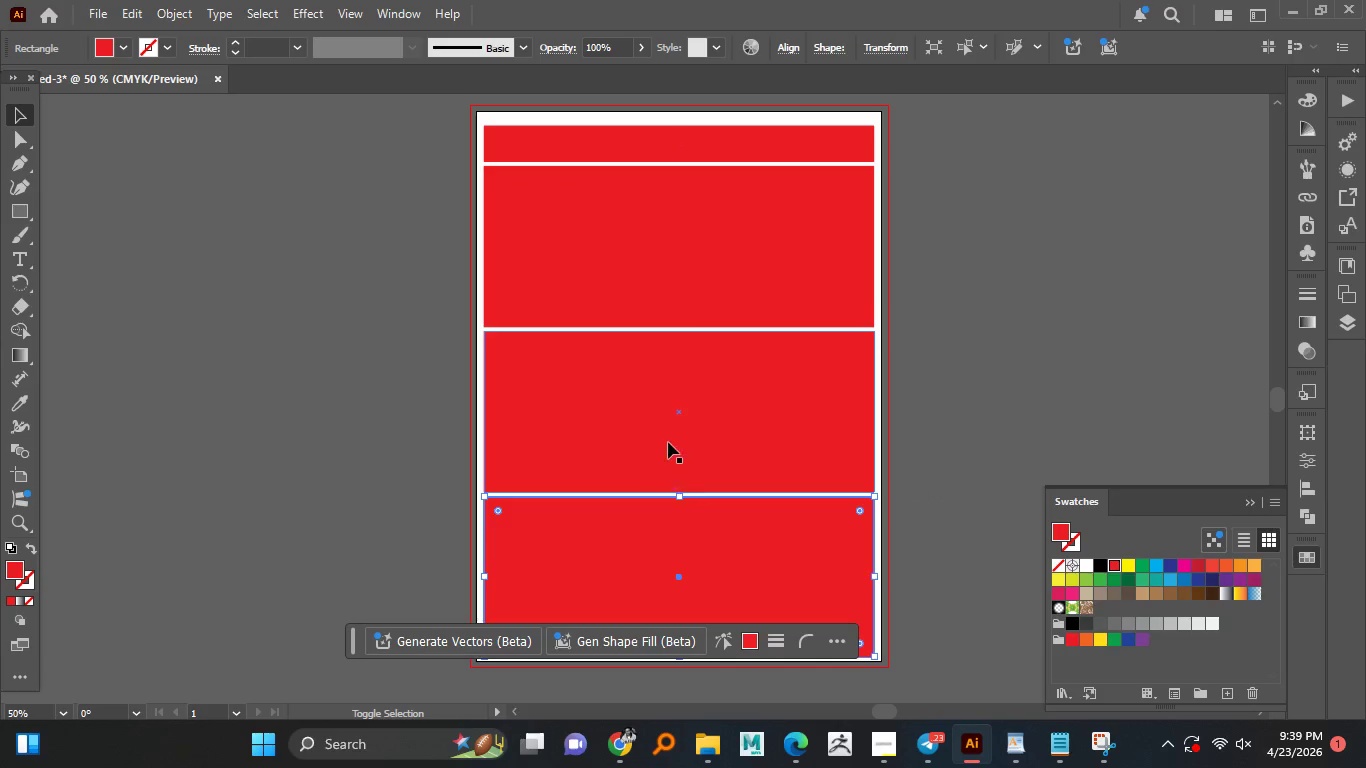 
hold_key(key=ShiftLeft, duration=1.52)
 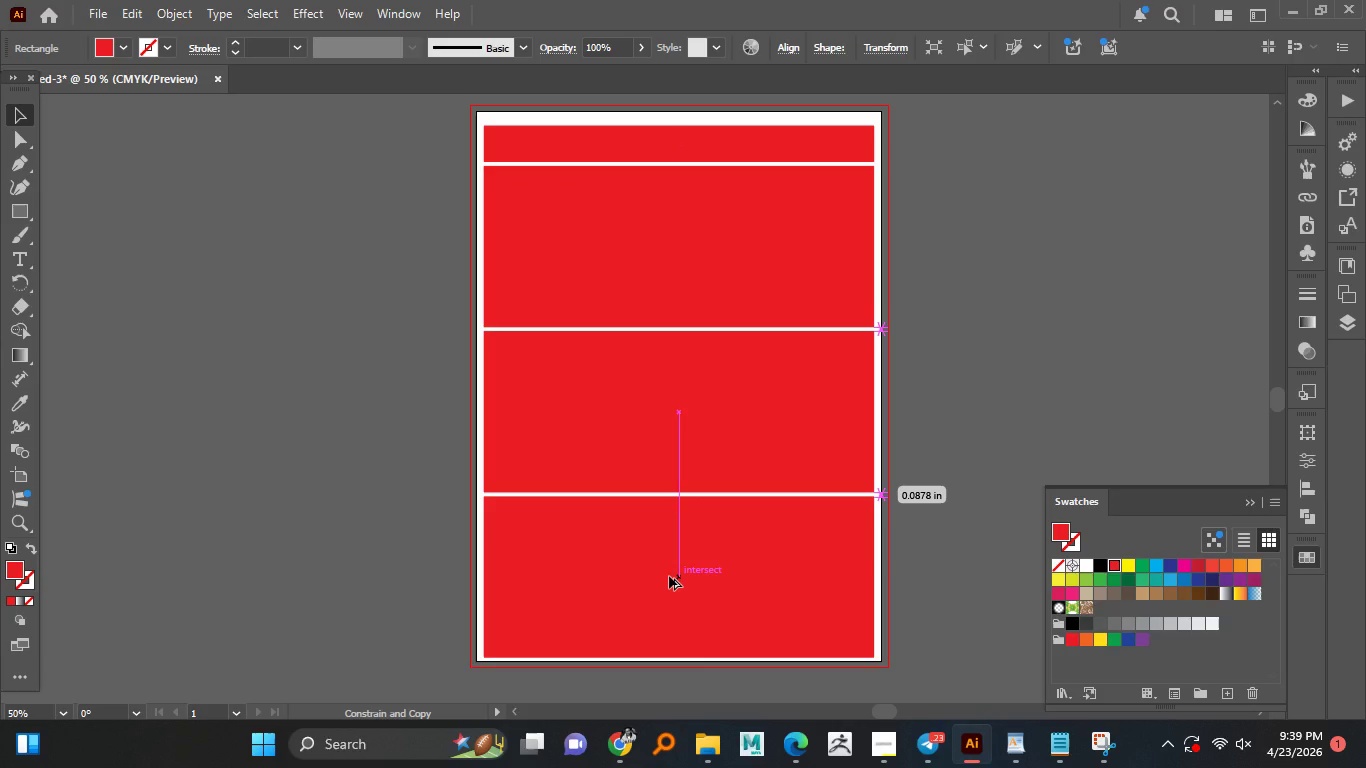 
hold_key(key=ShiftLeft, duration=1.5)
 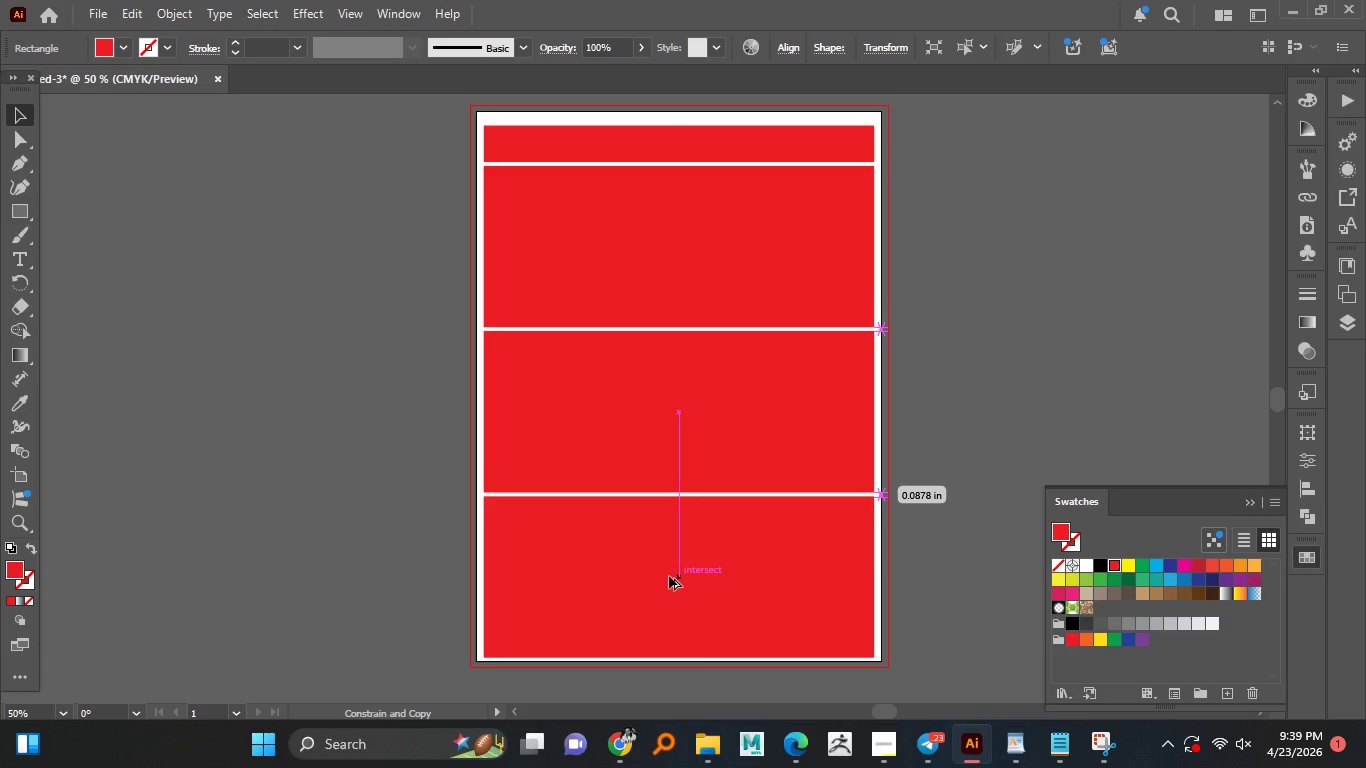 
hold_key(key=ShiftLeft, duration=1.5)
 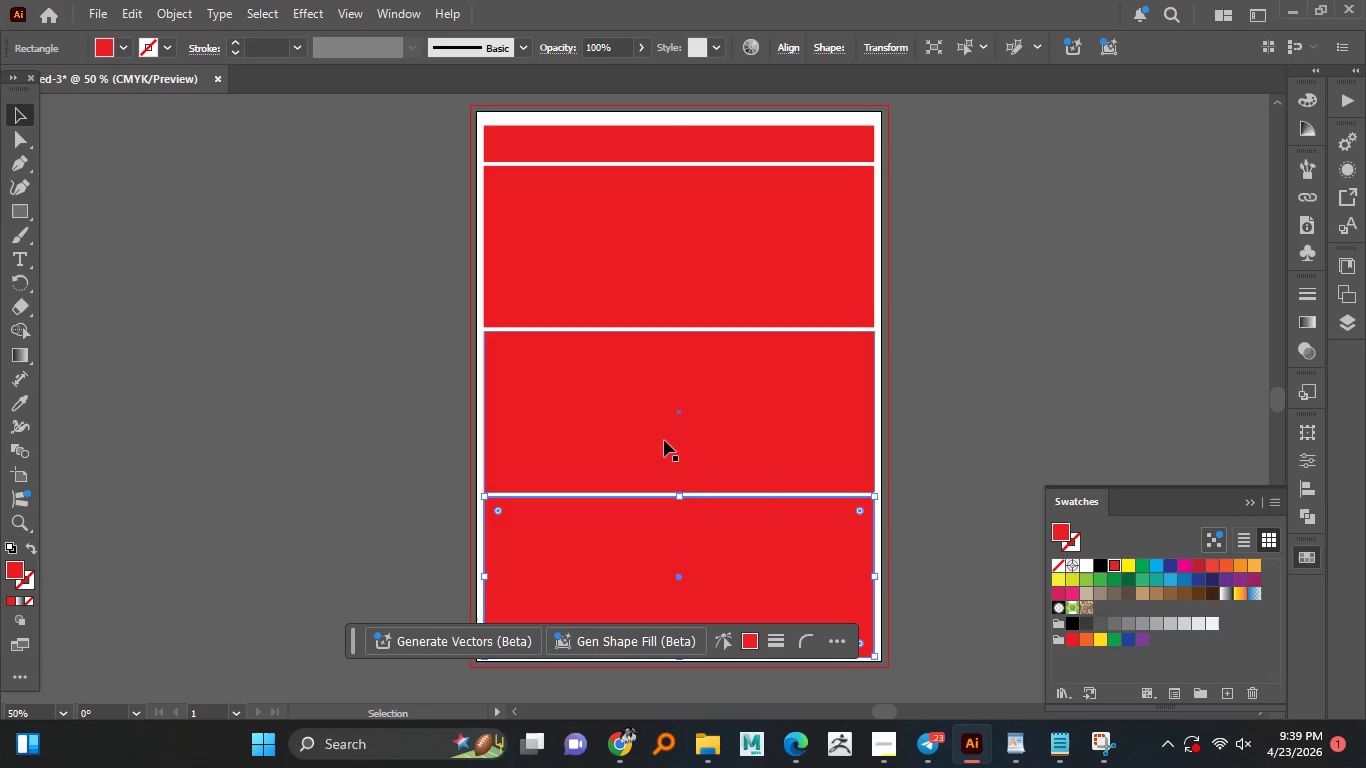 
hold_key(key=ShiftLeft, duration=0.36)
 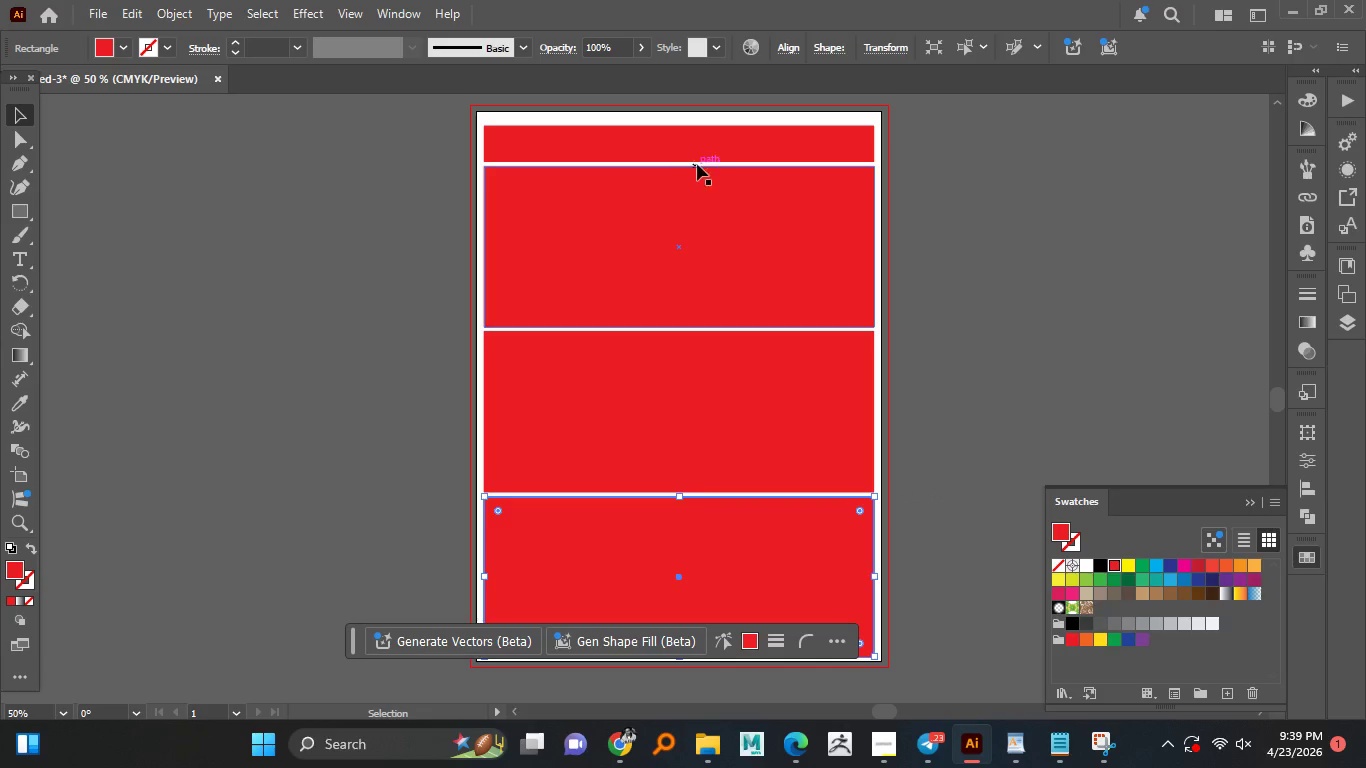 
left_click([701, 152])
 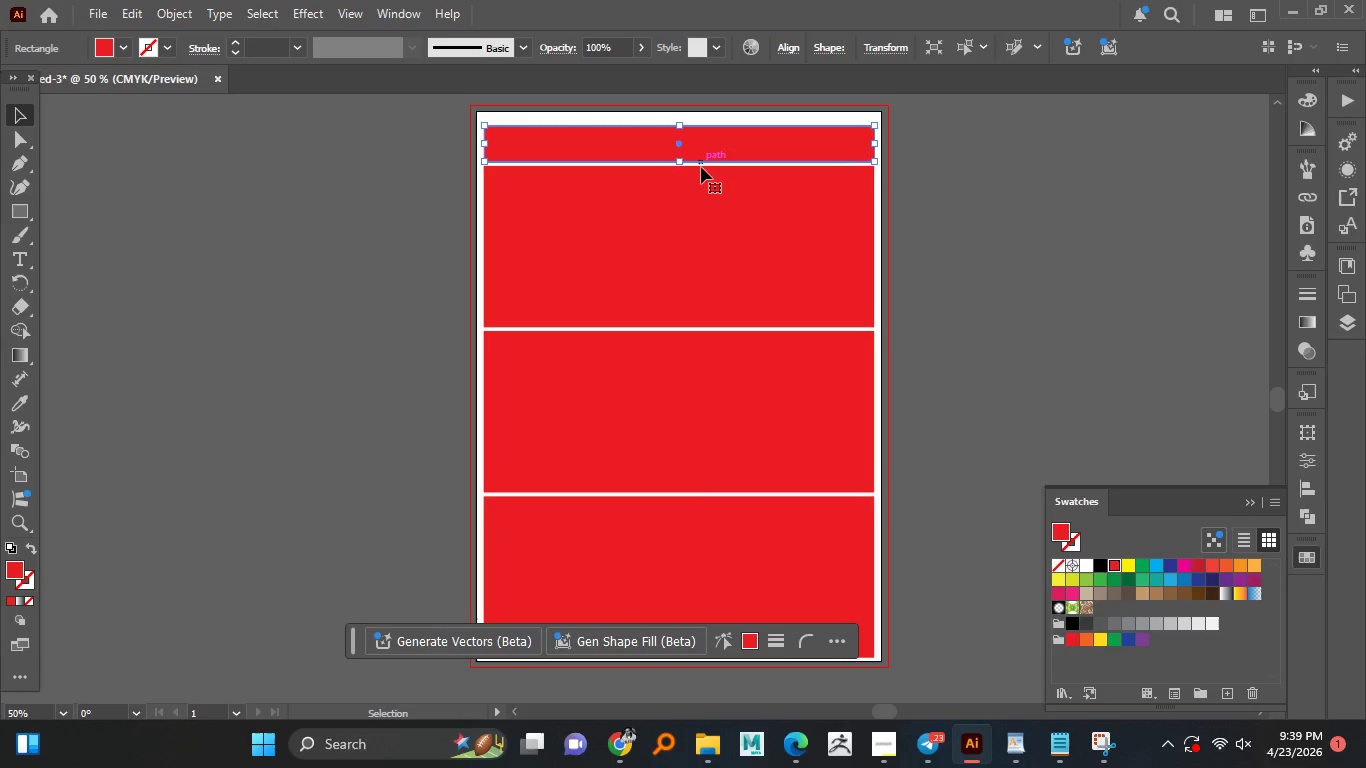 
hold_key(key=ShiftLeft, duration=1.5)
double_click([698, 410])
 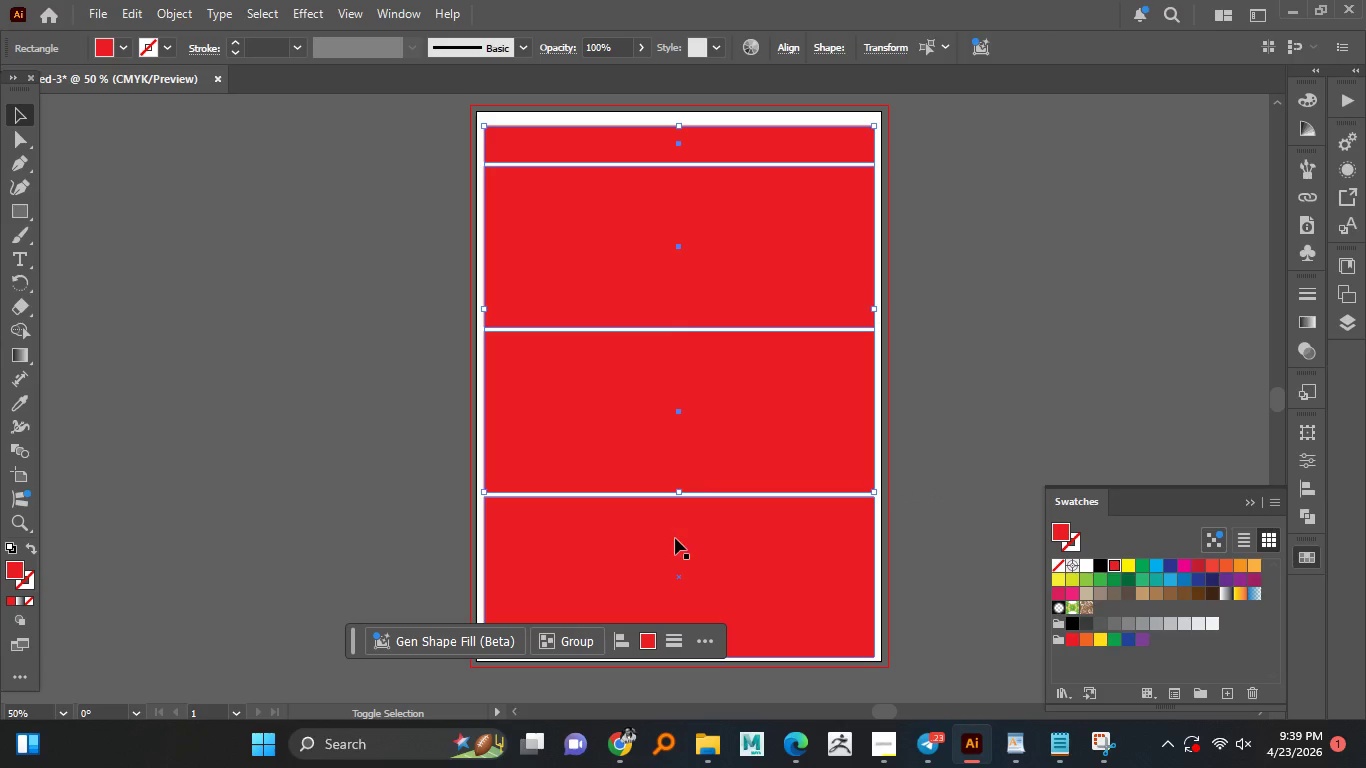 
left_click([675, 540])
 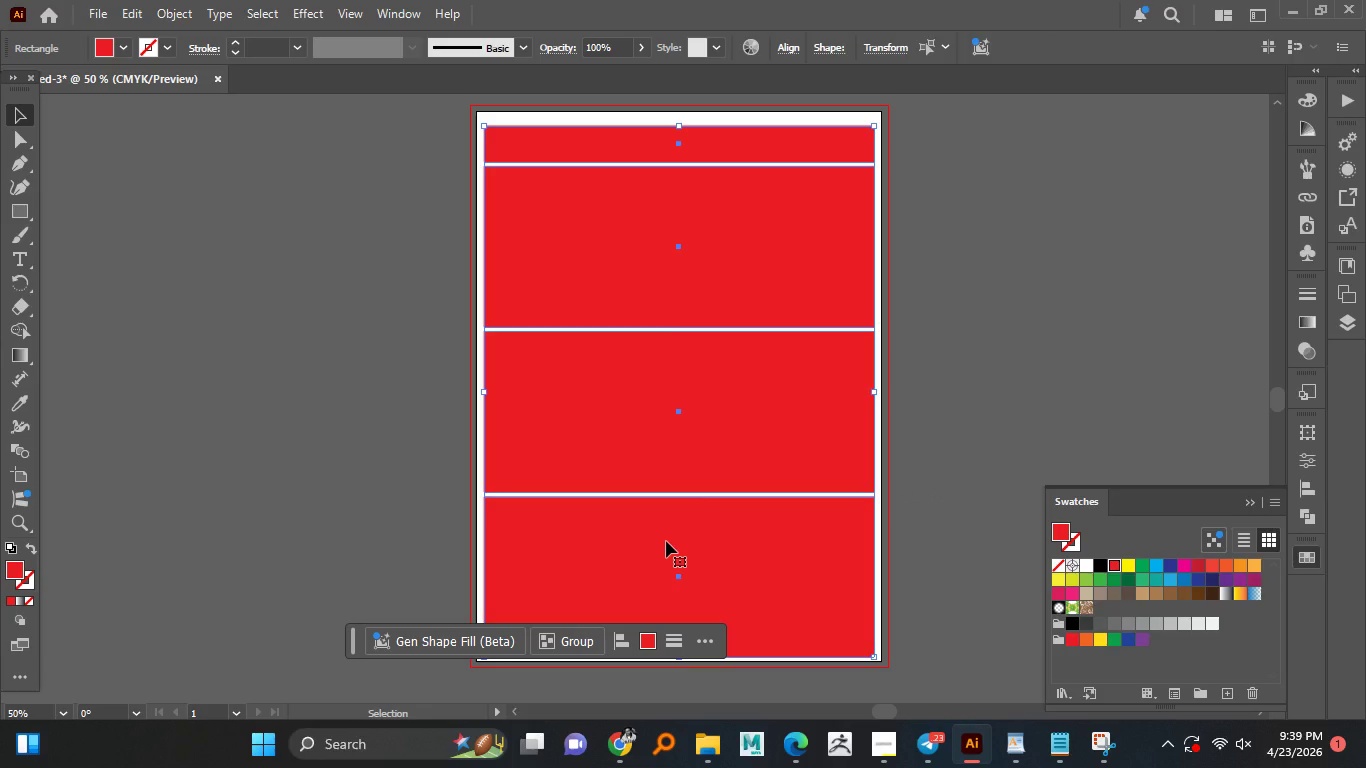 
key(ArrowUp)
 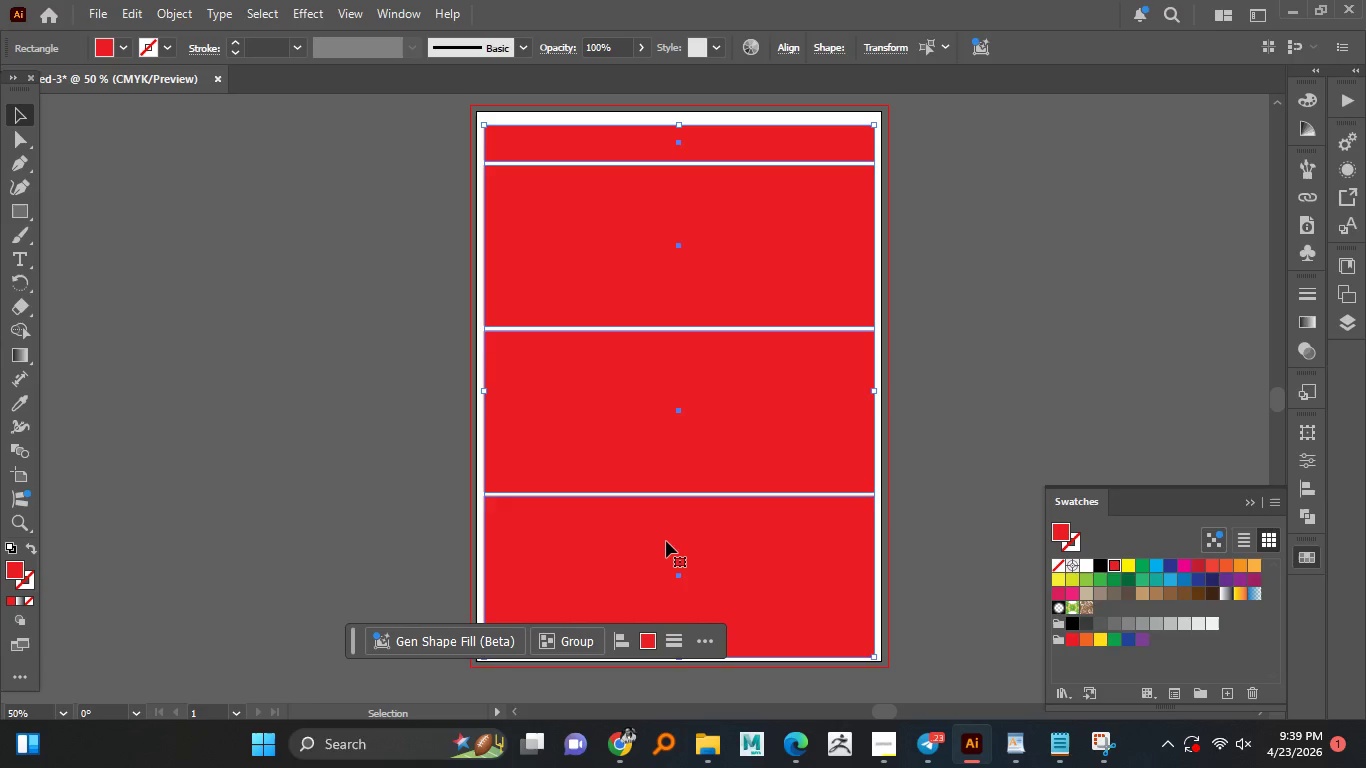 
key(ArrowUp)
 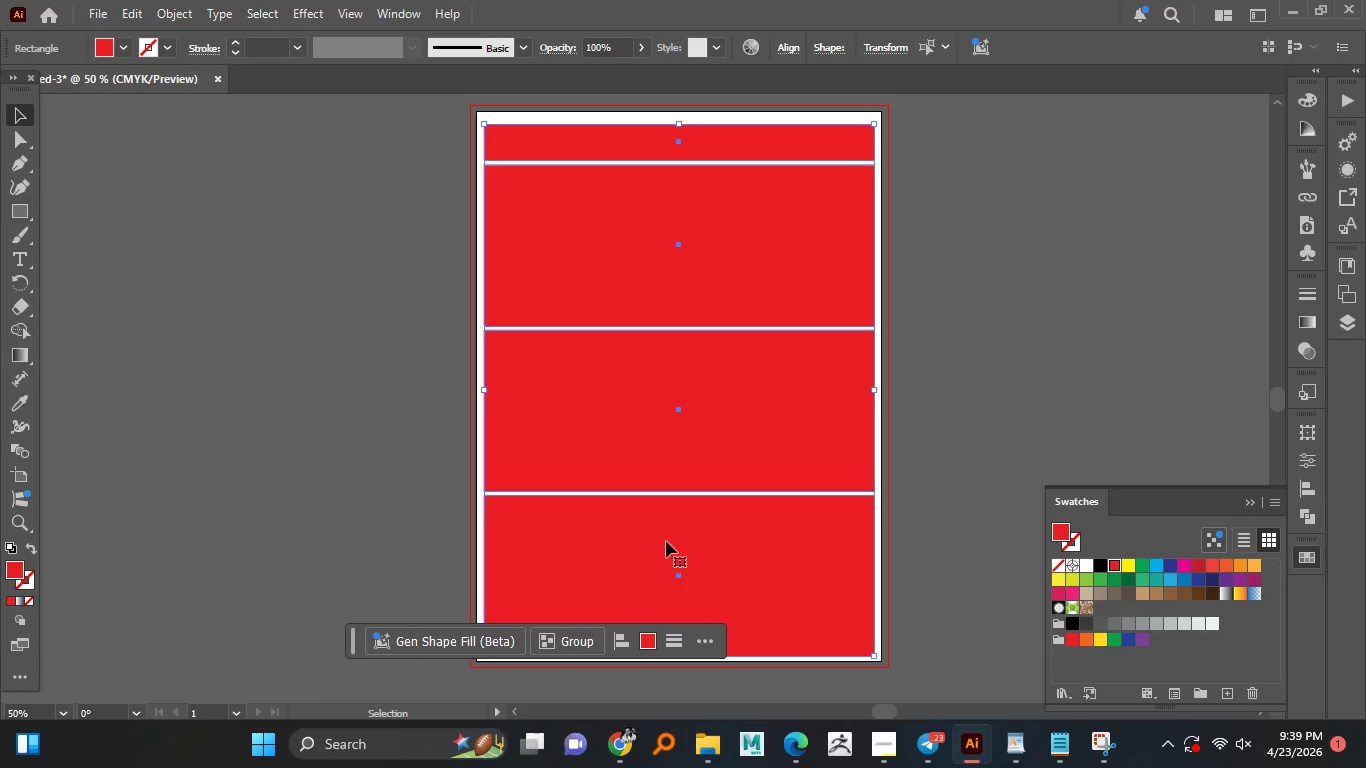 
key(ArrowUp)
 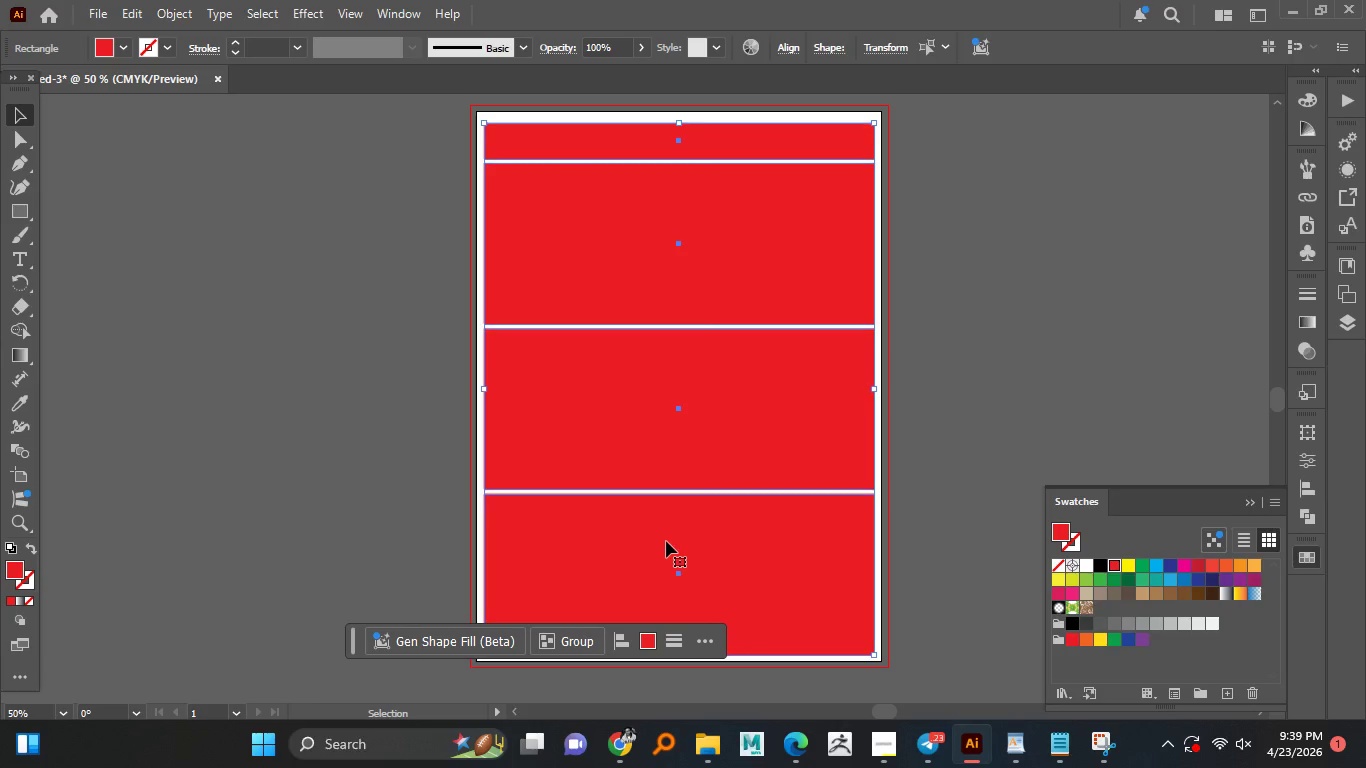 
key(ArrowUp)
 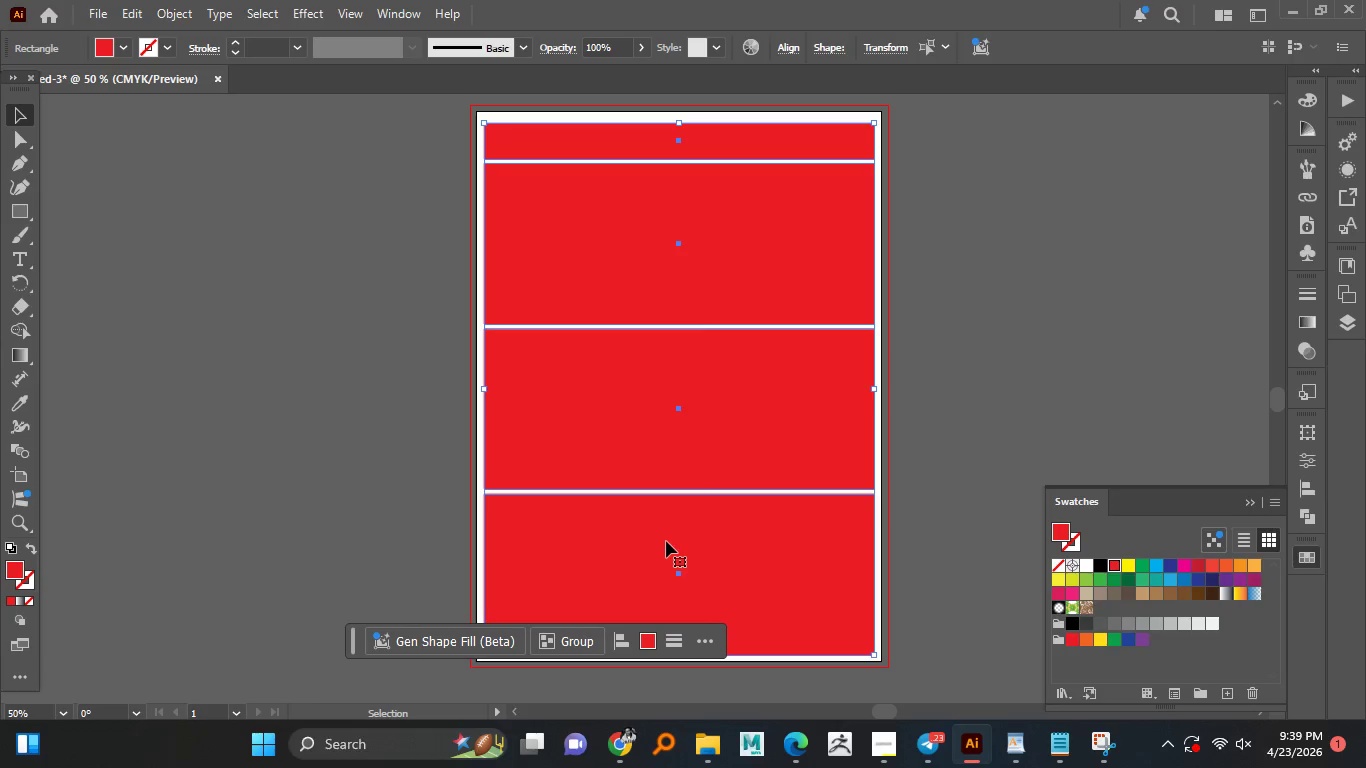 
key(ArrowUp)
 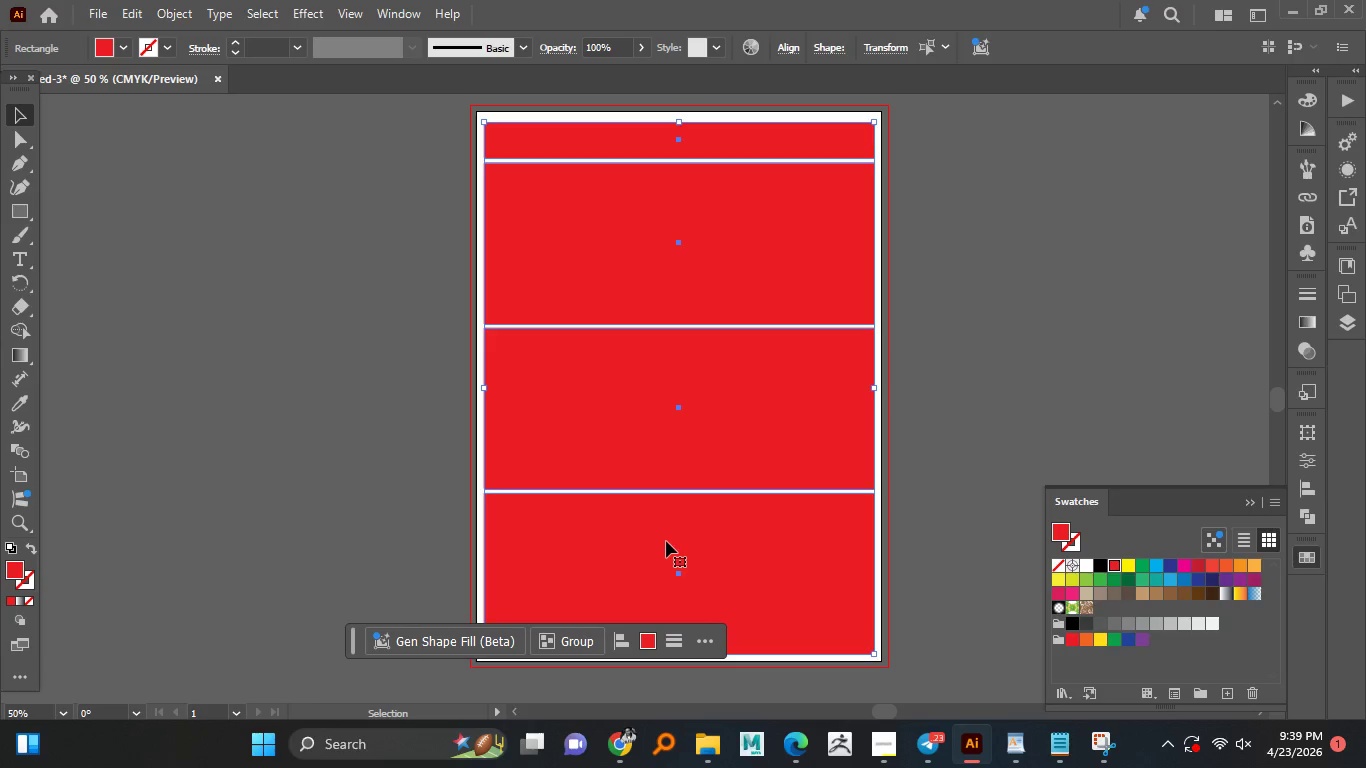 
hold_key(key=ArrowUp, duration=5.25)
 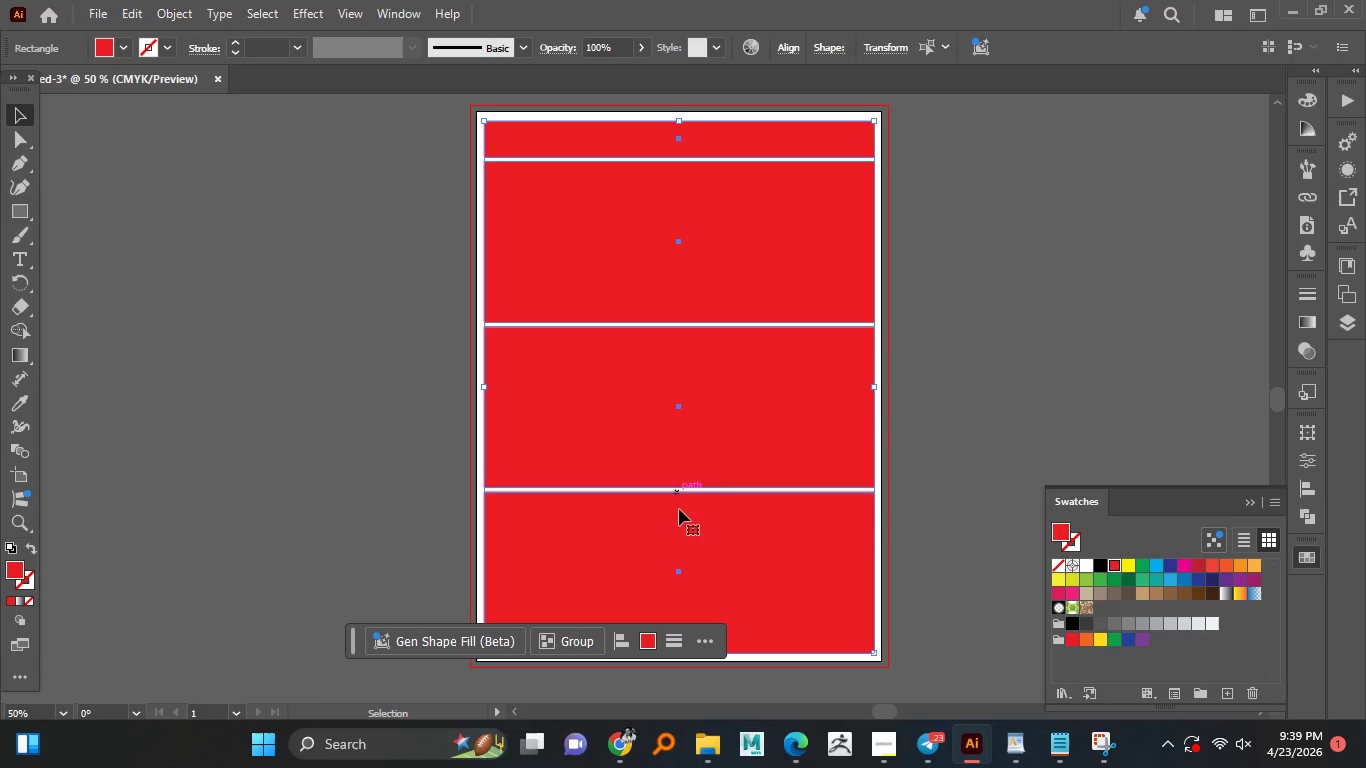 
wait(7.48)
 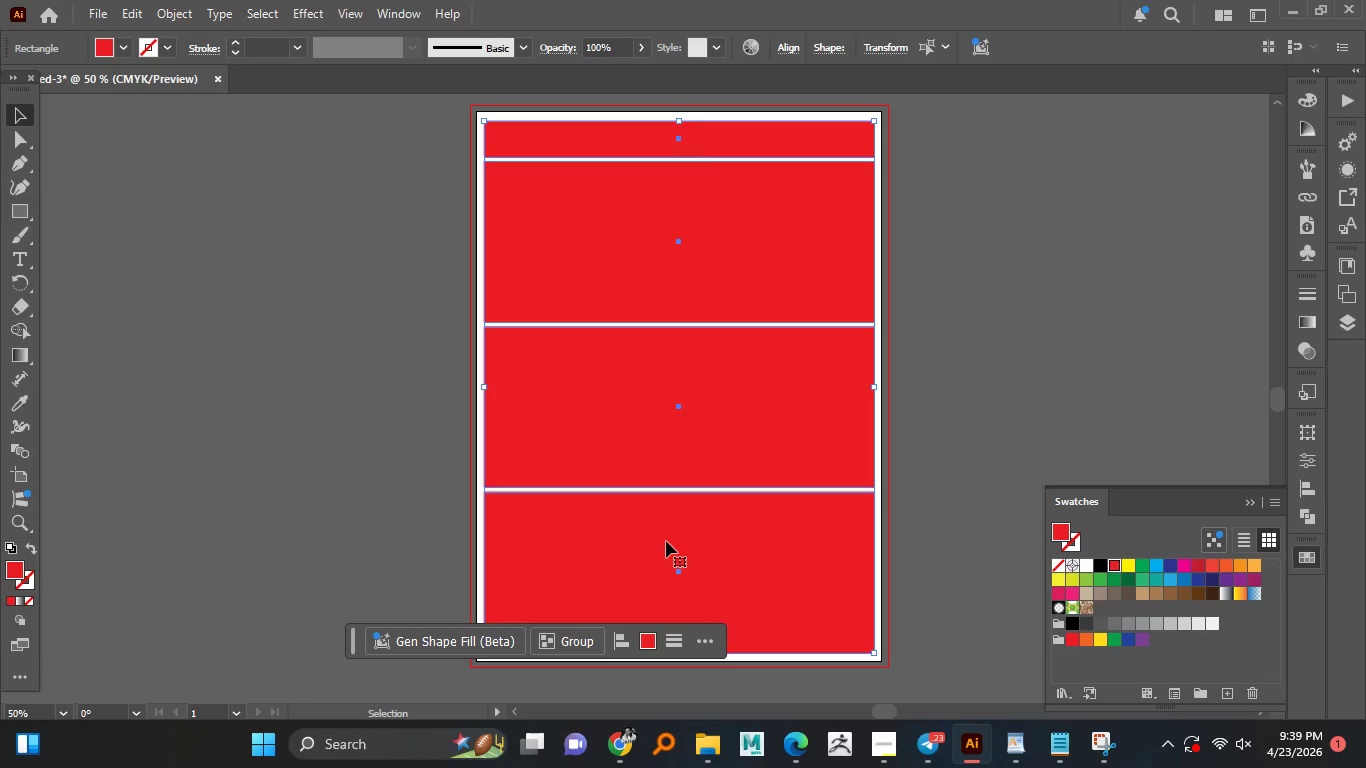 
left_click([974, 340])
 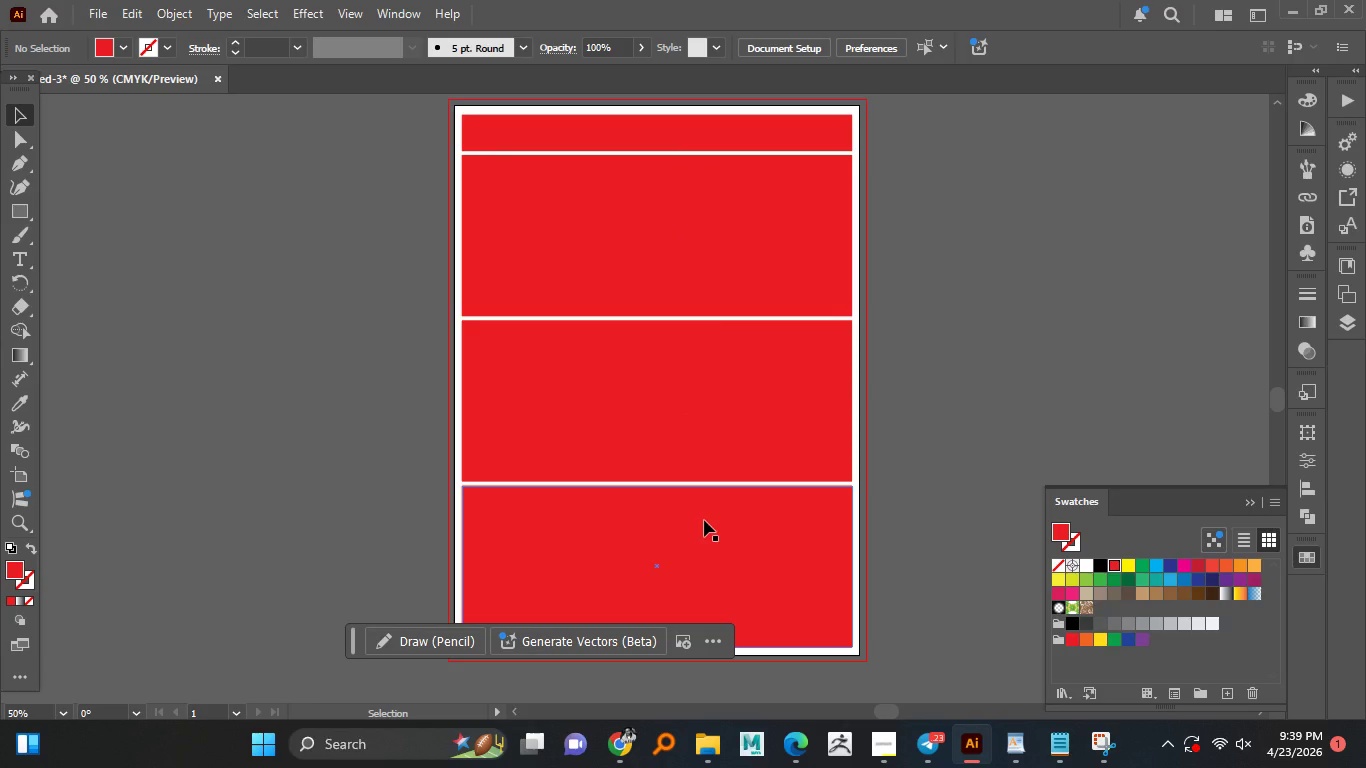 
left_click([704, 520])
 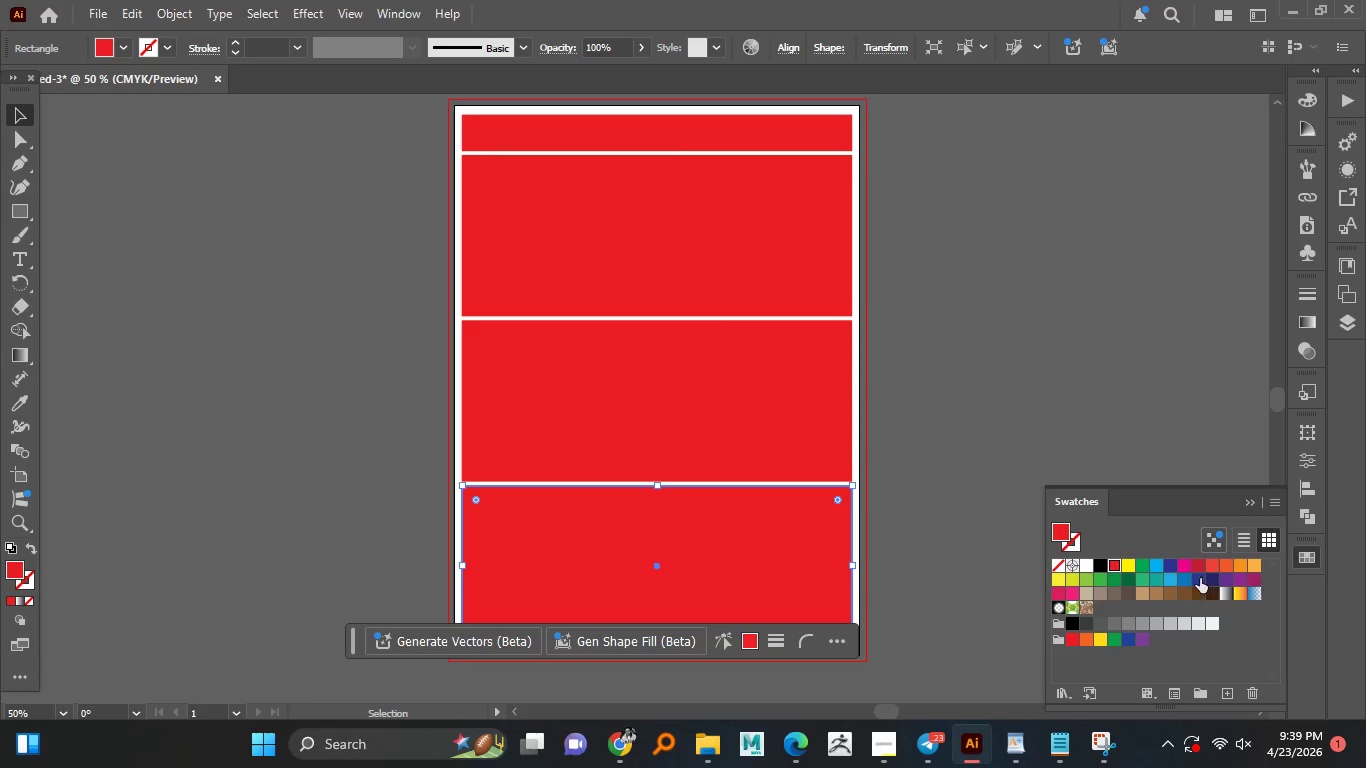 
left_click([1197, 579])
 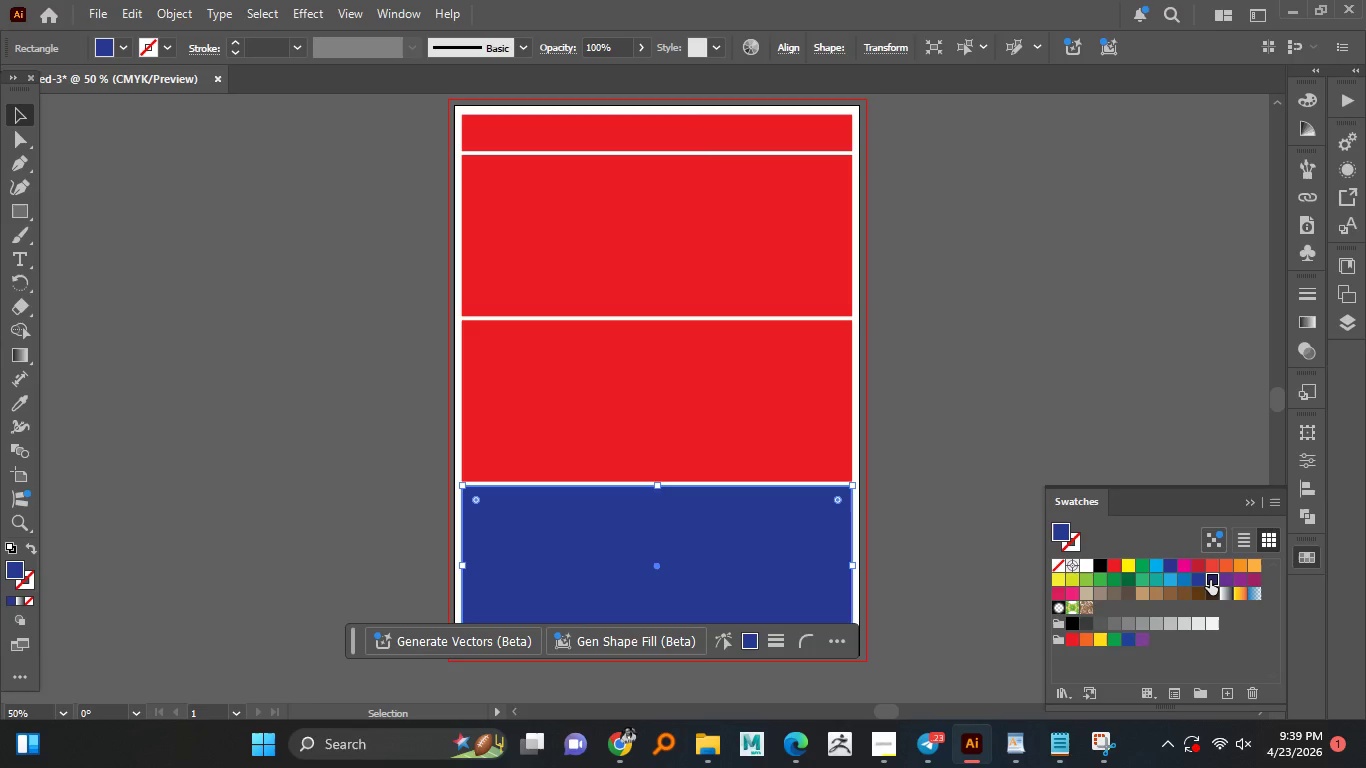 
left_click([1009, 381])
 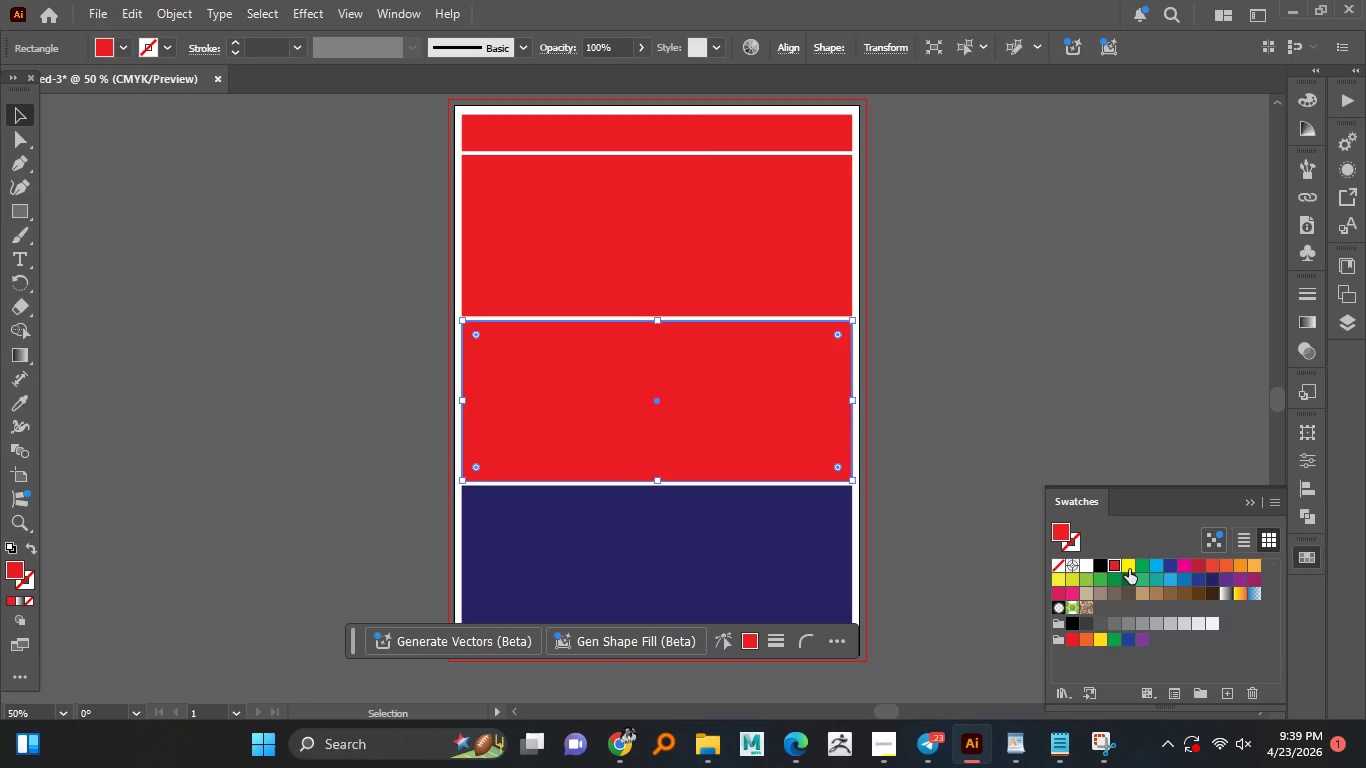 
left_click([1130, 568])
 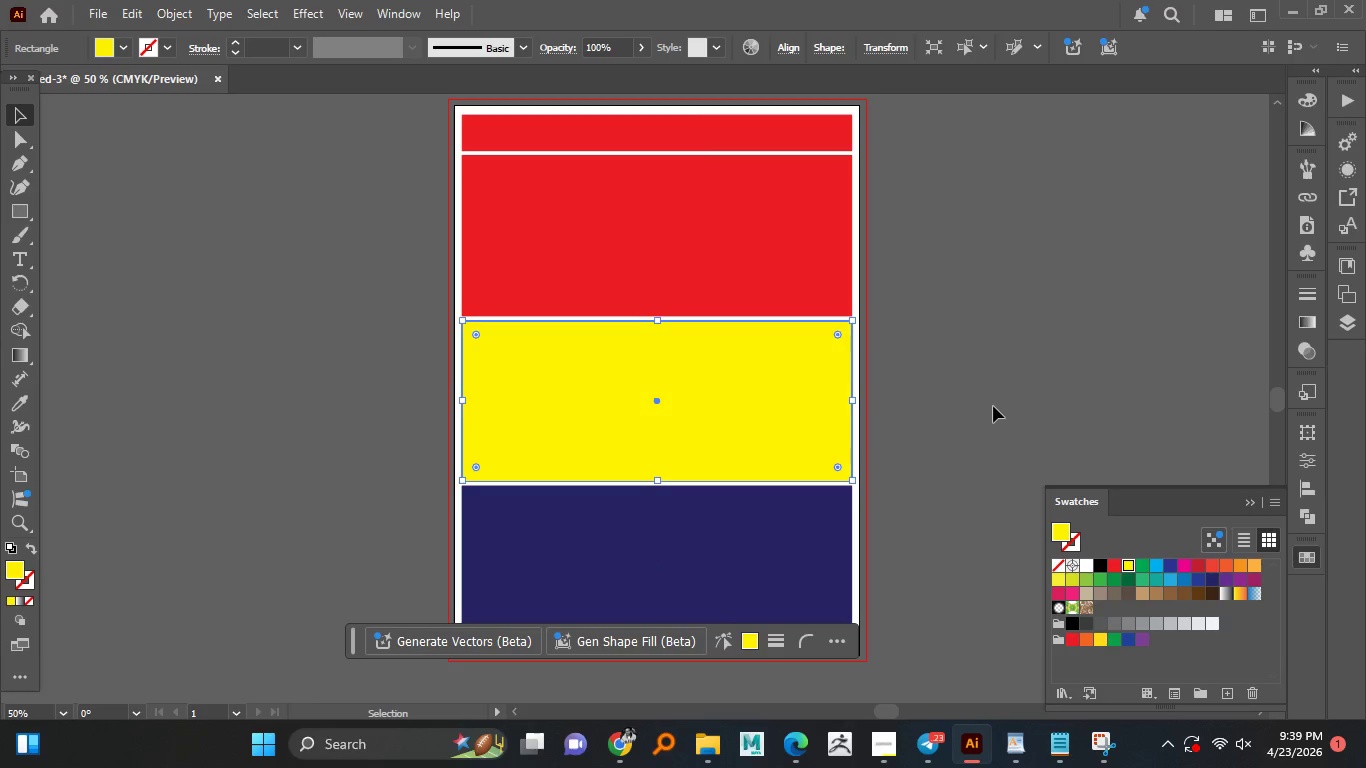 
left_click([993, 406])
 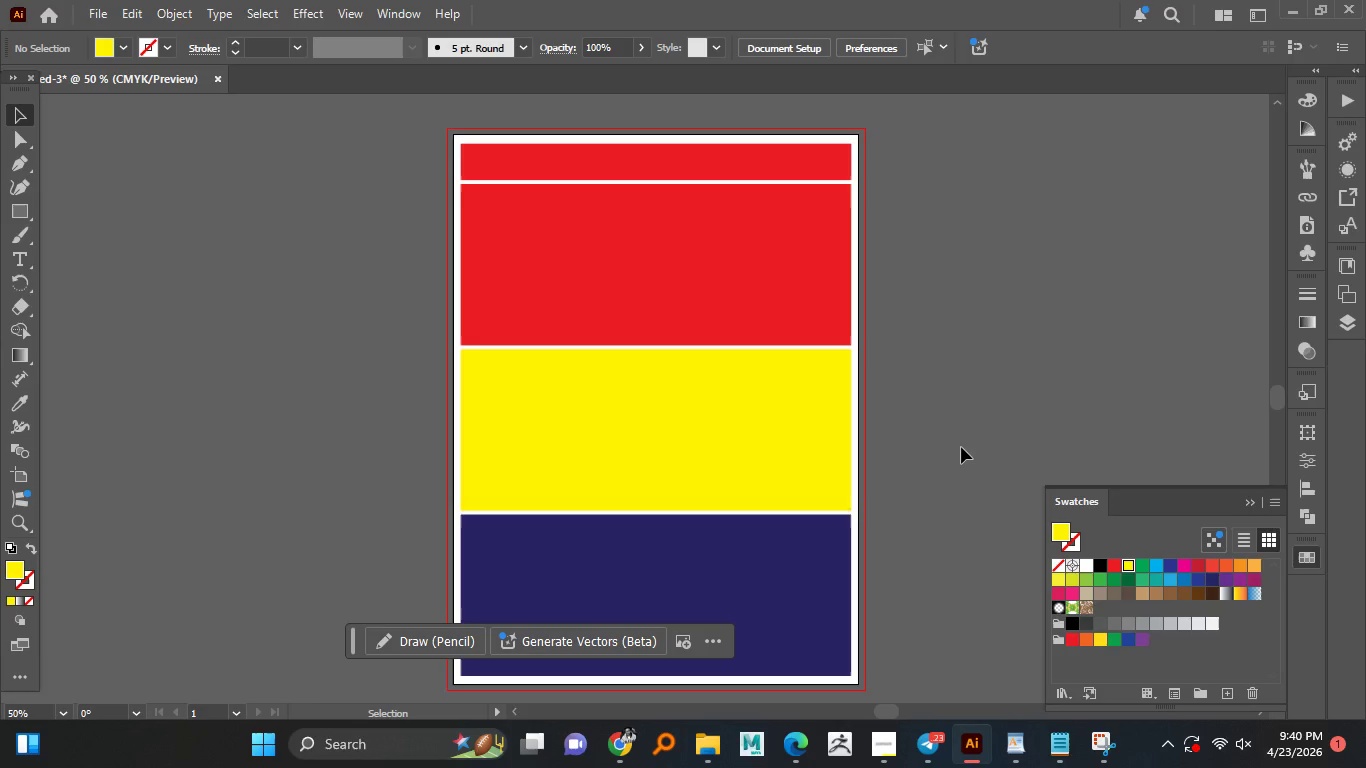 
wait(6.94)
 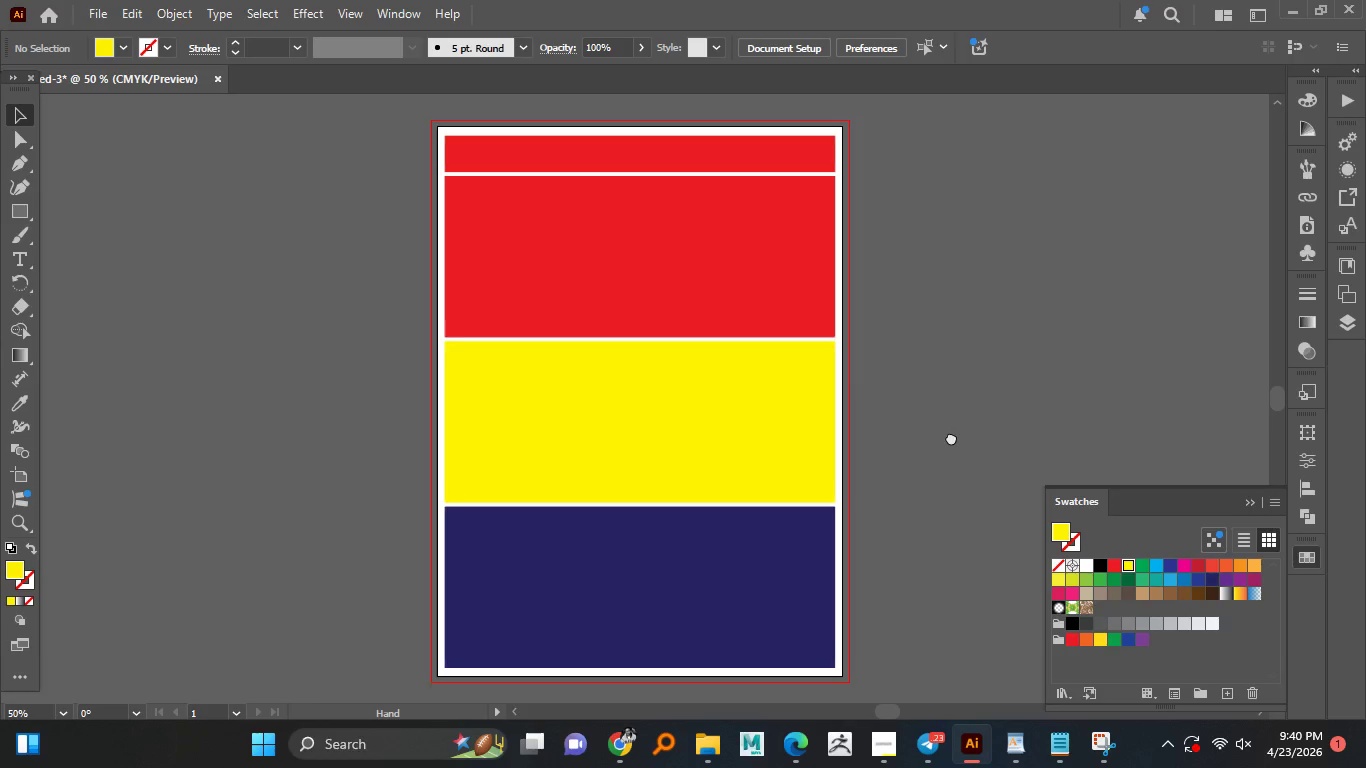 
left_click([1249, 503])
 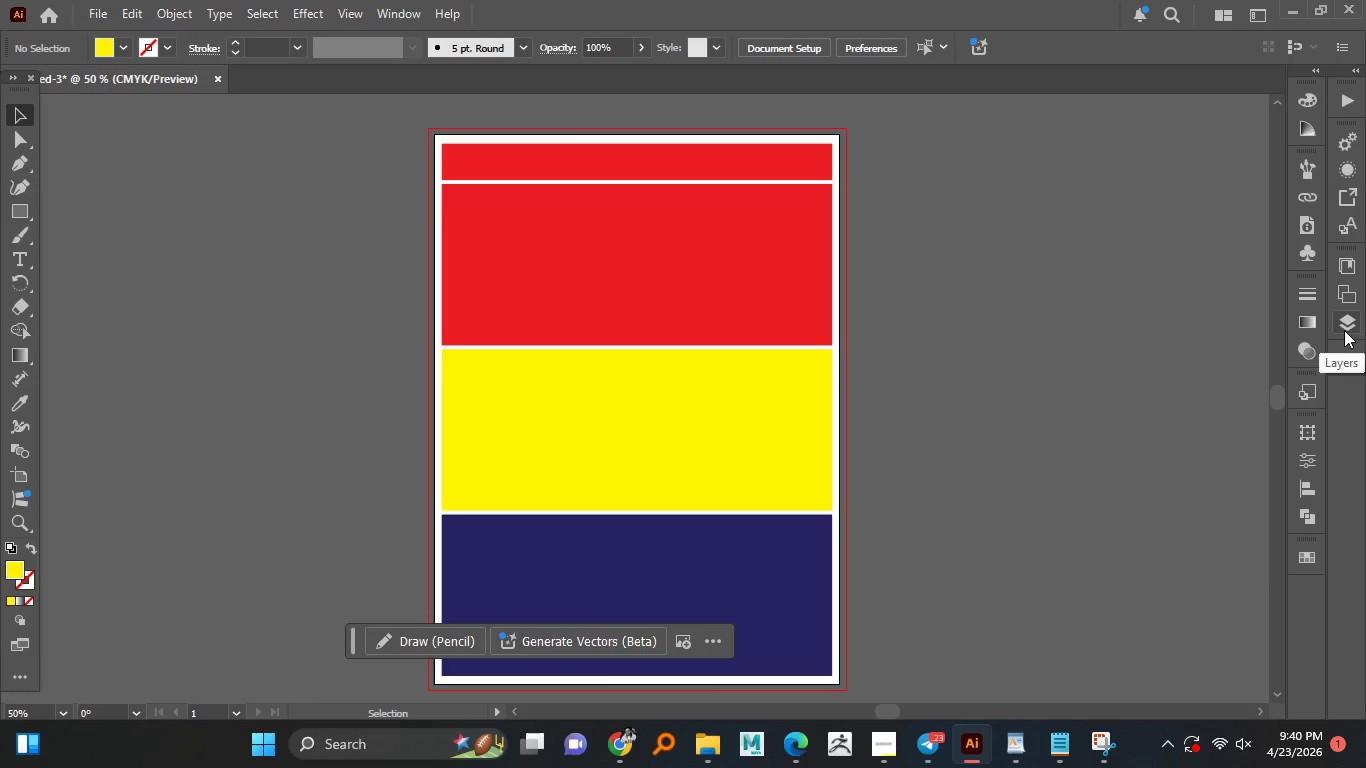 
wait(5.88)
 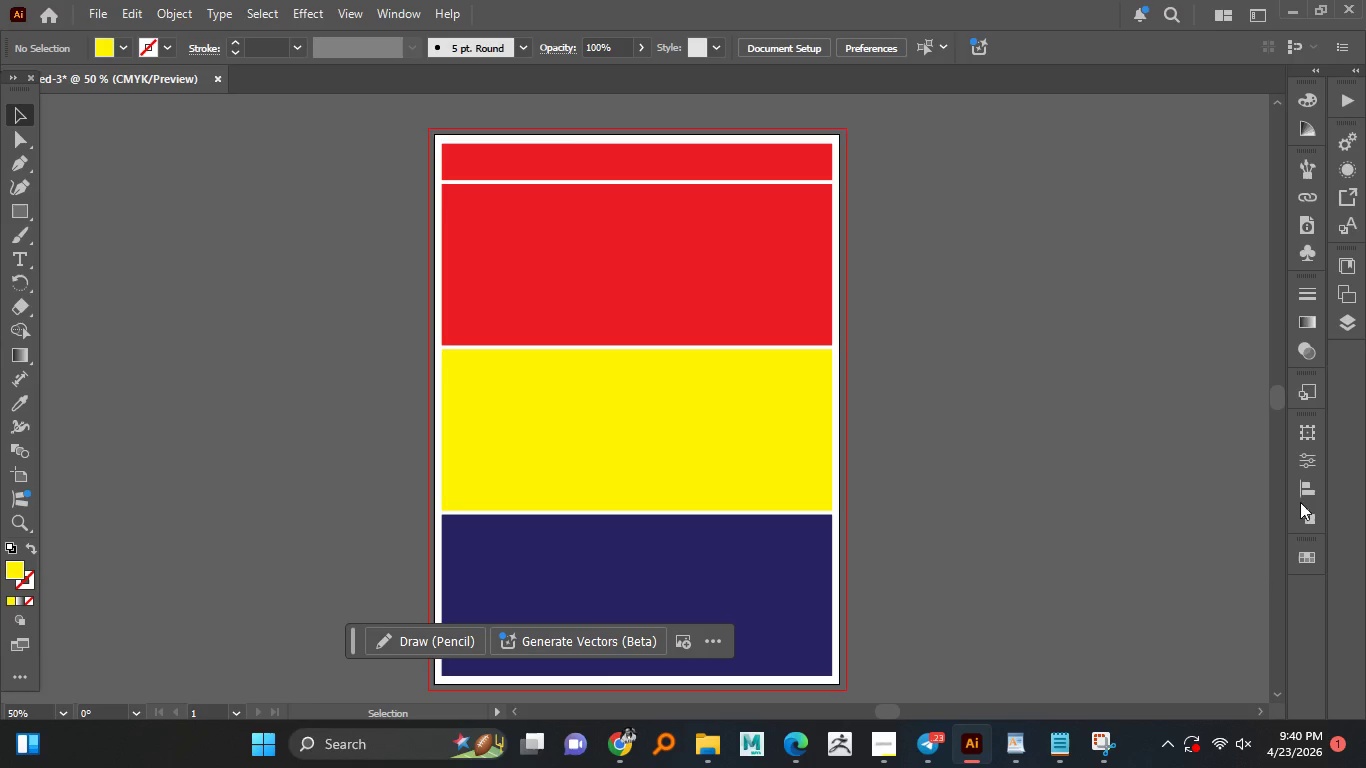 
left_click([1347, 325])
 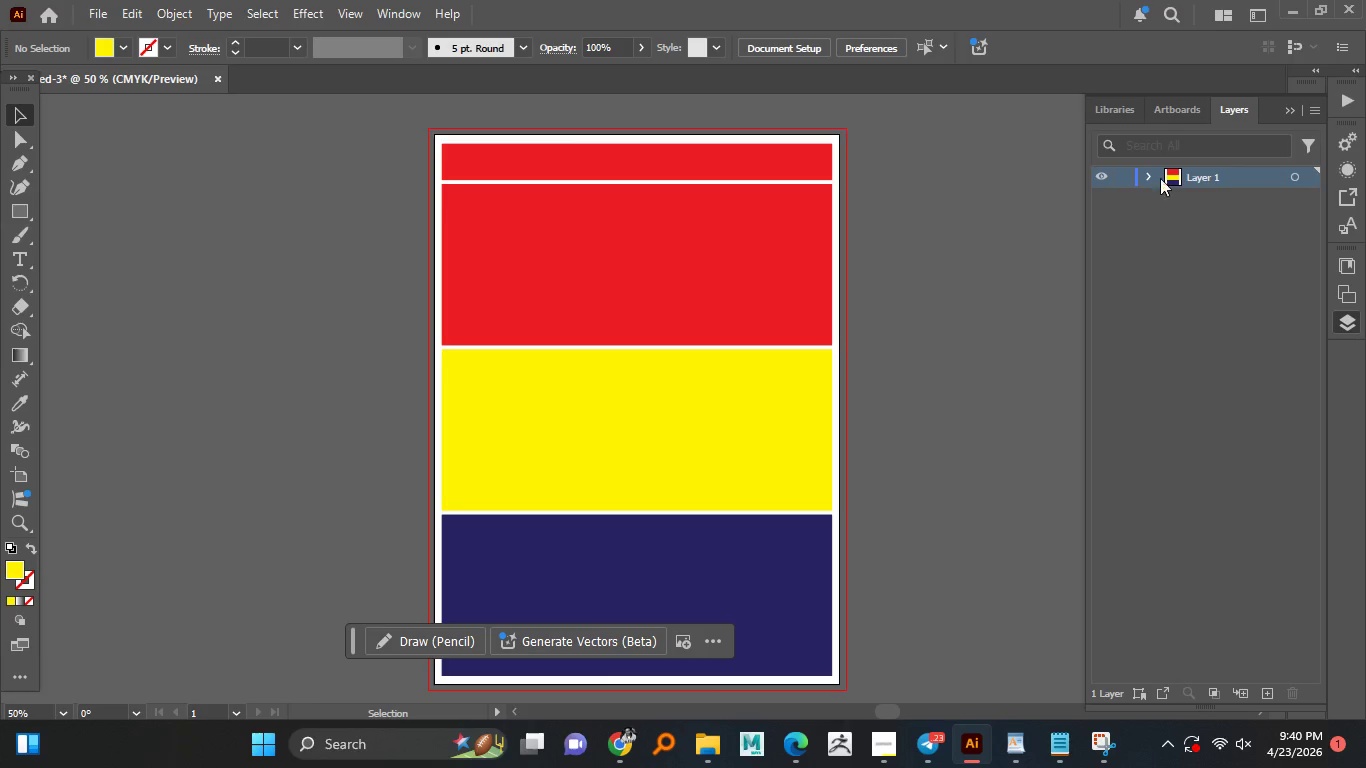 
double_click([1204, 178])
 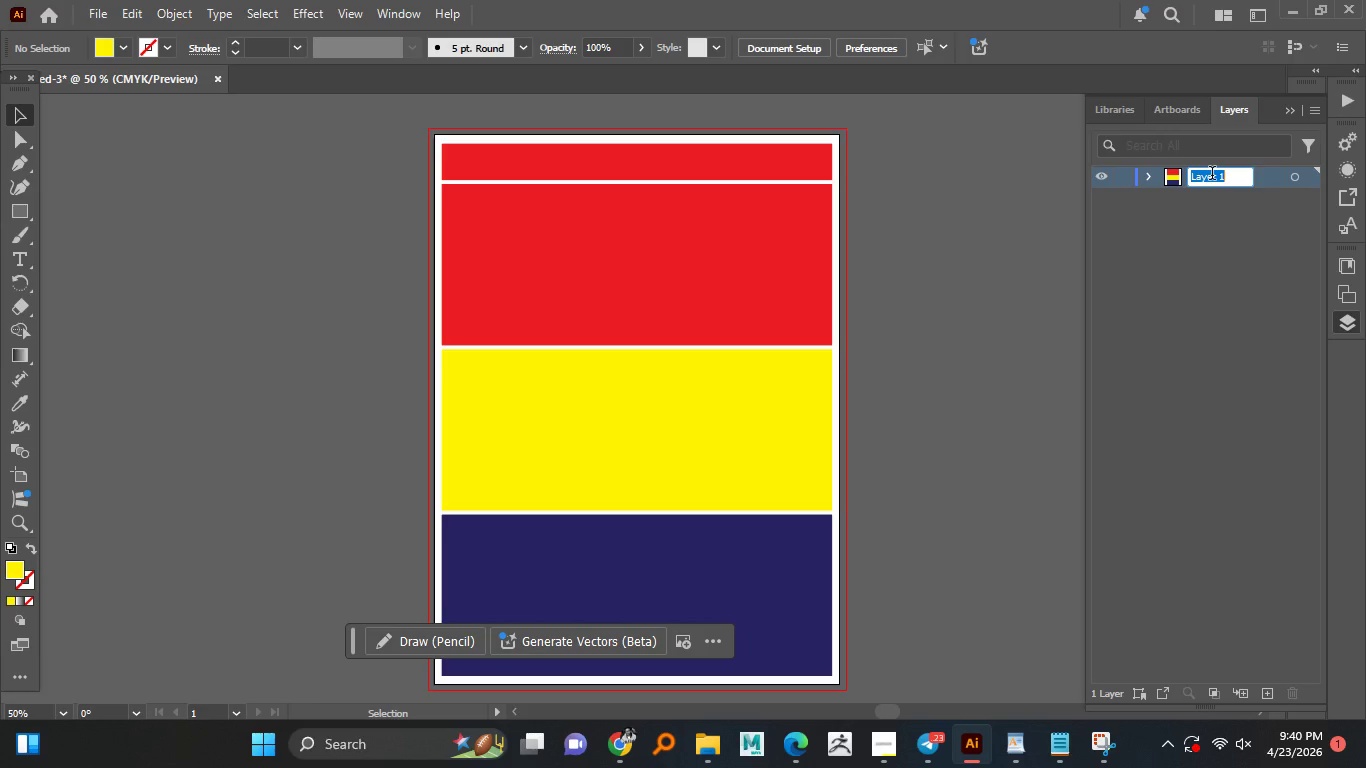 
type(ba)
key(Backspace)
key(Backspace)
type(Background)
 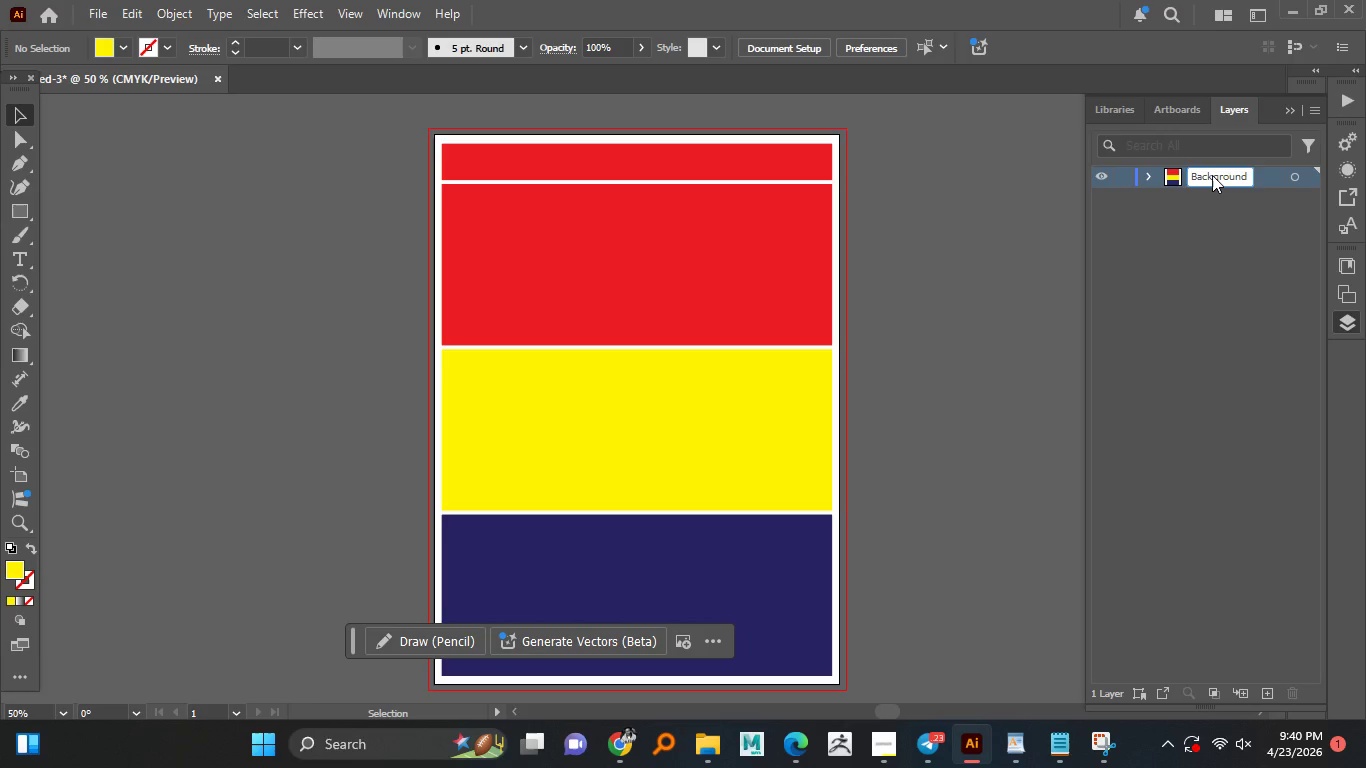 
key(Enter)
 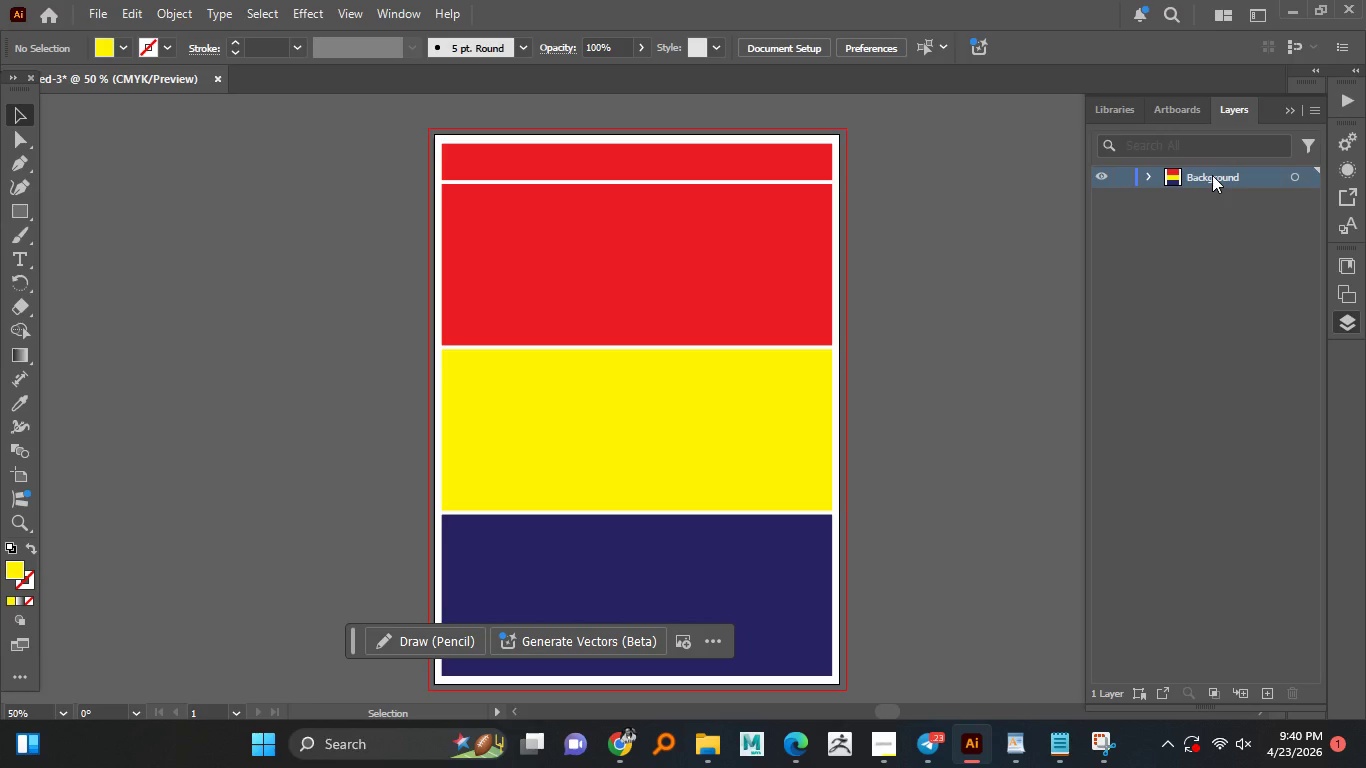 
wait(11.94)
 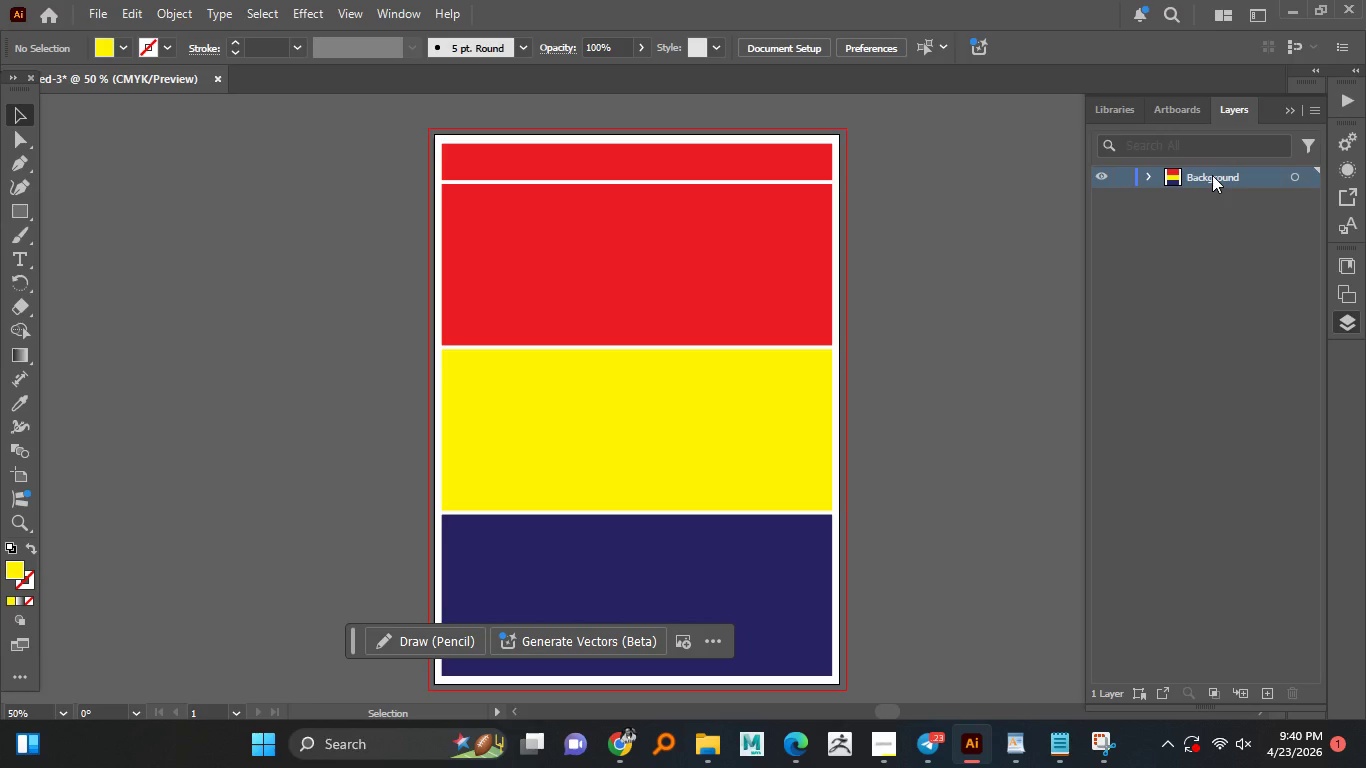 
left_click([1159, 245])
 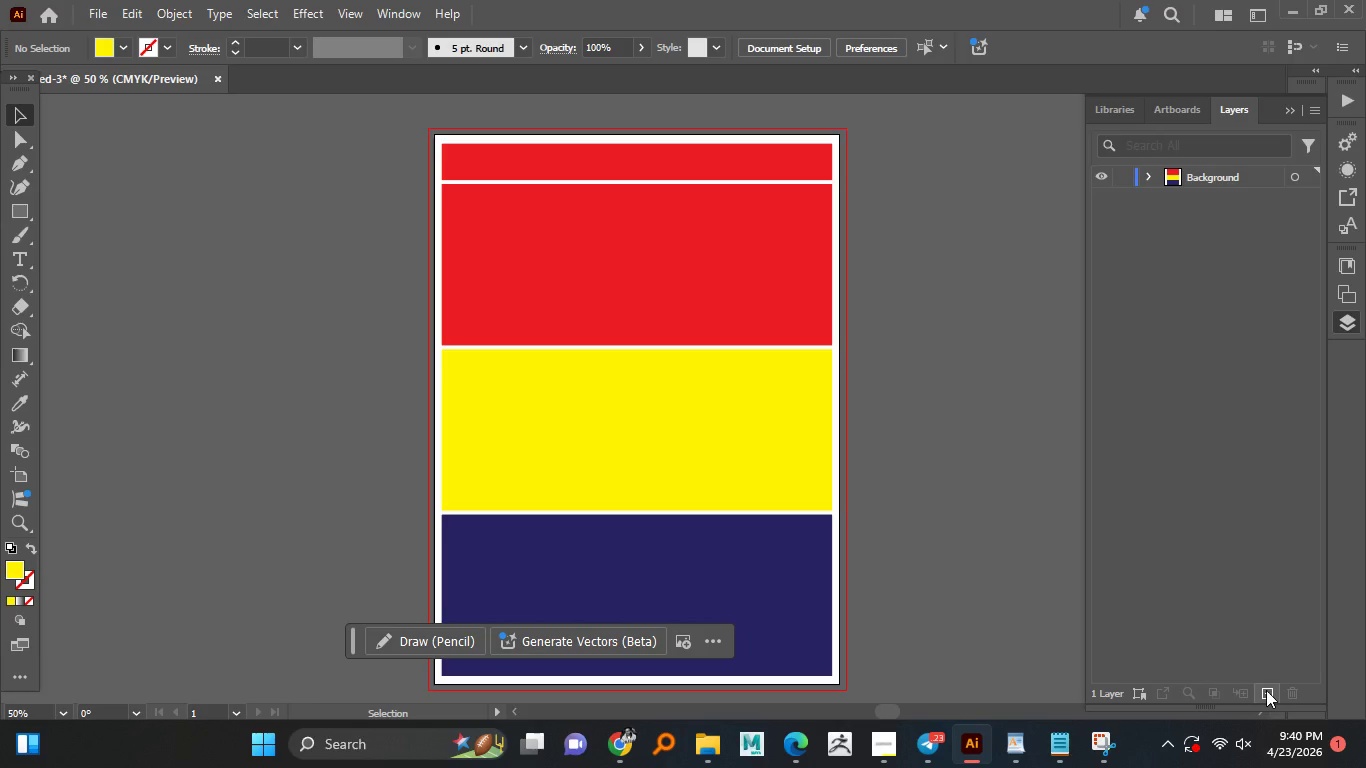 
left_click([1266, 690])
 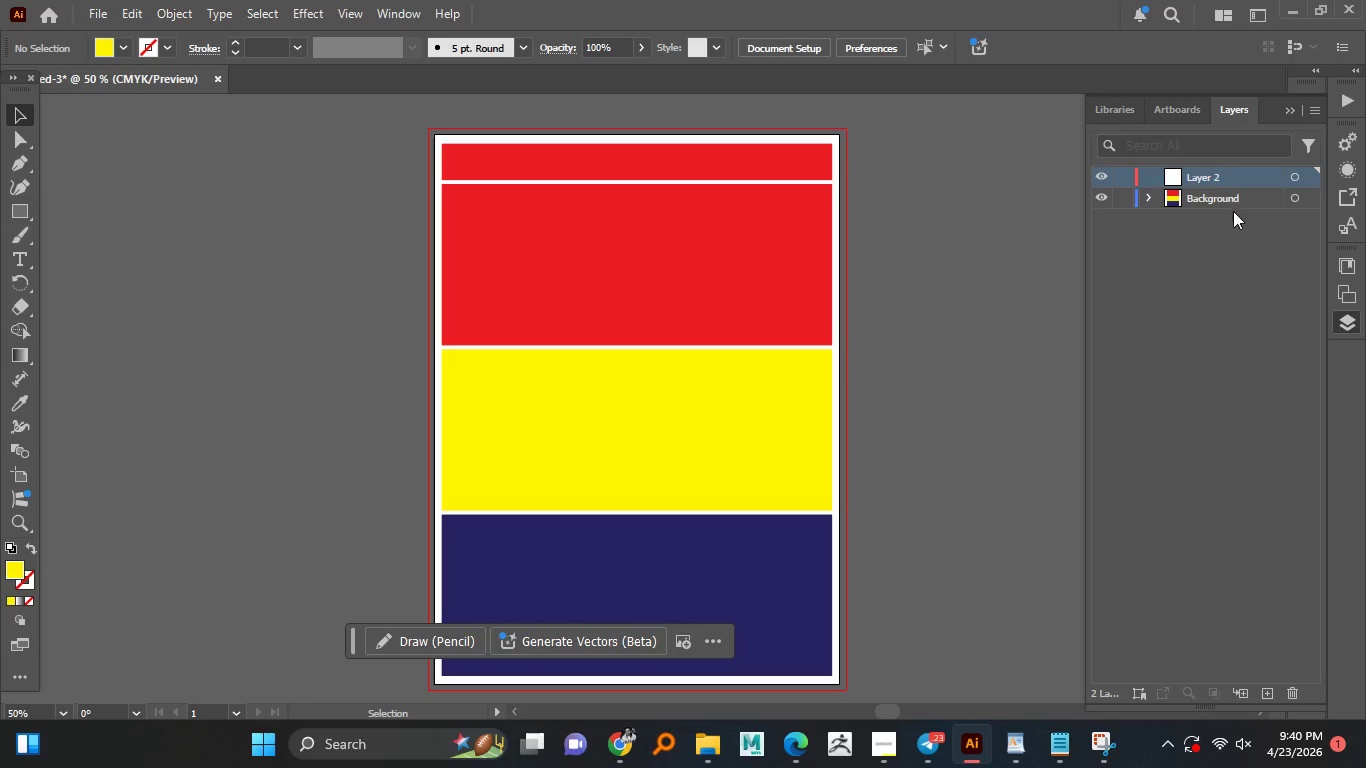 
double_click([1205, 175])
 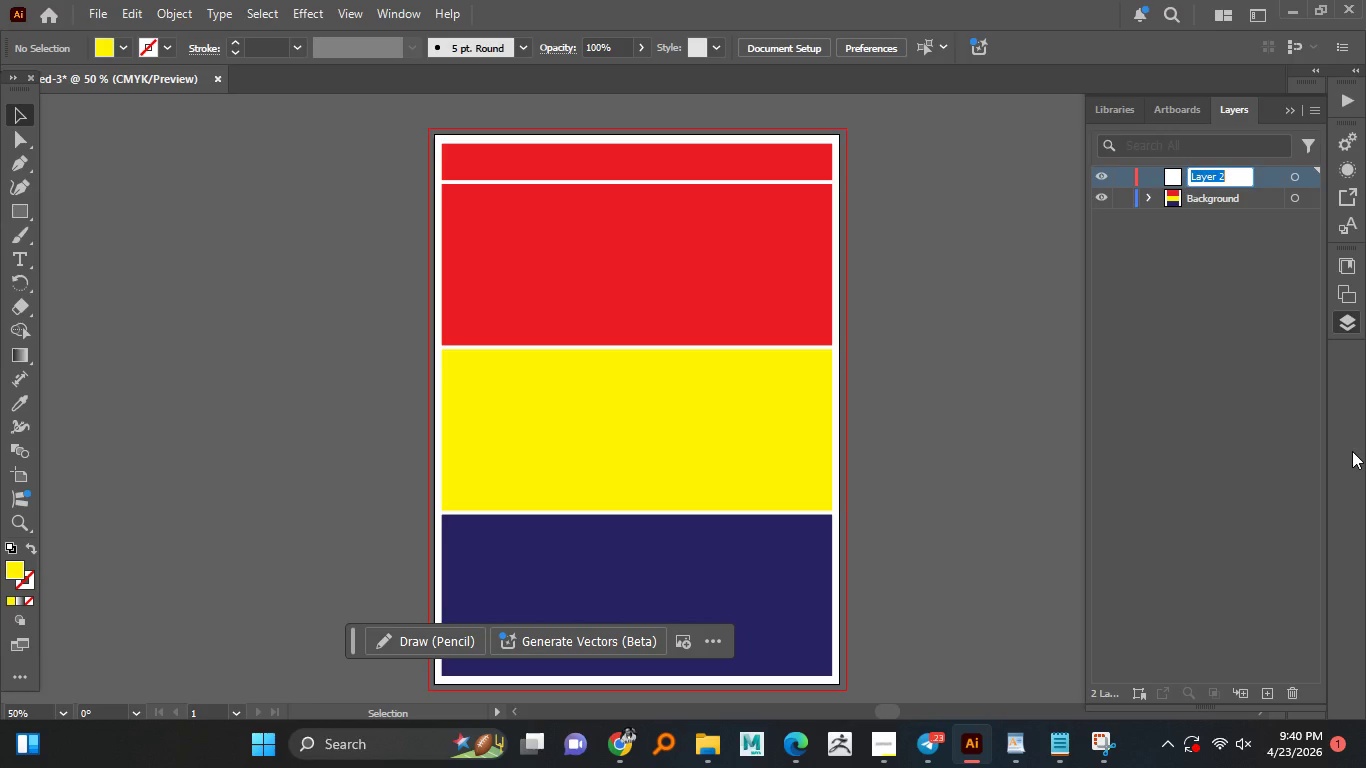 
type(i)
key(Backspace)
type(Icons)
 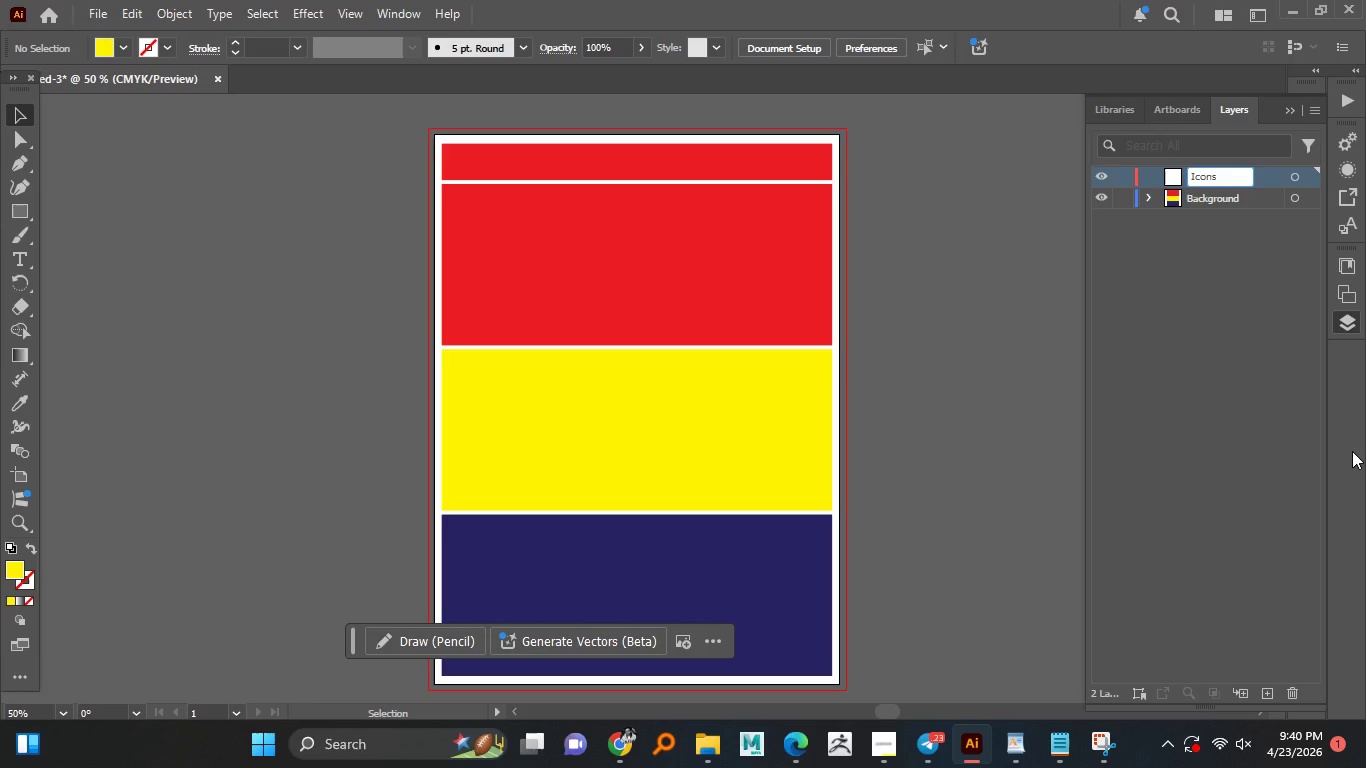 
key(Enter)
 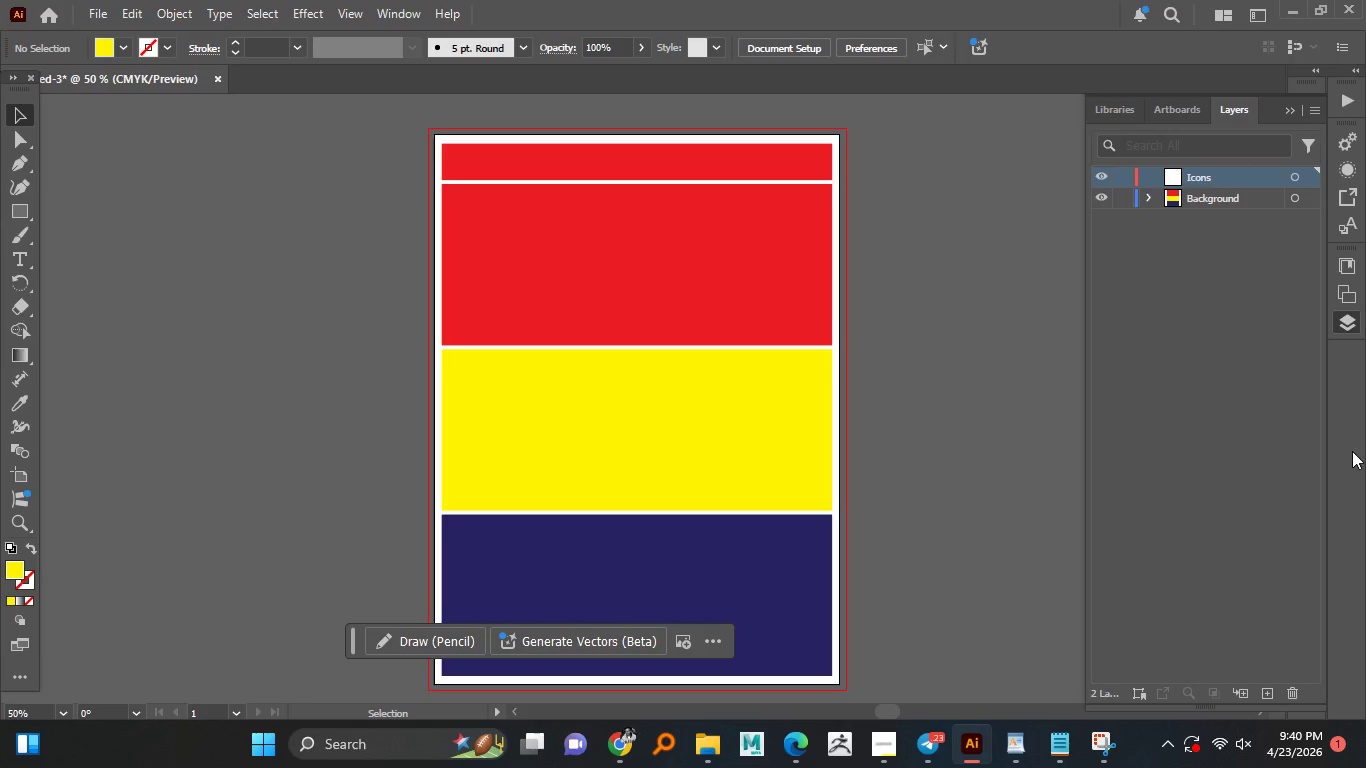 
wait(6.44)
 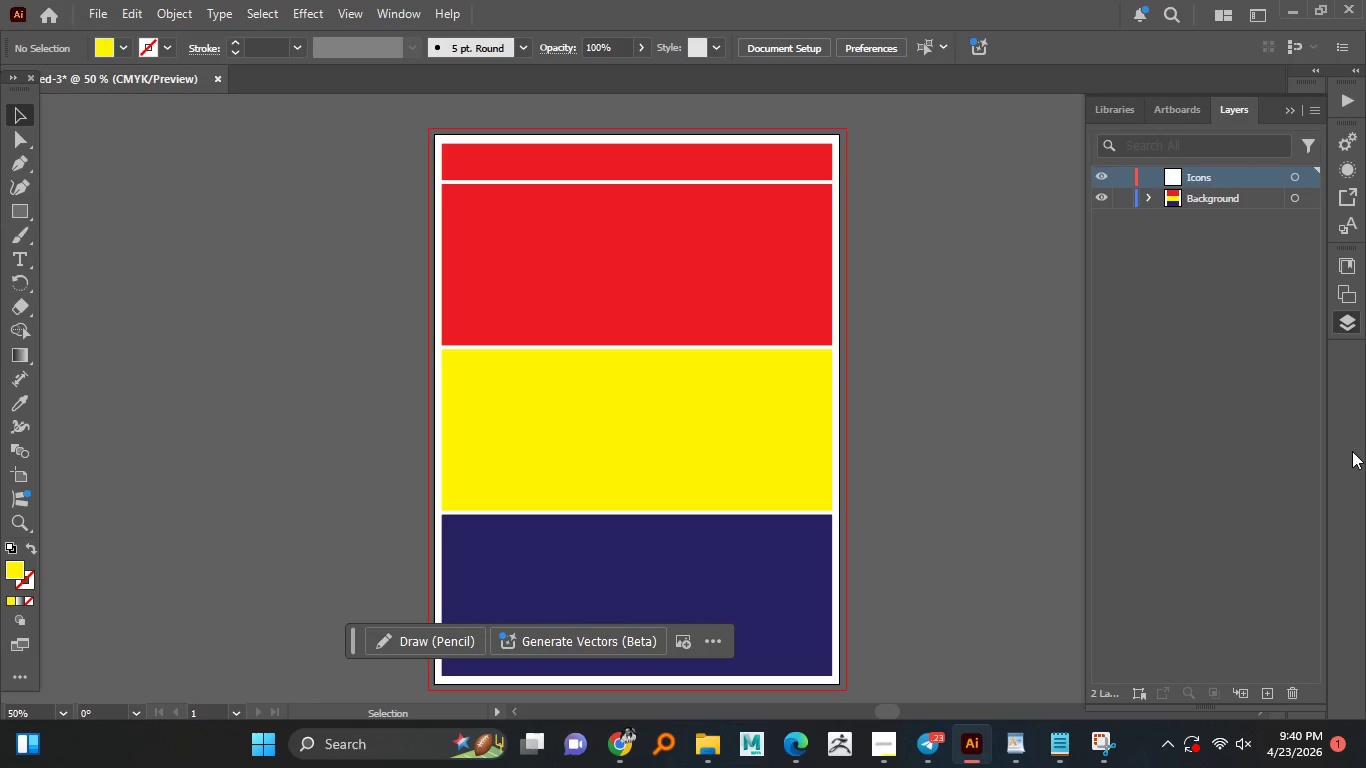 
left_click([1261, 699])
 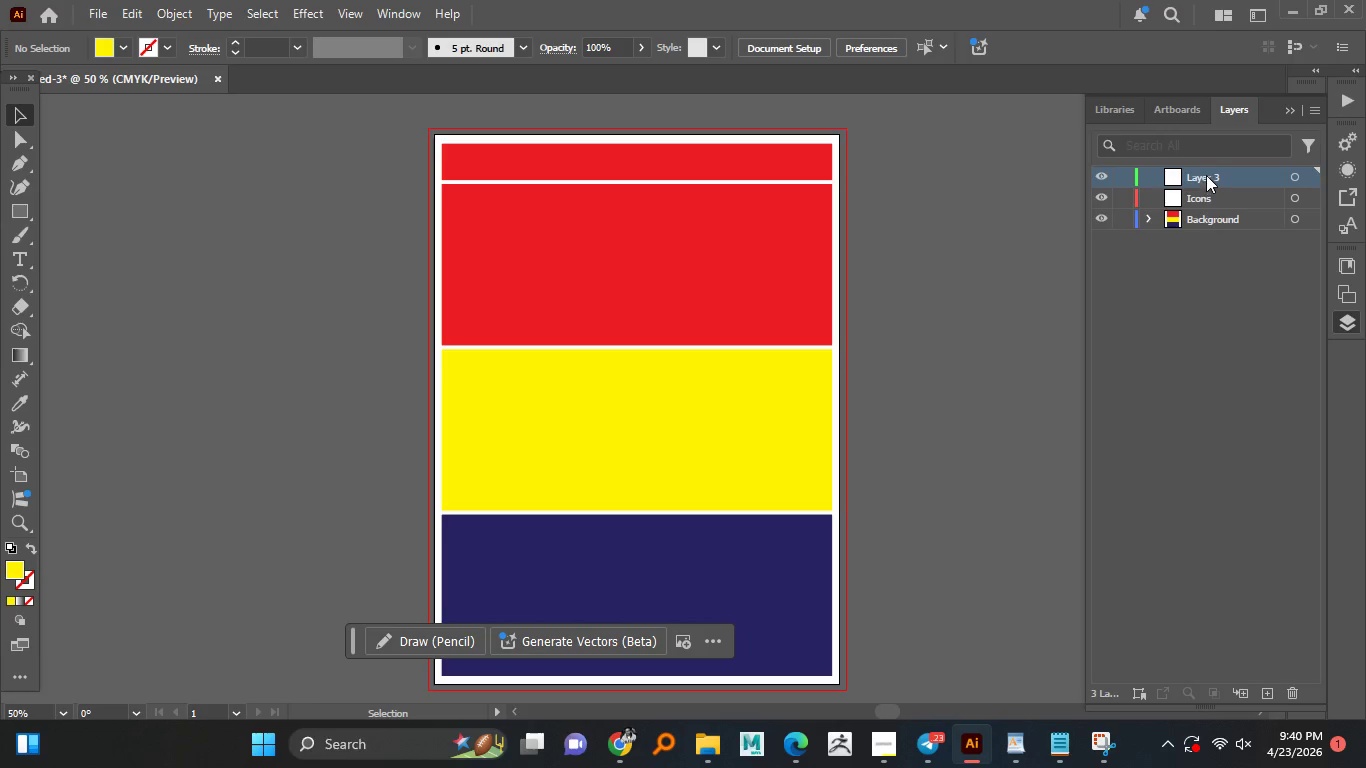 
double_click([1206, 175])
 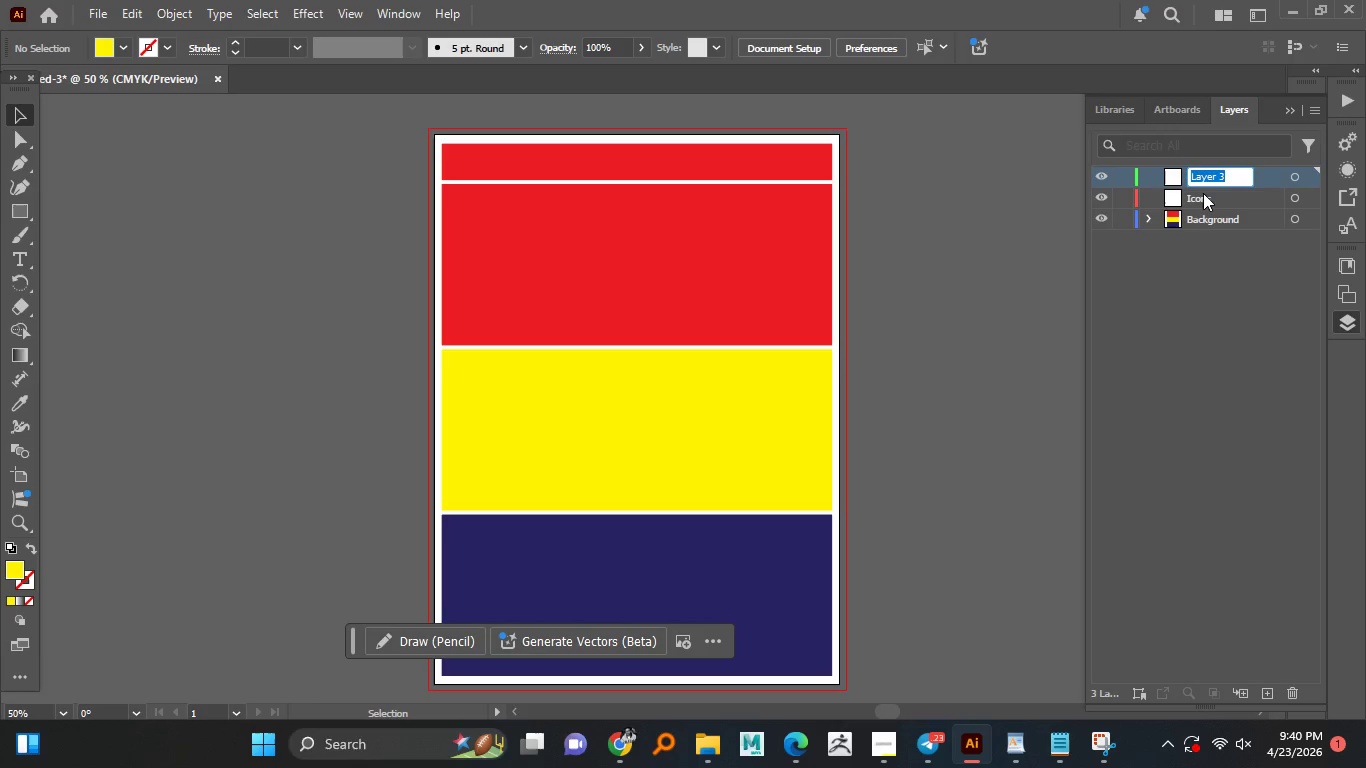 
type(Typography)
key(NumpadEnter)
 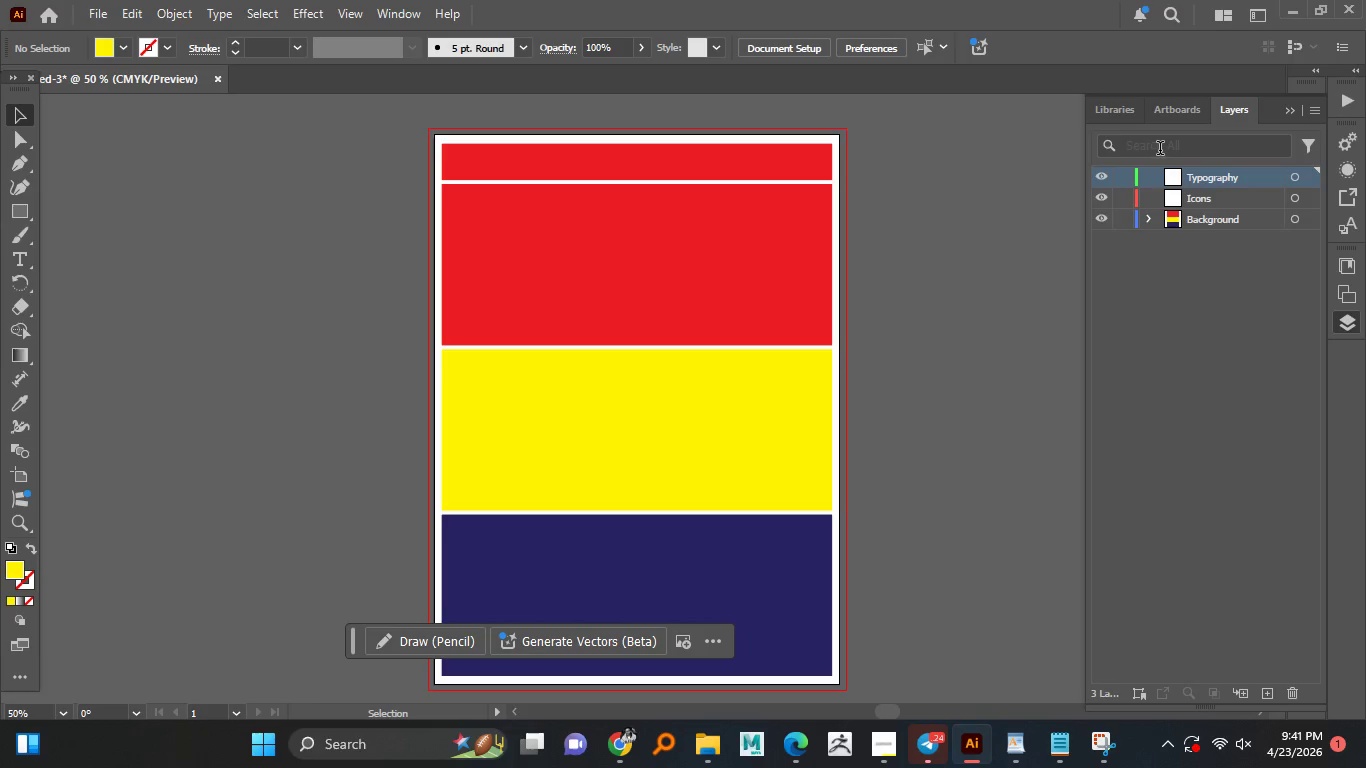 
wait(14.02)
 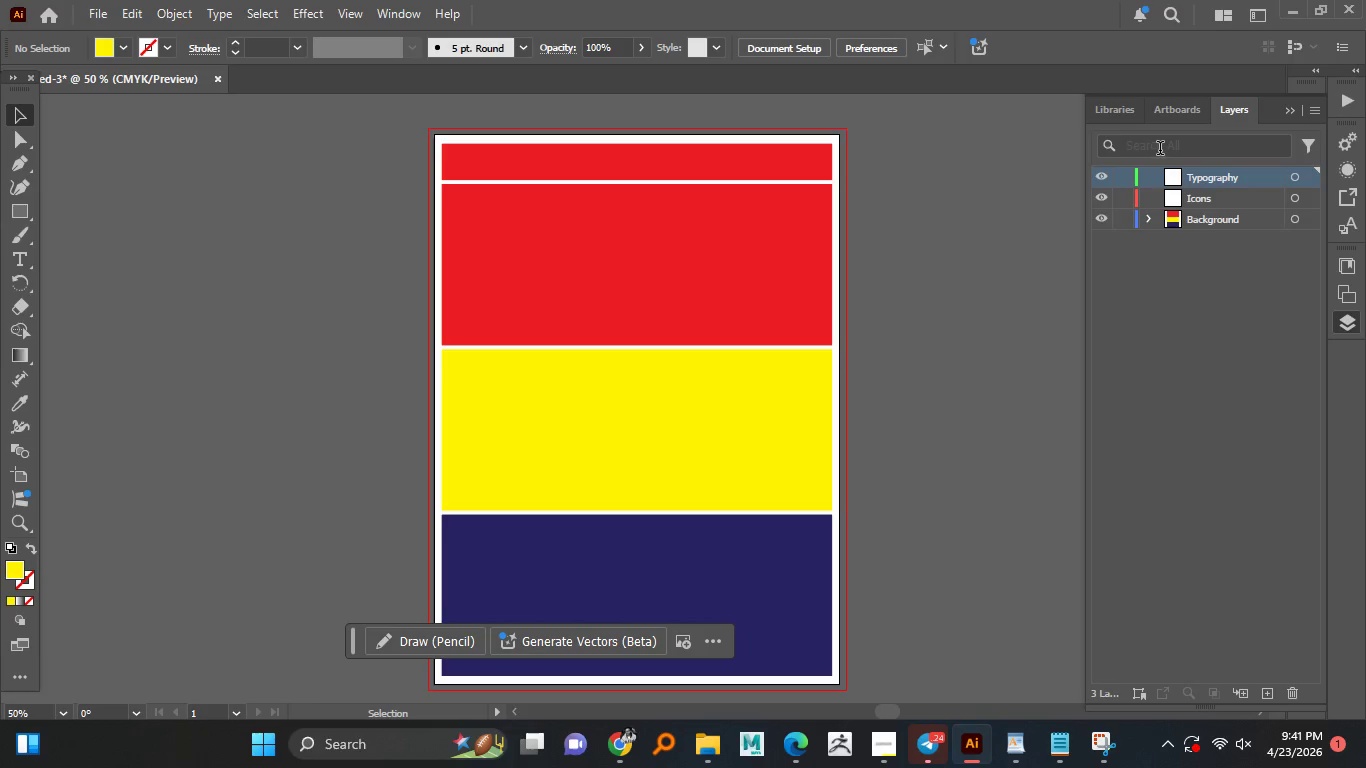 
left_click([21, 258])
 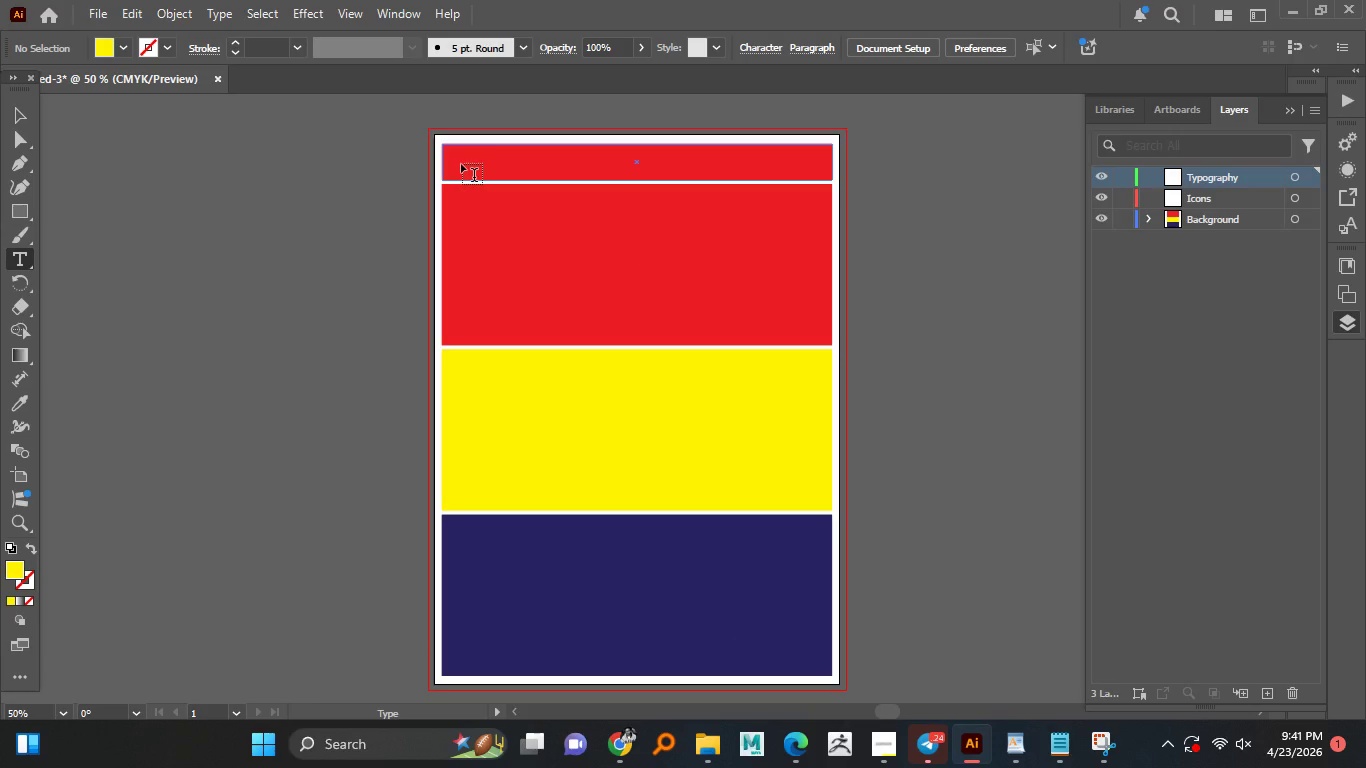 
left_click([461, 164])
 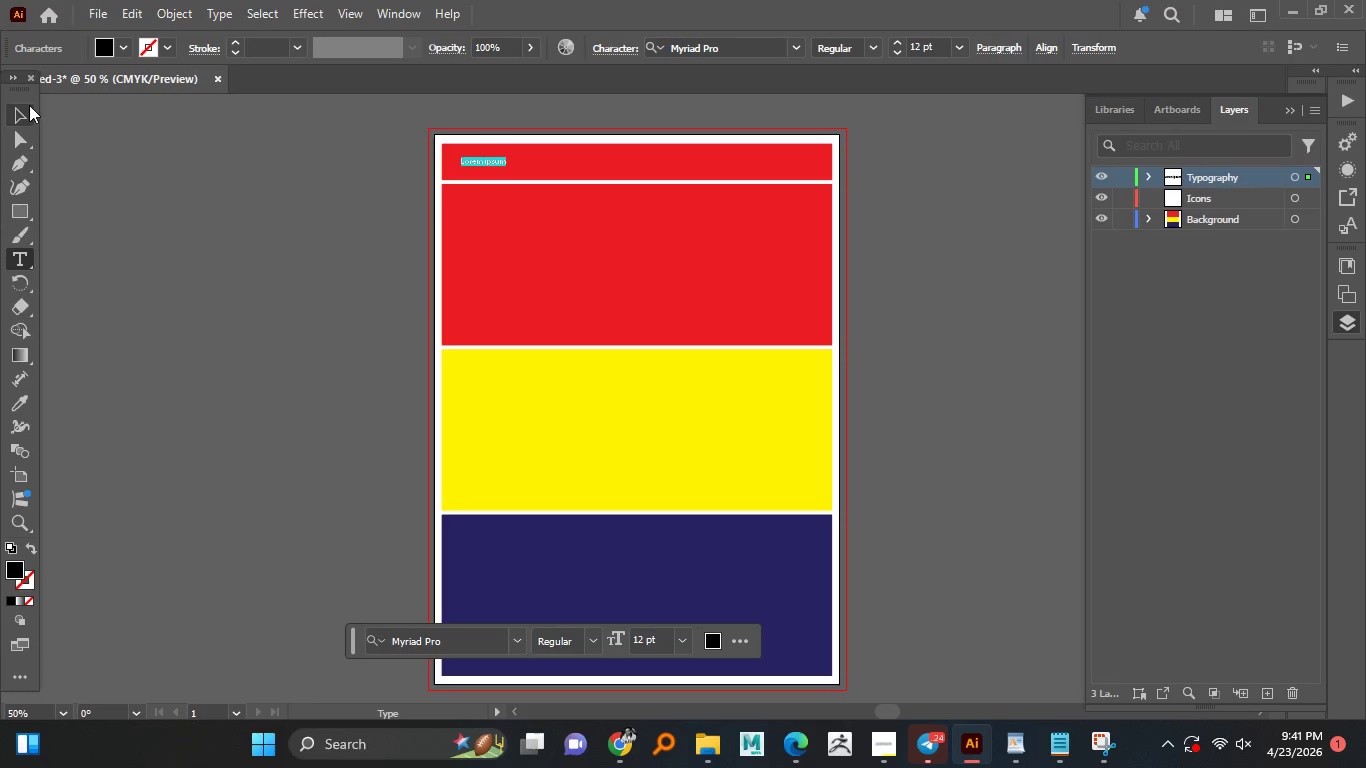 
left_click([19, 111])
 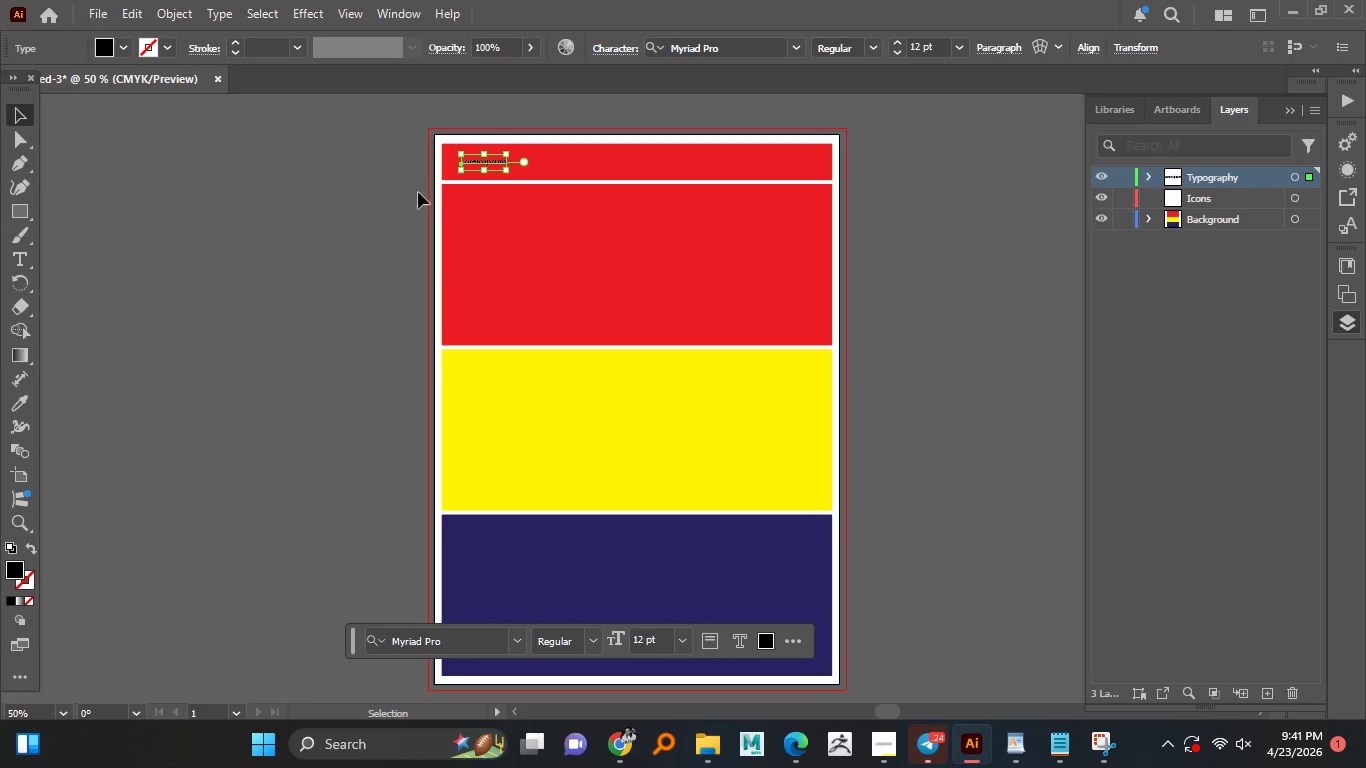 
hold_key(key=AltLeft, duration=2.27)
hold_key(key=ShiftLeft, duration=1.5)
left_click_drag(start_coordinate=[505, 173], to_coordinate=[676, 247])
 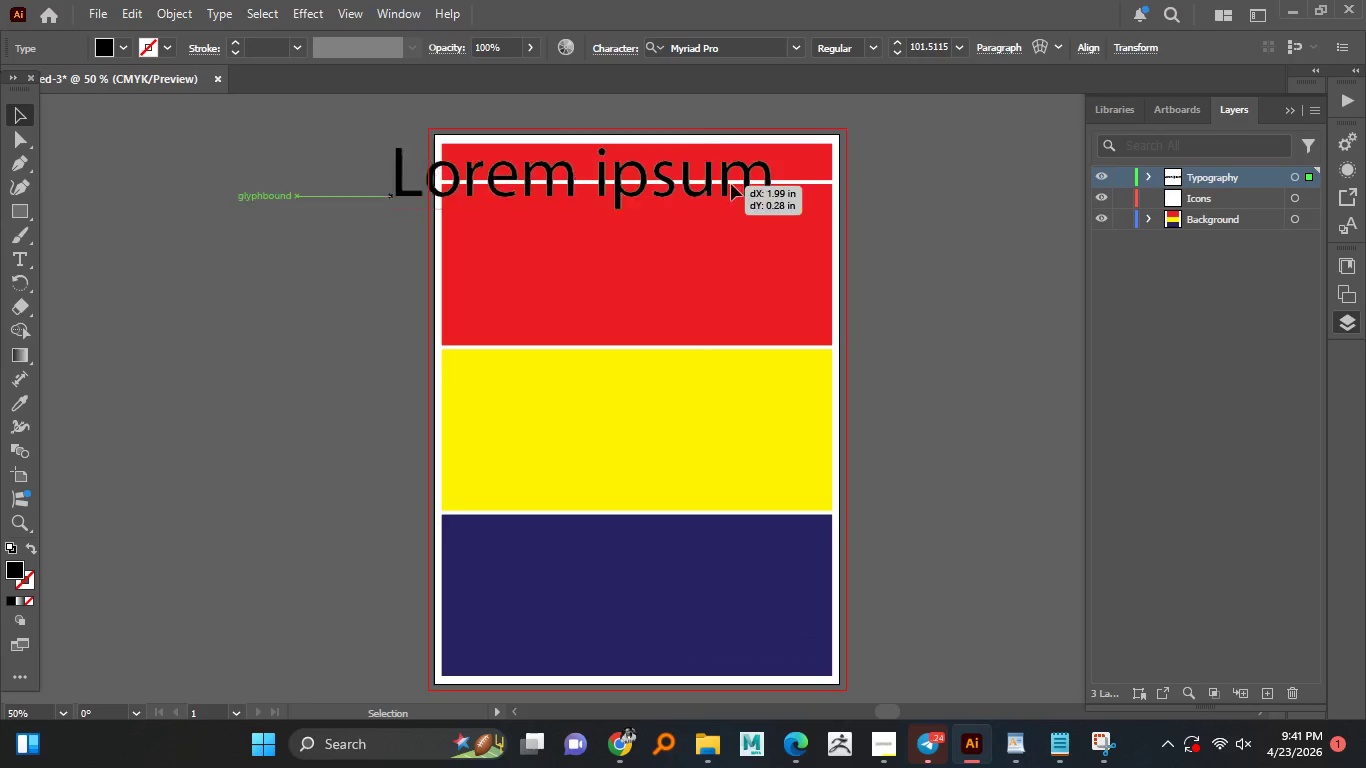 
hold_key(key=ShiftLeft, duration=0.45)
 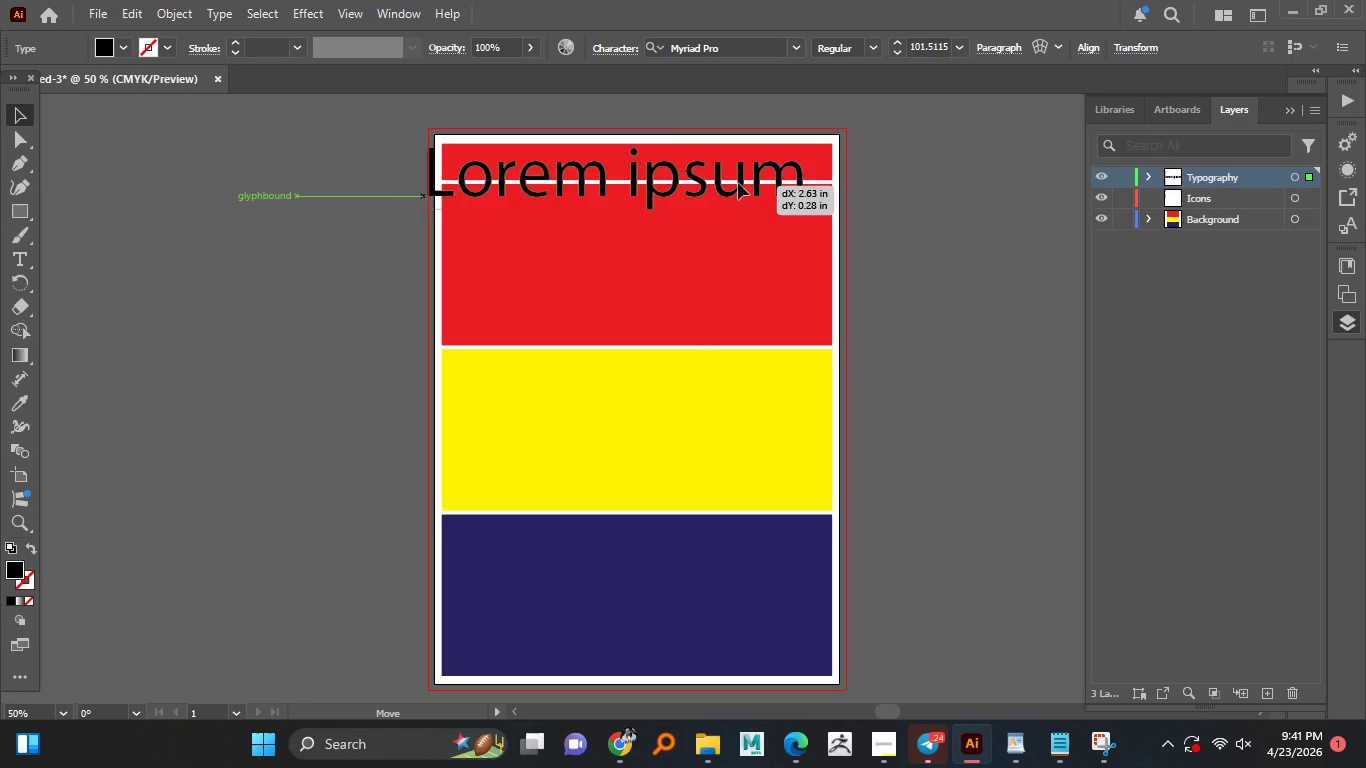 
hold_key(key=ShiftLeft, duration=1.56)
left_click_drag(start_coordinate=[603, 174], to_coordinate=[751, 167])
 